 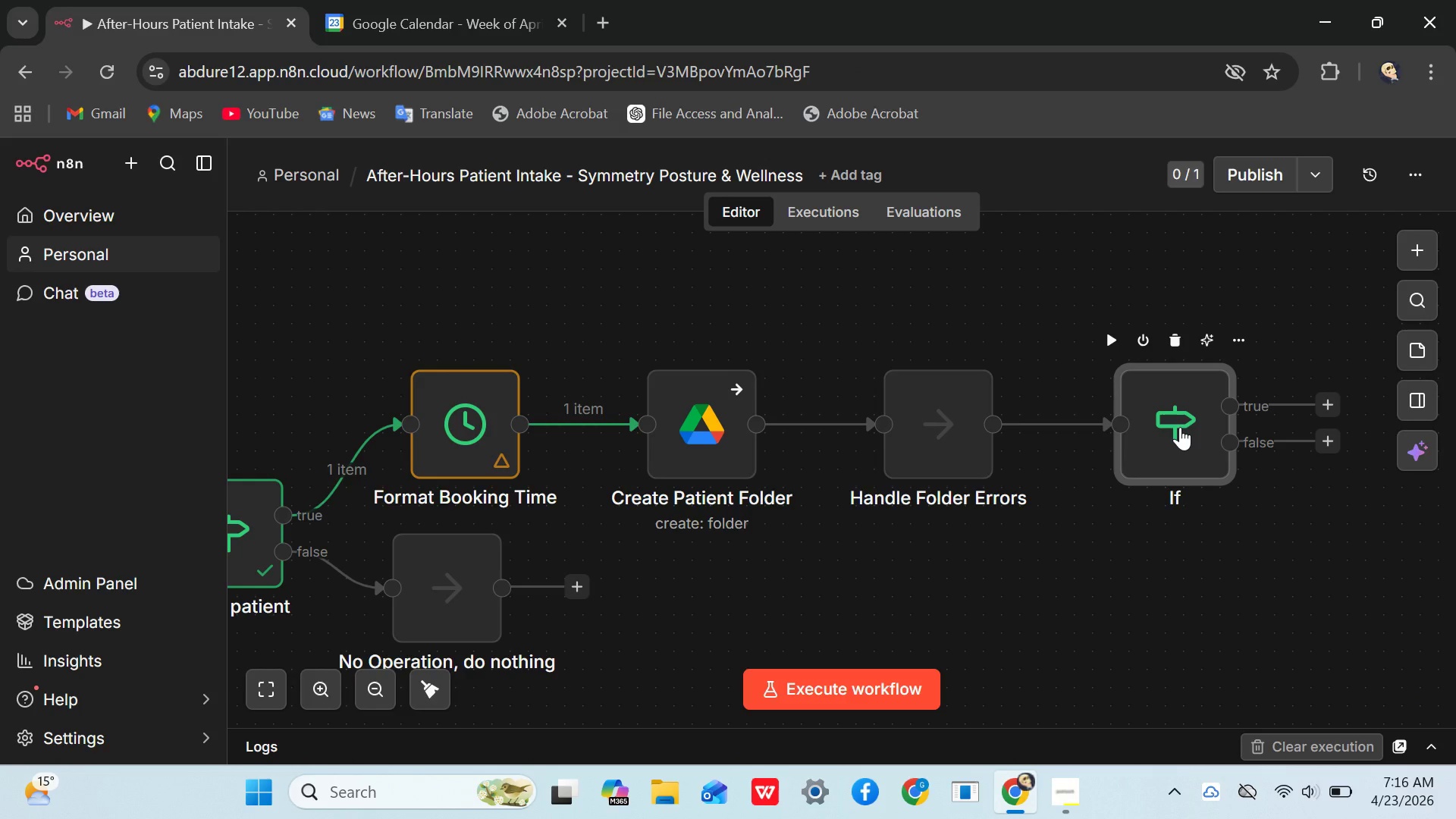 
double_click([1180, 427])
 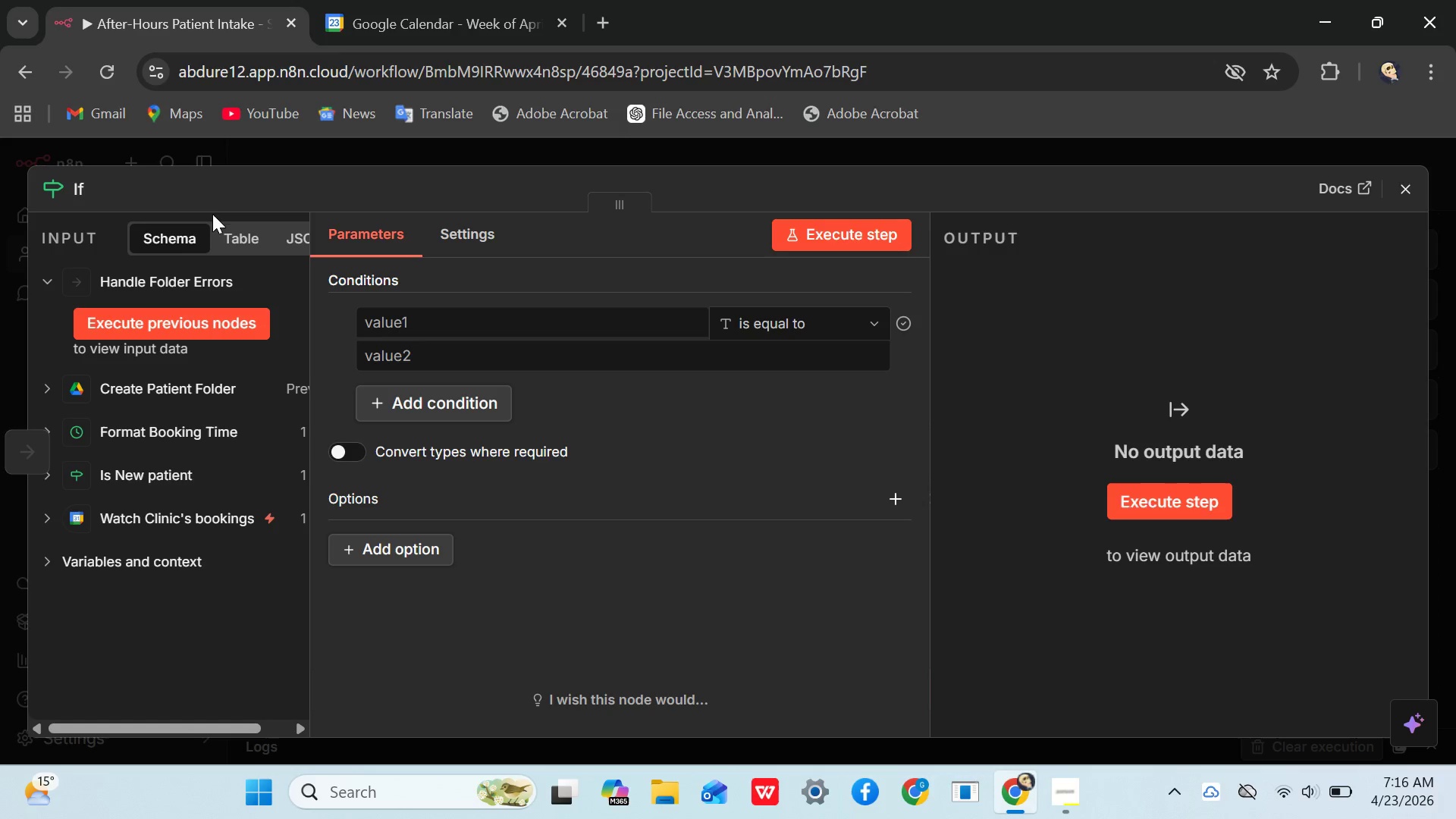 
left_click([151, 177])
 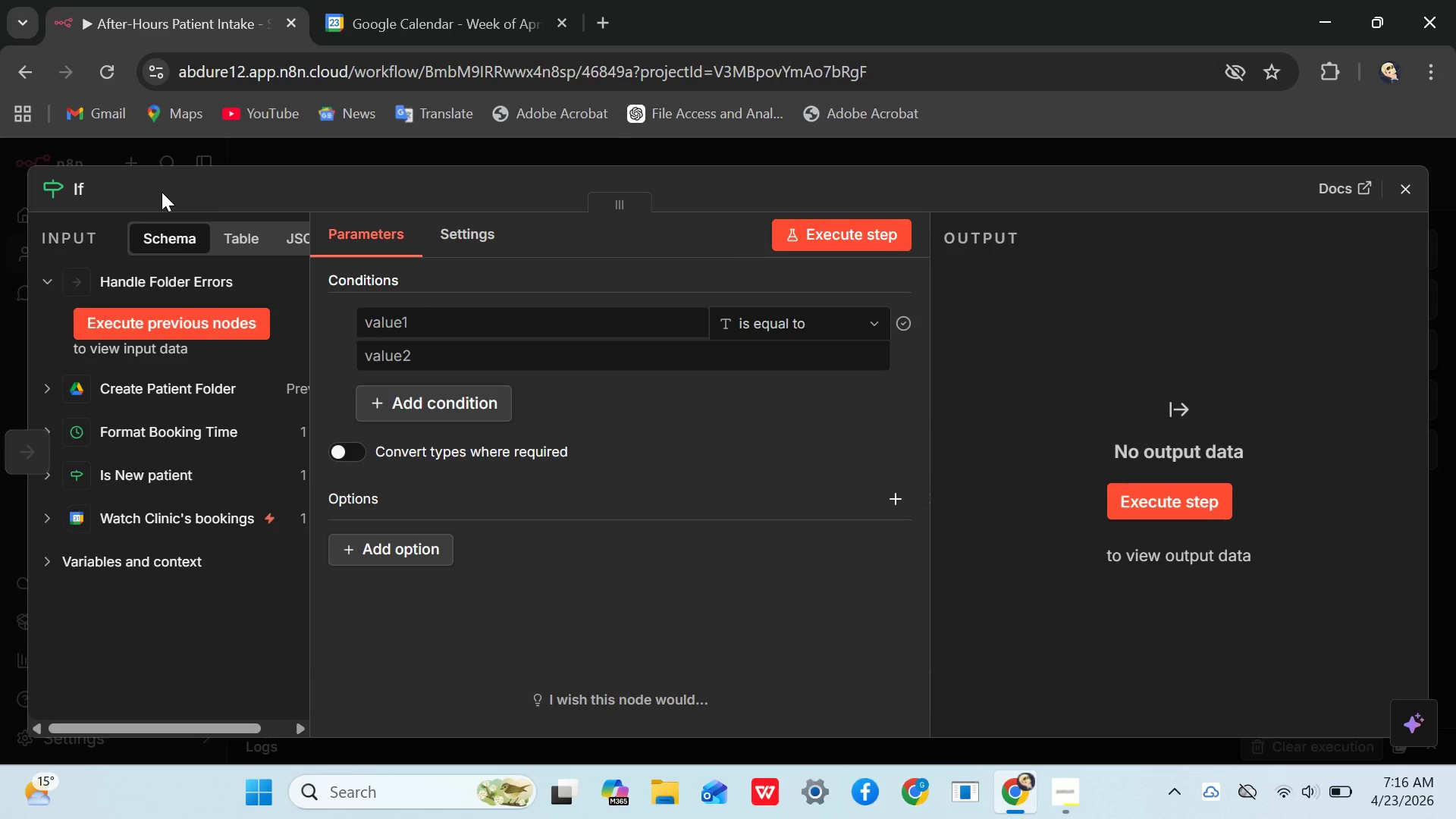 
left_click([162, 192])
 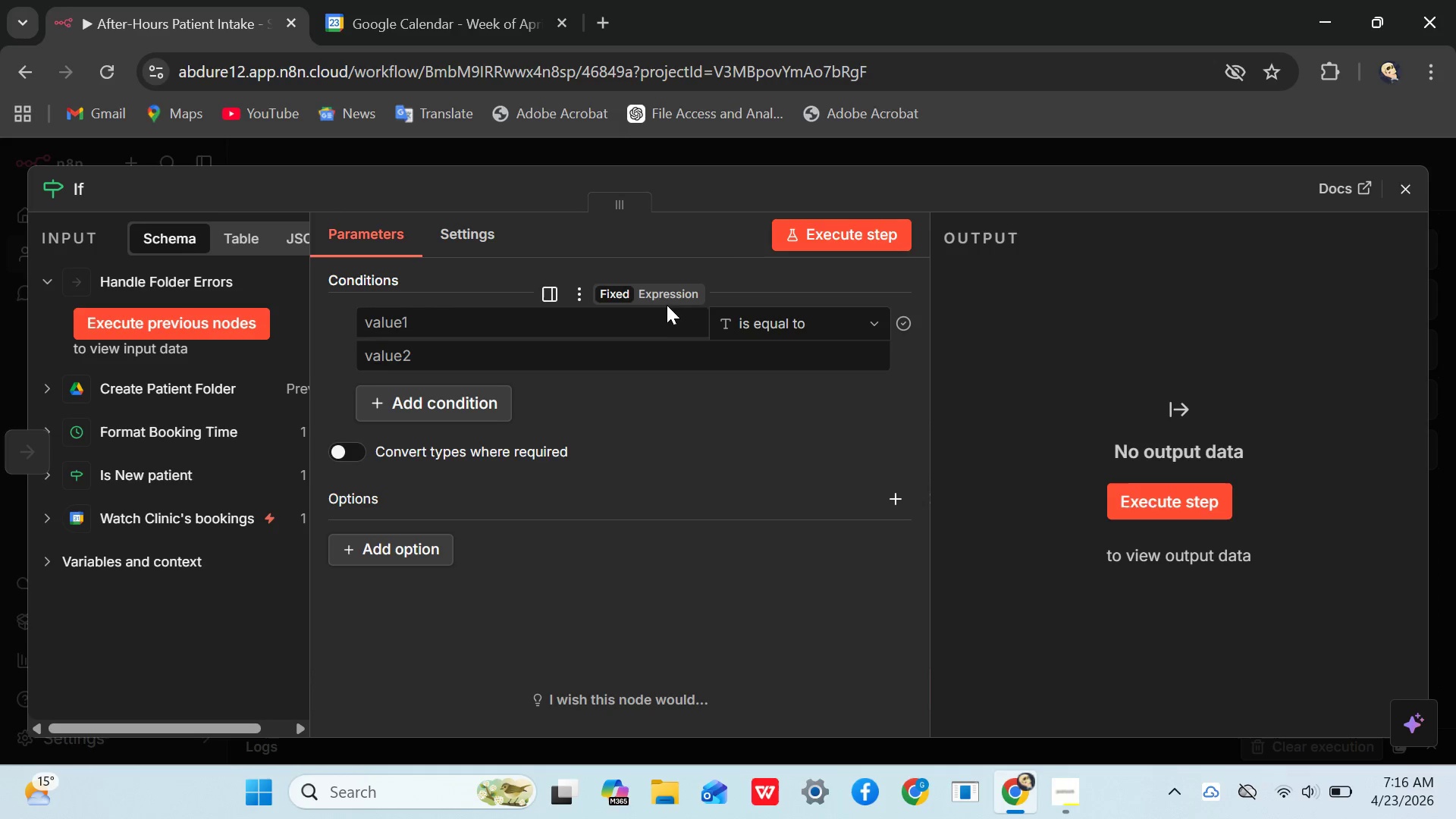 
left_click([667, 291])
 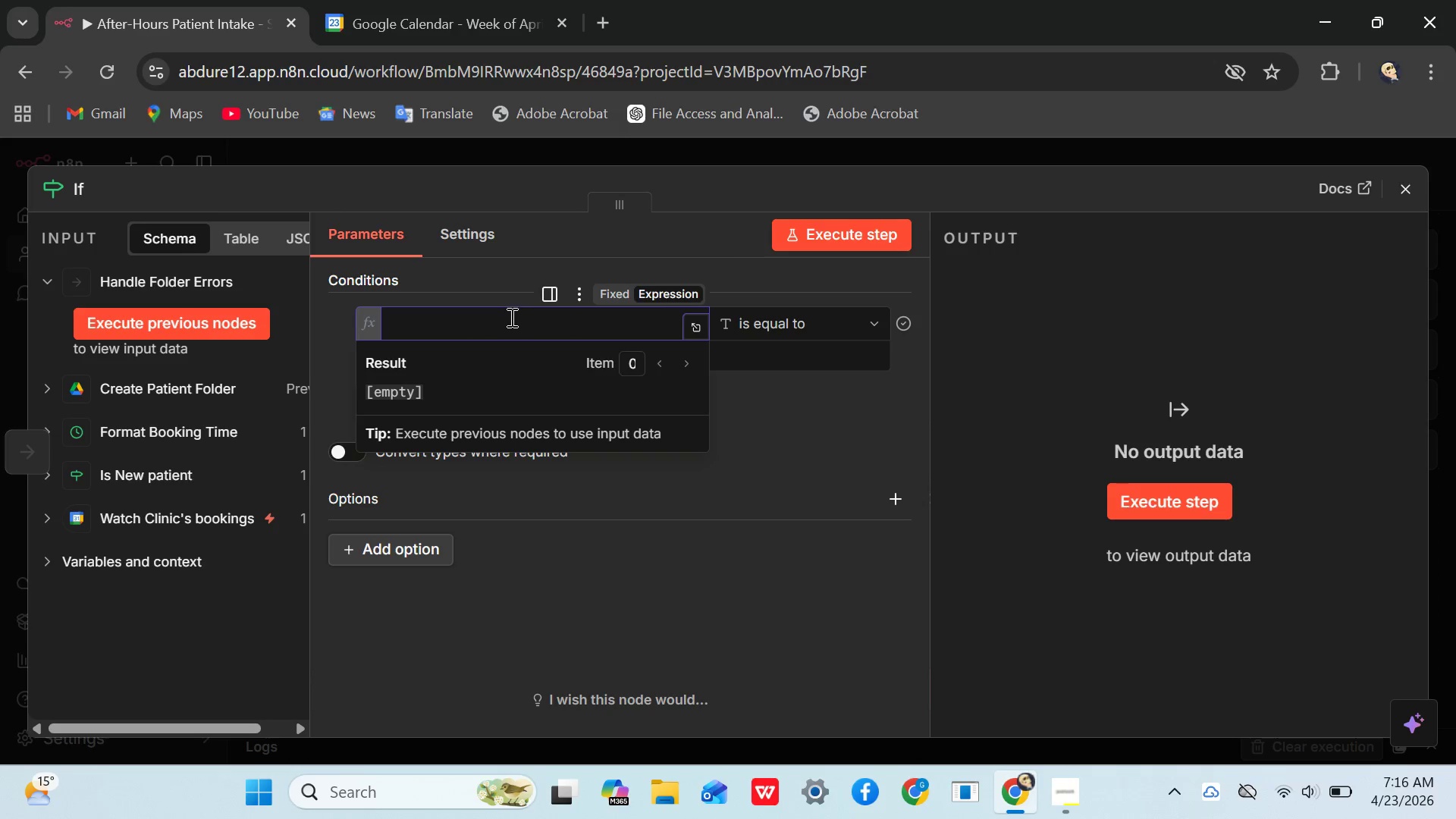 
left_click([510, 317])
 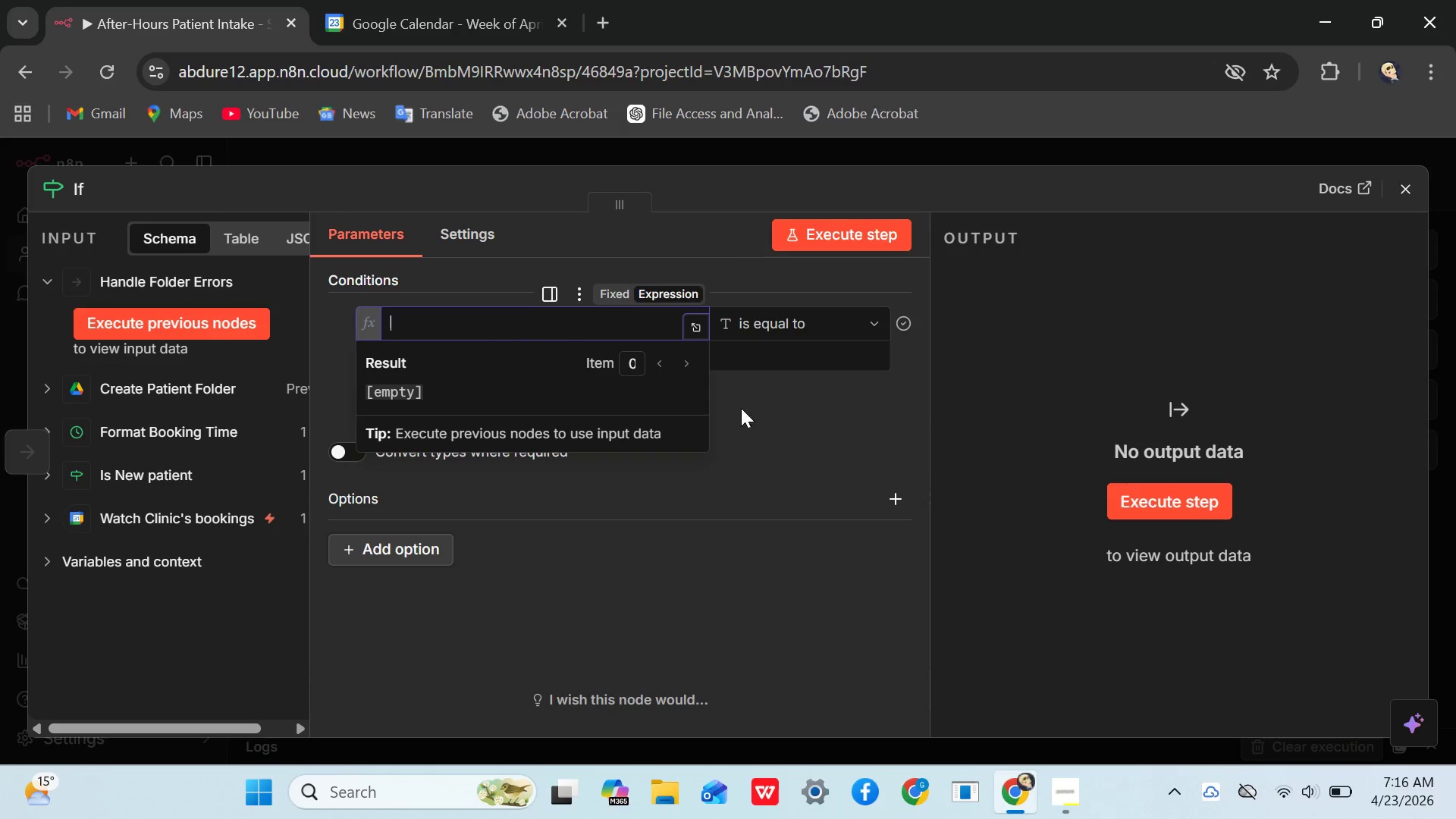 
left_click([760, 398])
 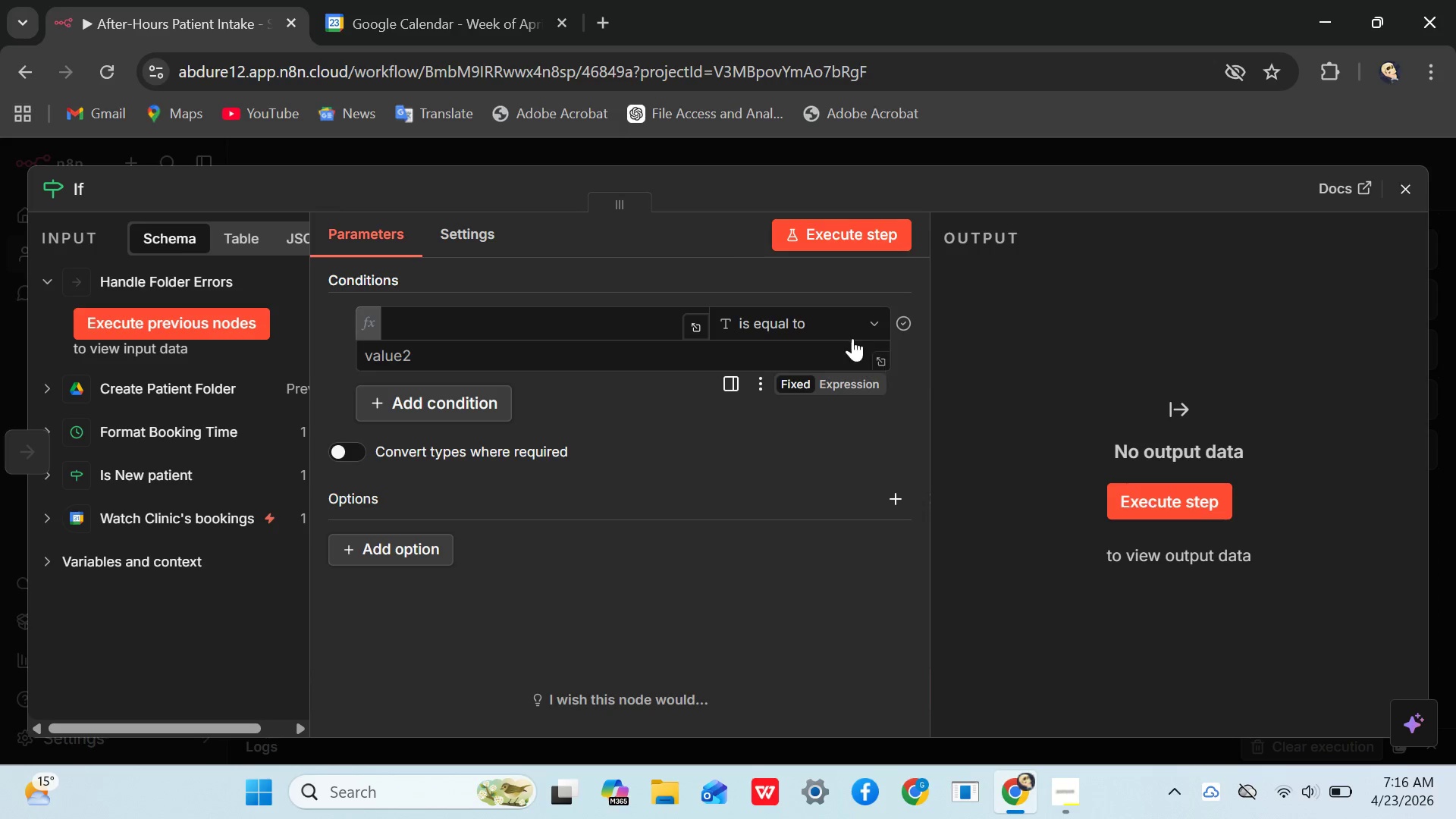 
left_click([849, 336])
 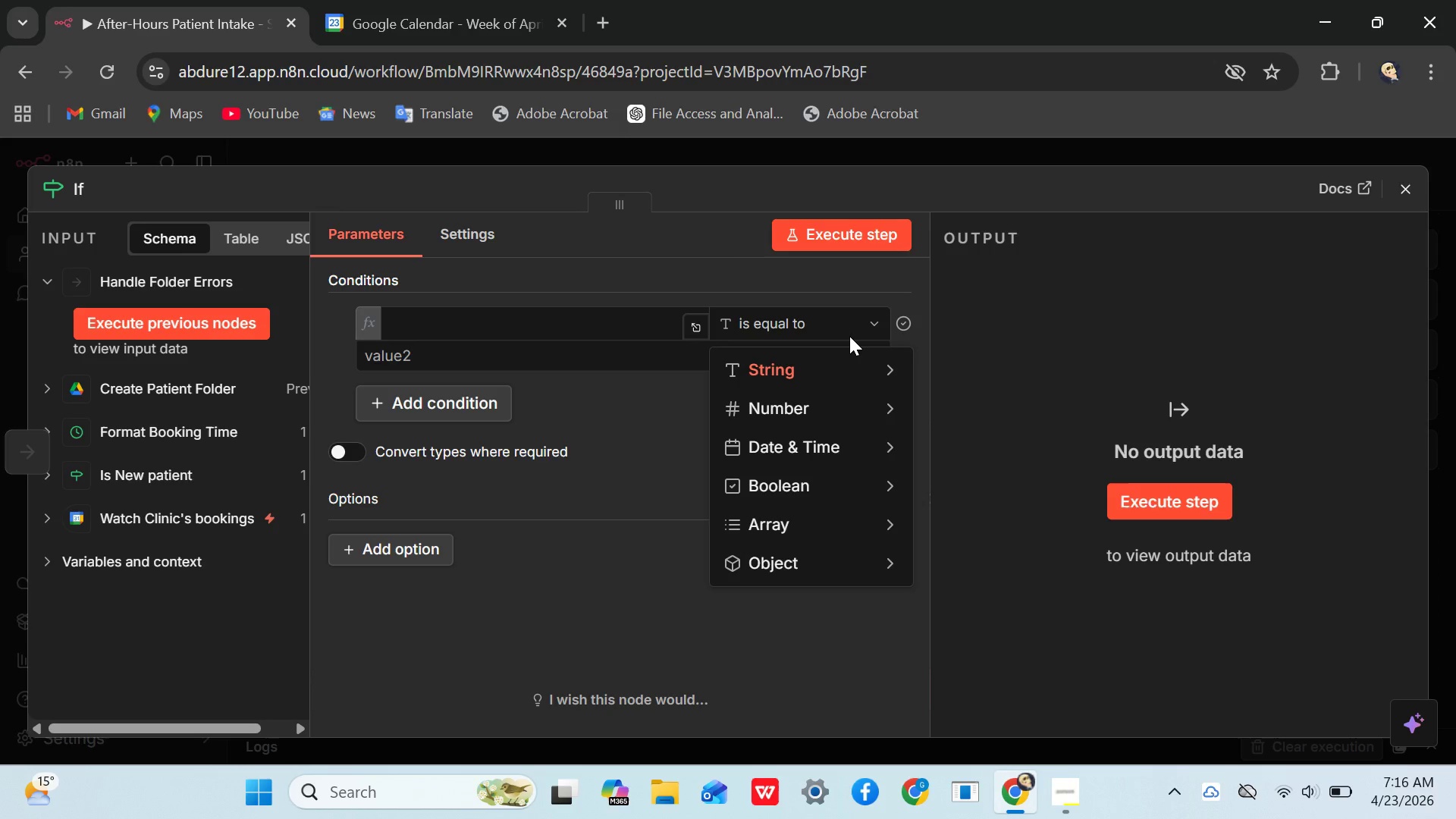 
left_click([849, 336])
 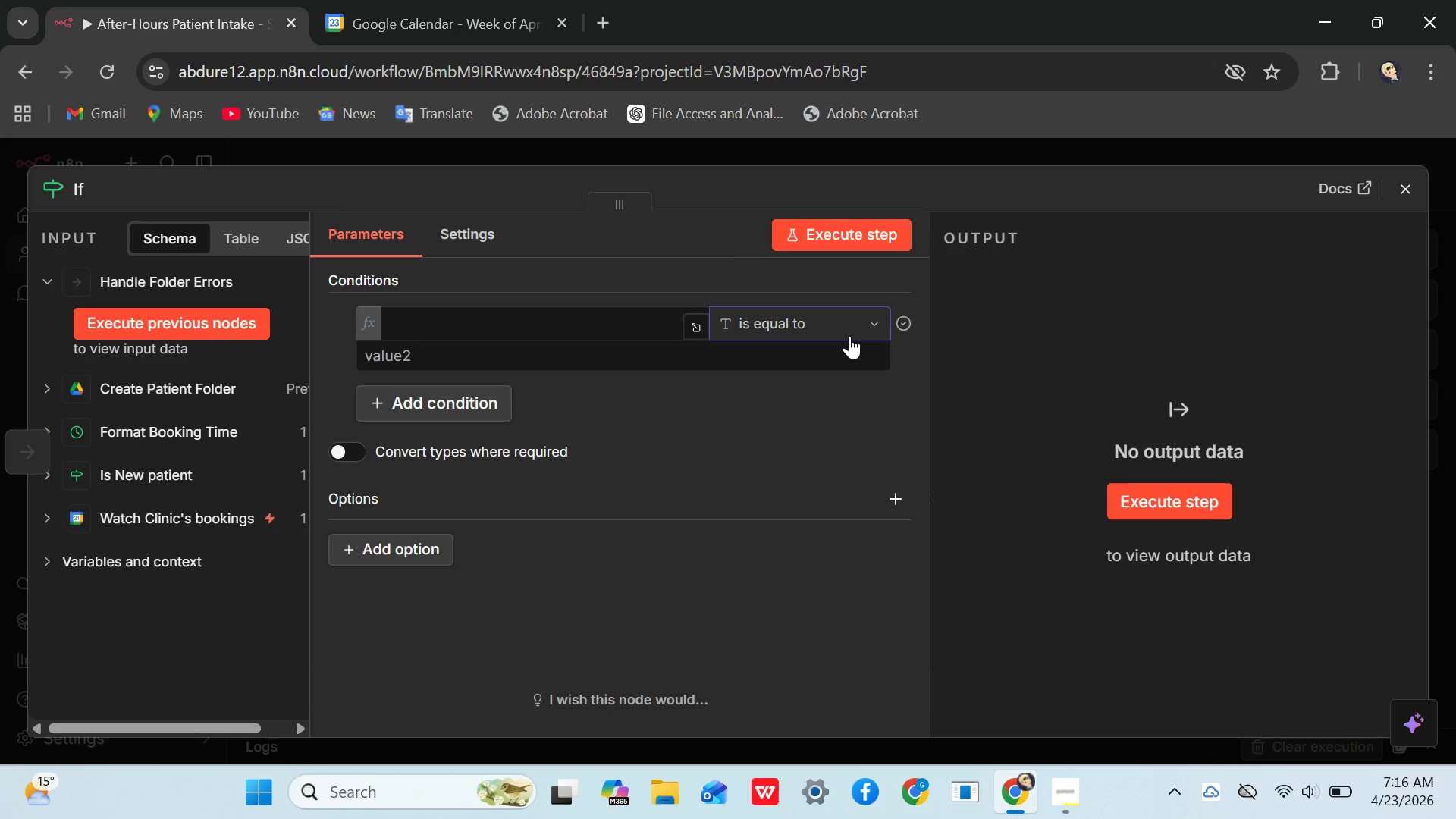 
wait(8.77)
 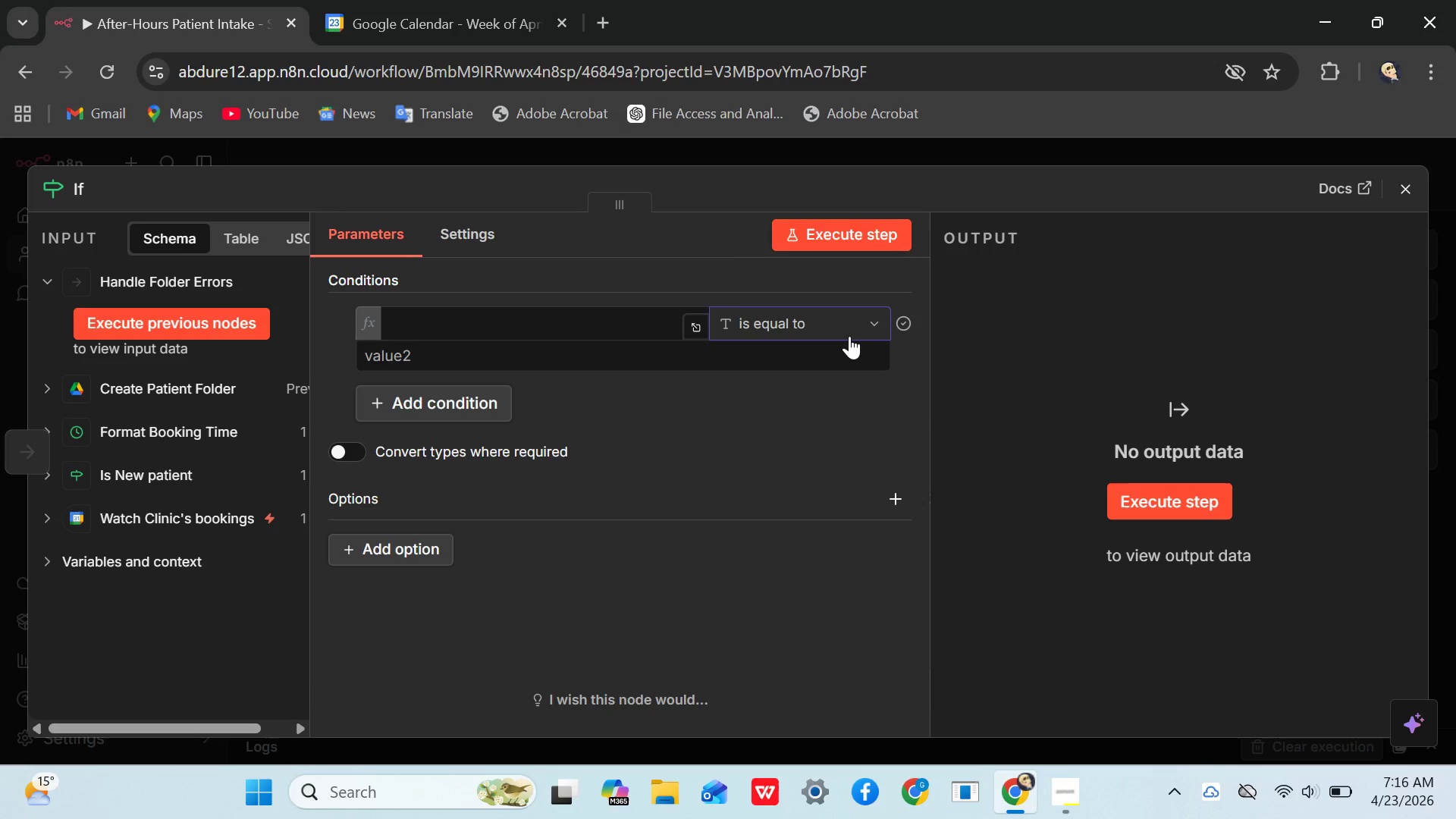 
left_click([457, 332])
 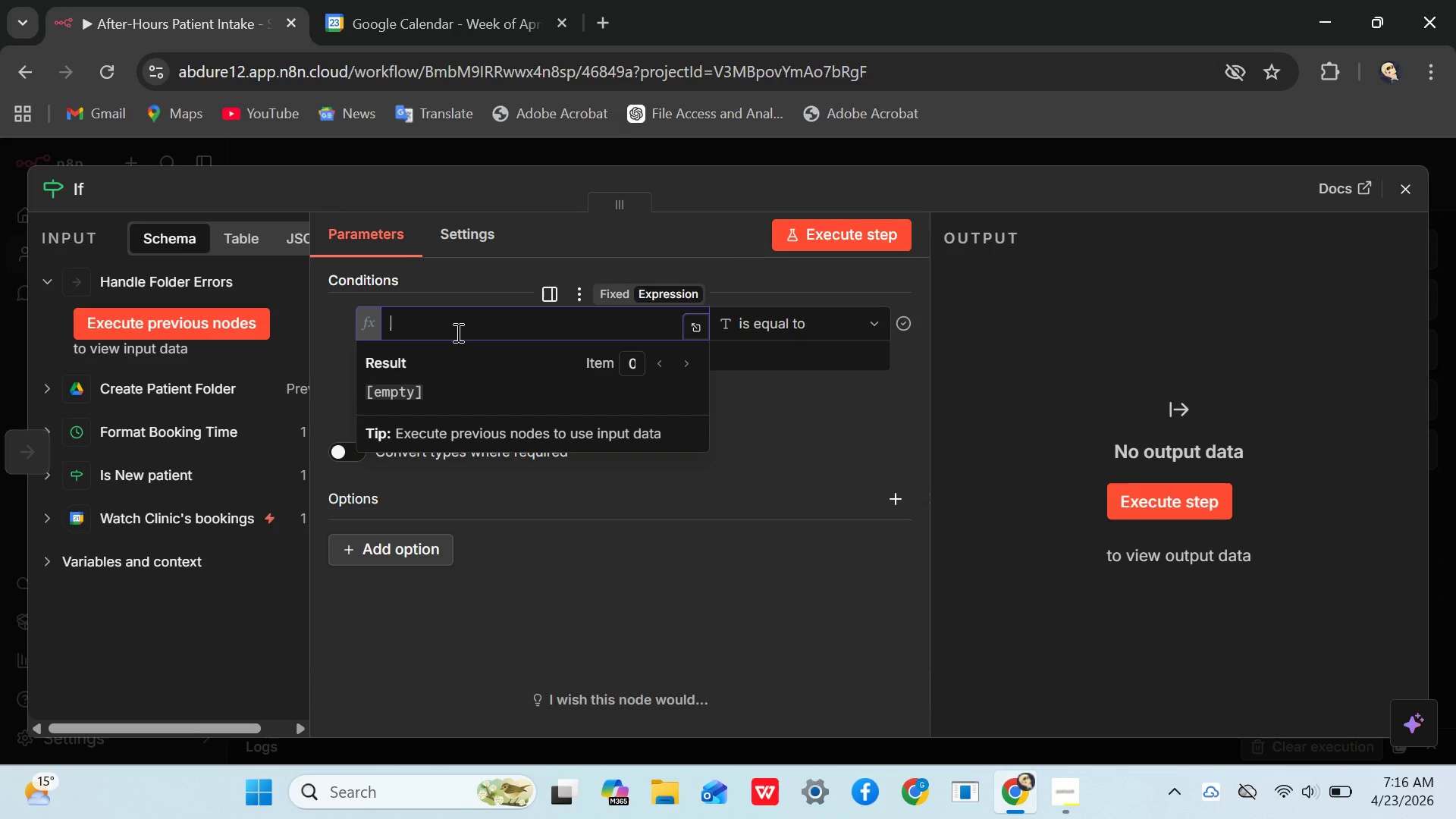 
wait(8.64)
 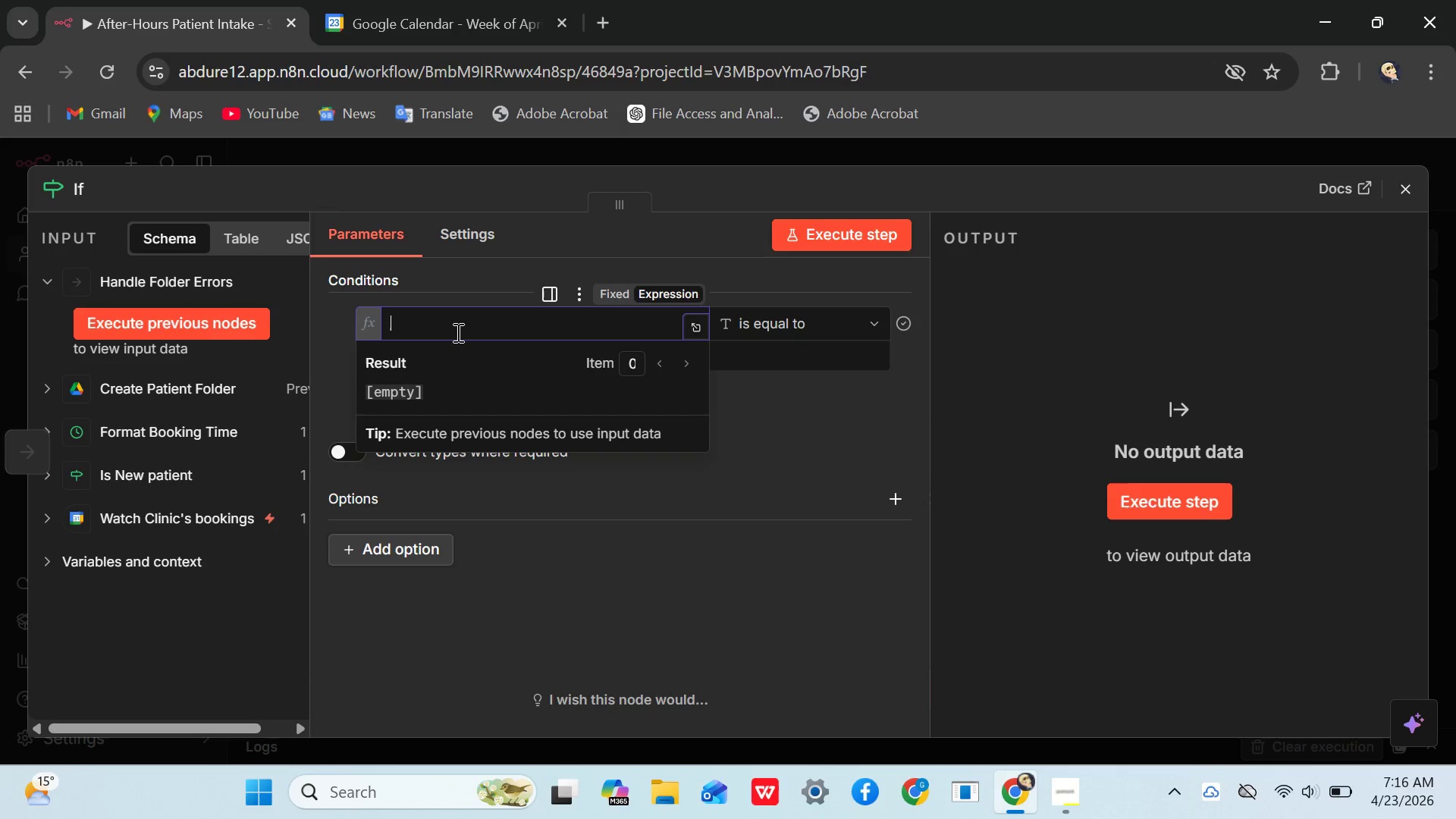 
left_click([52, 385])
 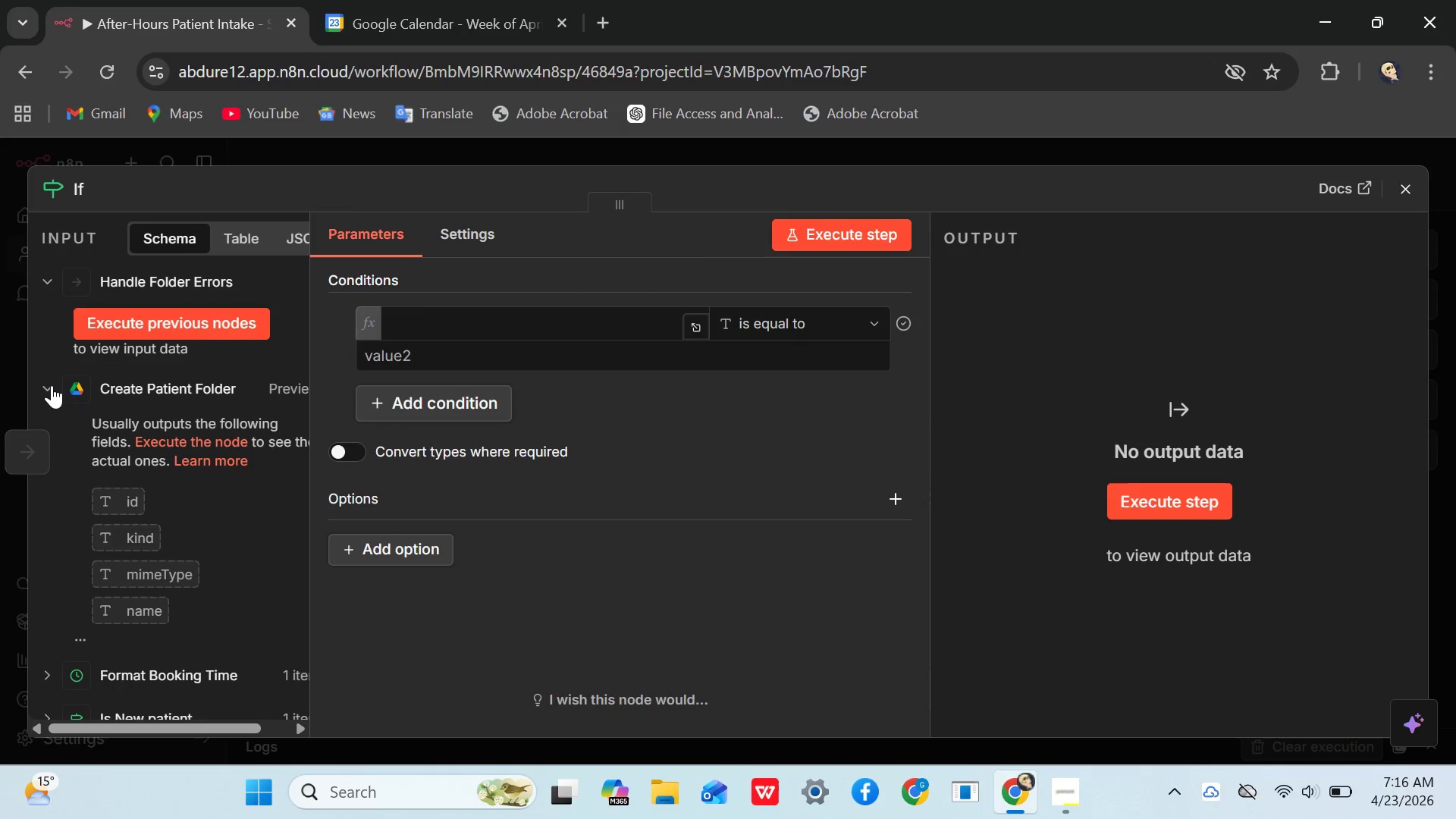 
left_click([52, 385])
 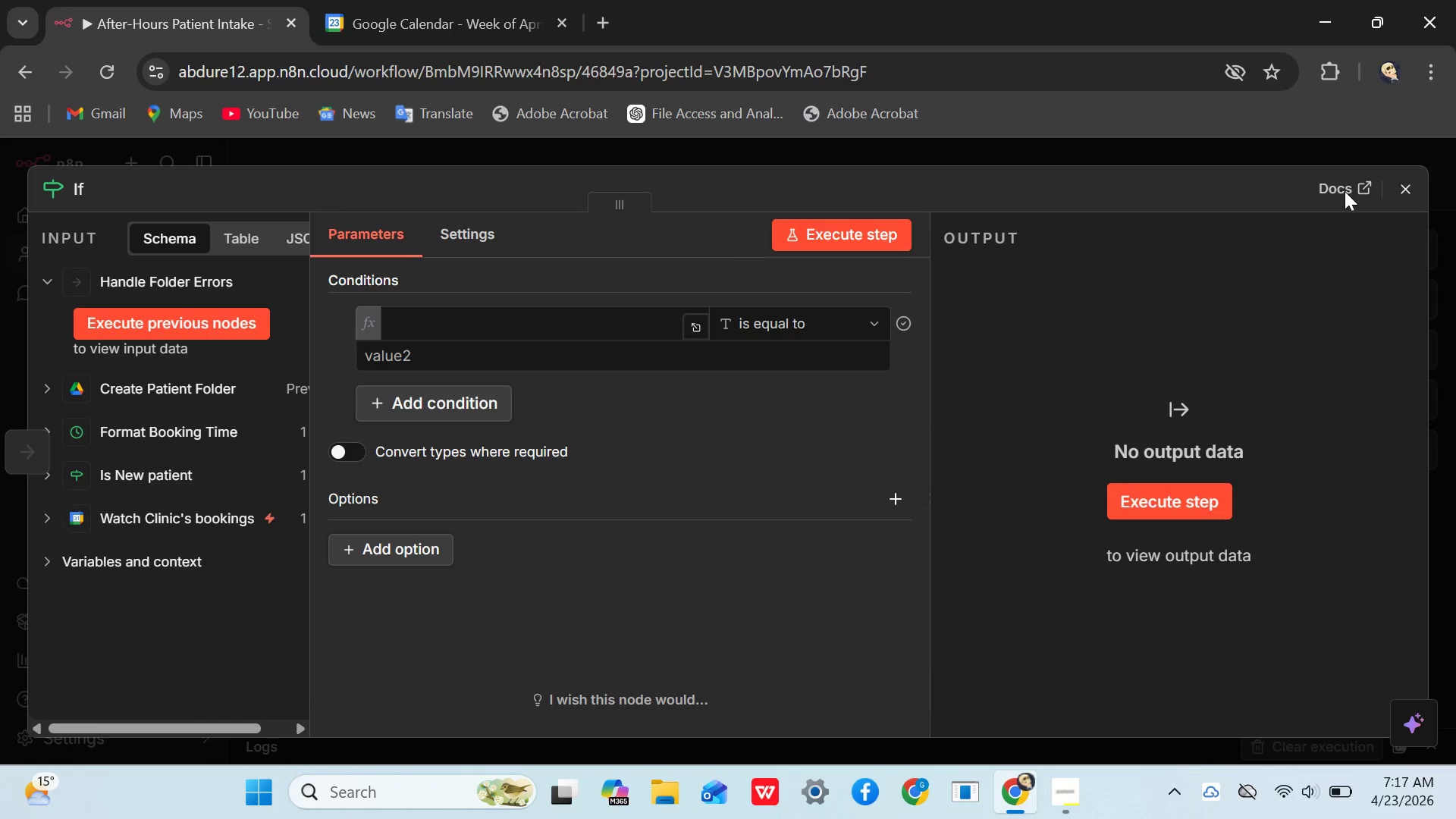 
left_click([1418, 194])
 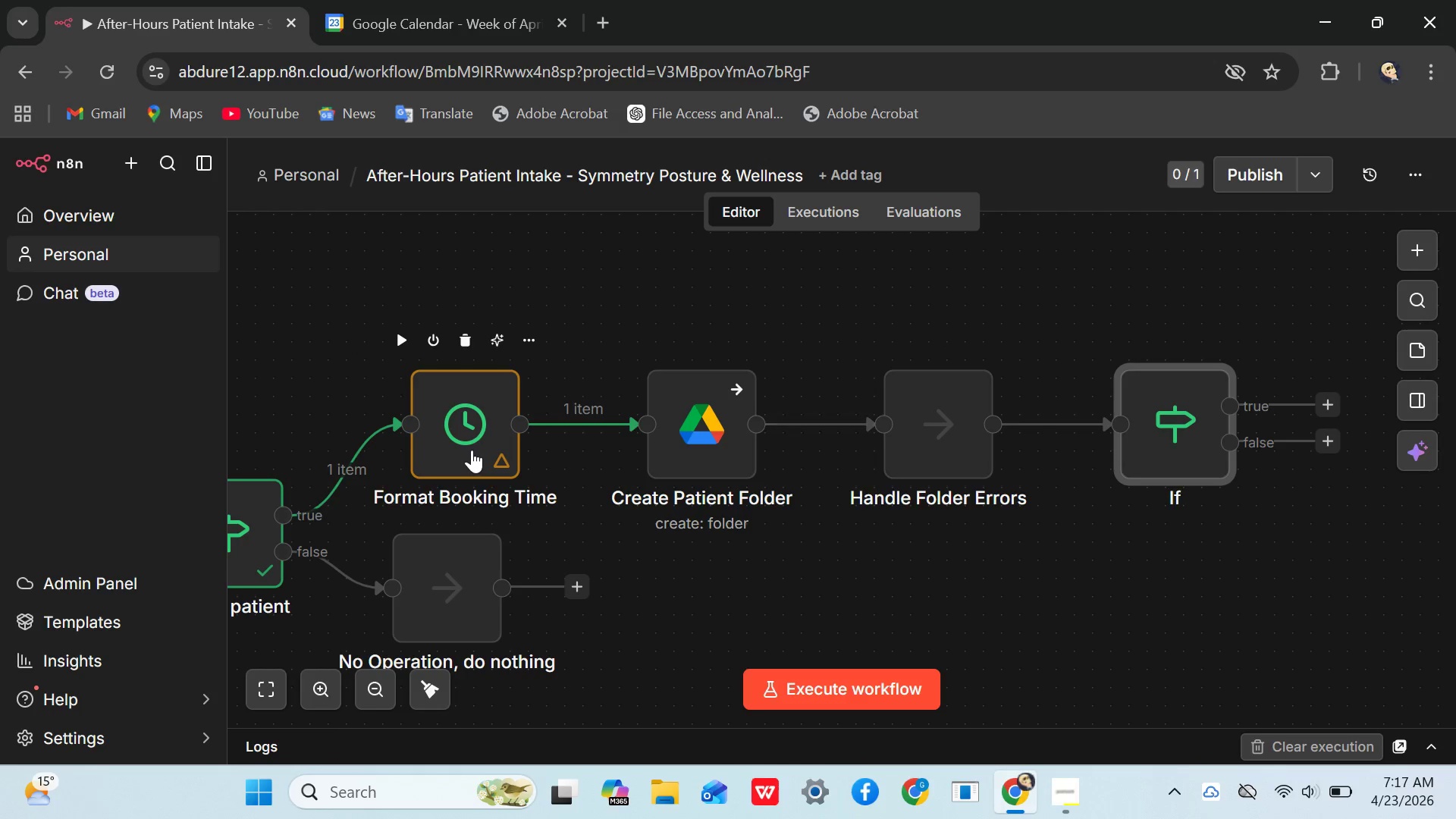 
double_click([472, 450])
 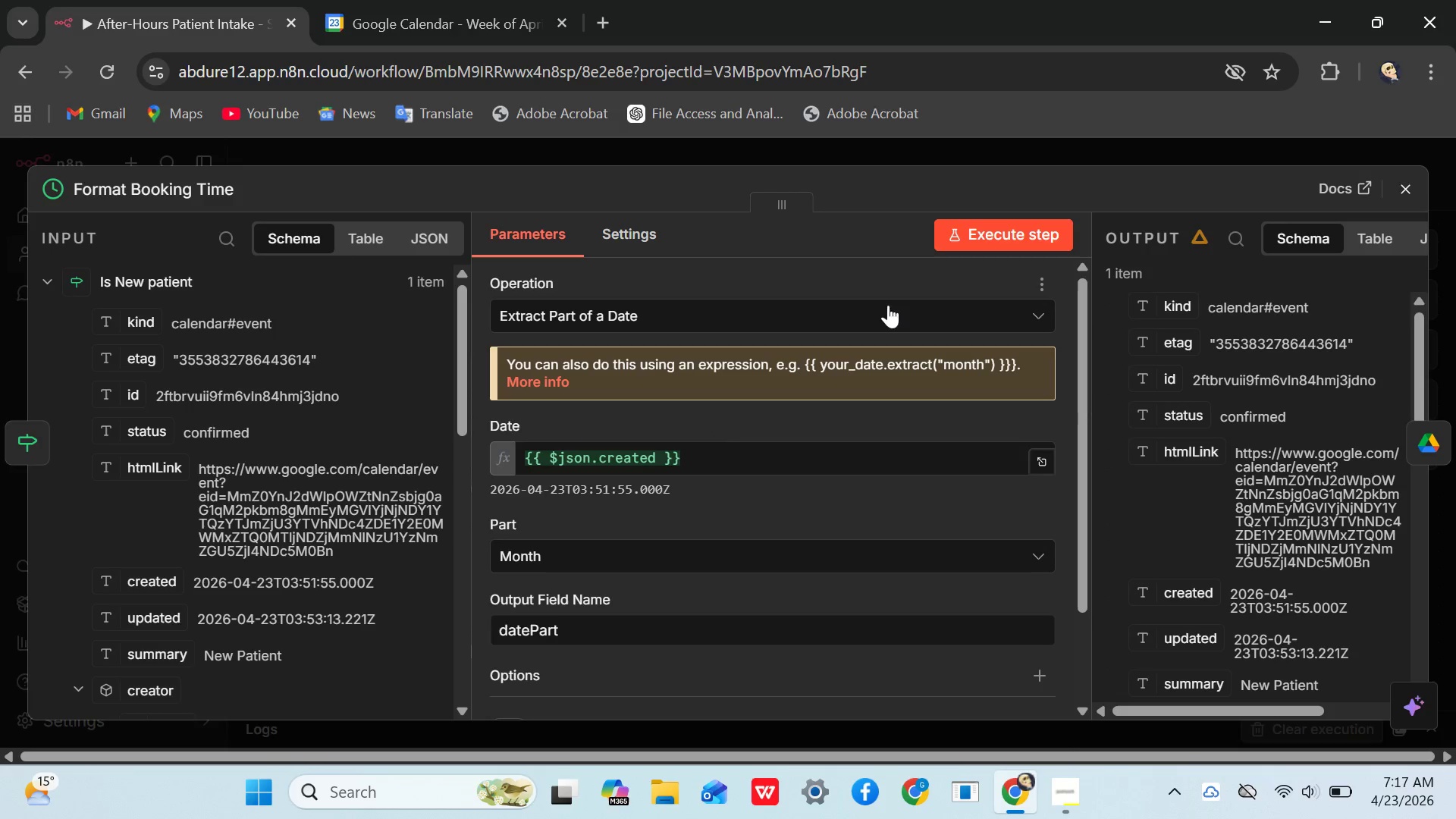 
left_click([726, 300])
 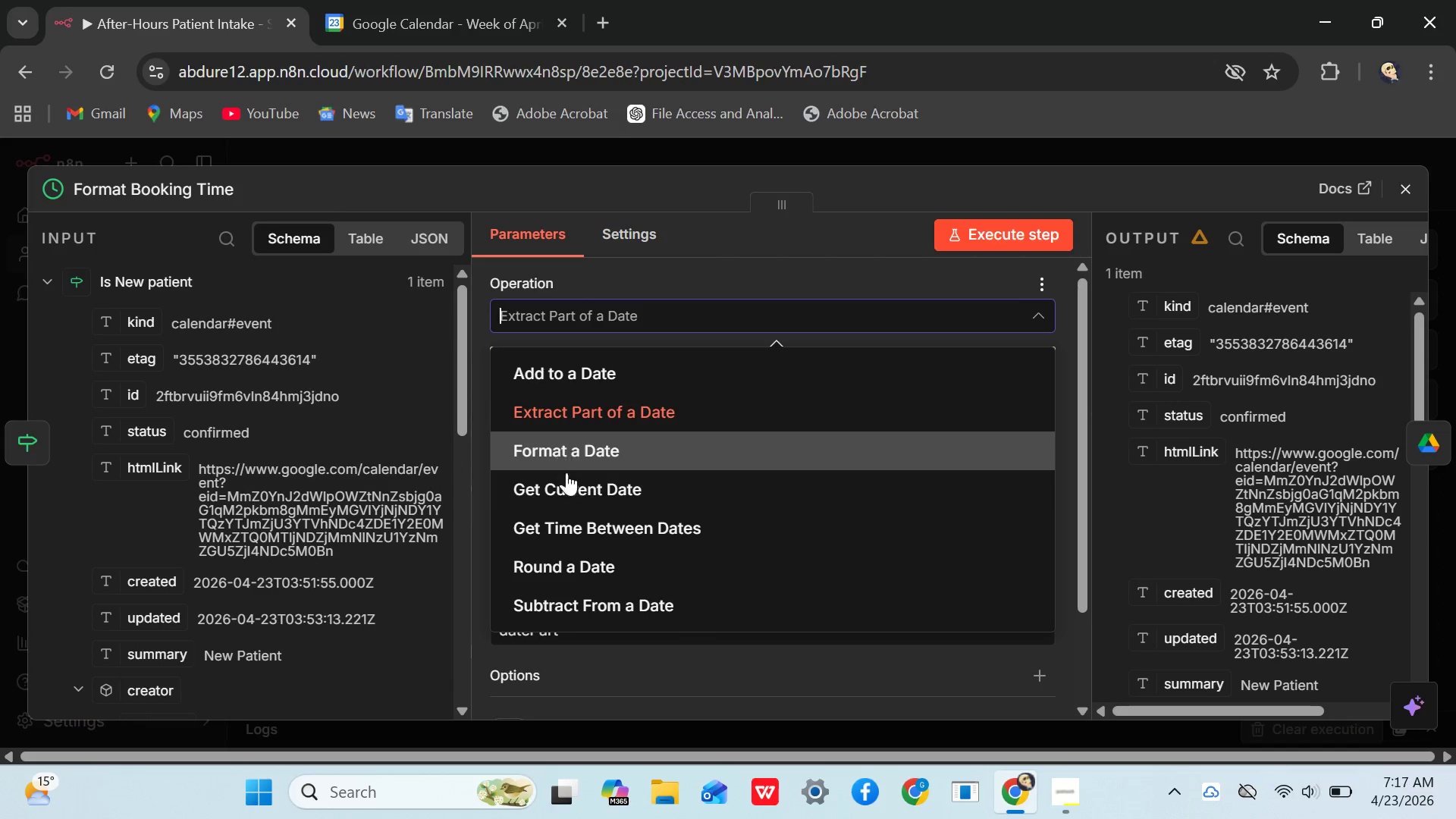 
wait(7.58)
 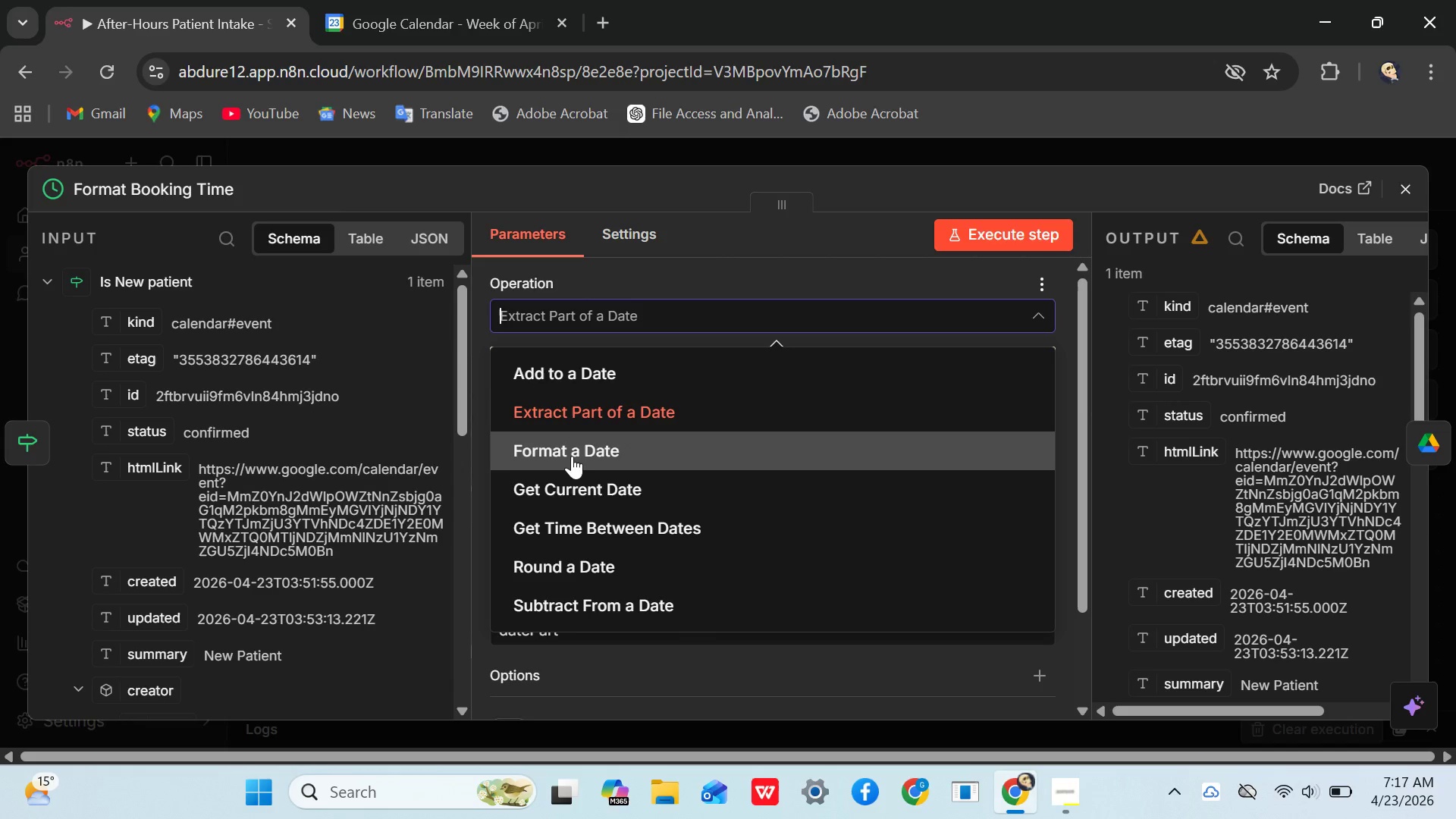 
left_click([560, 459])
 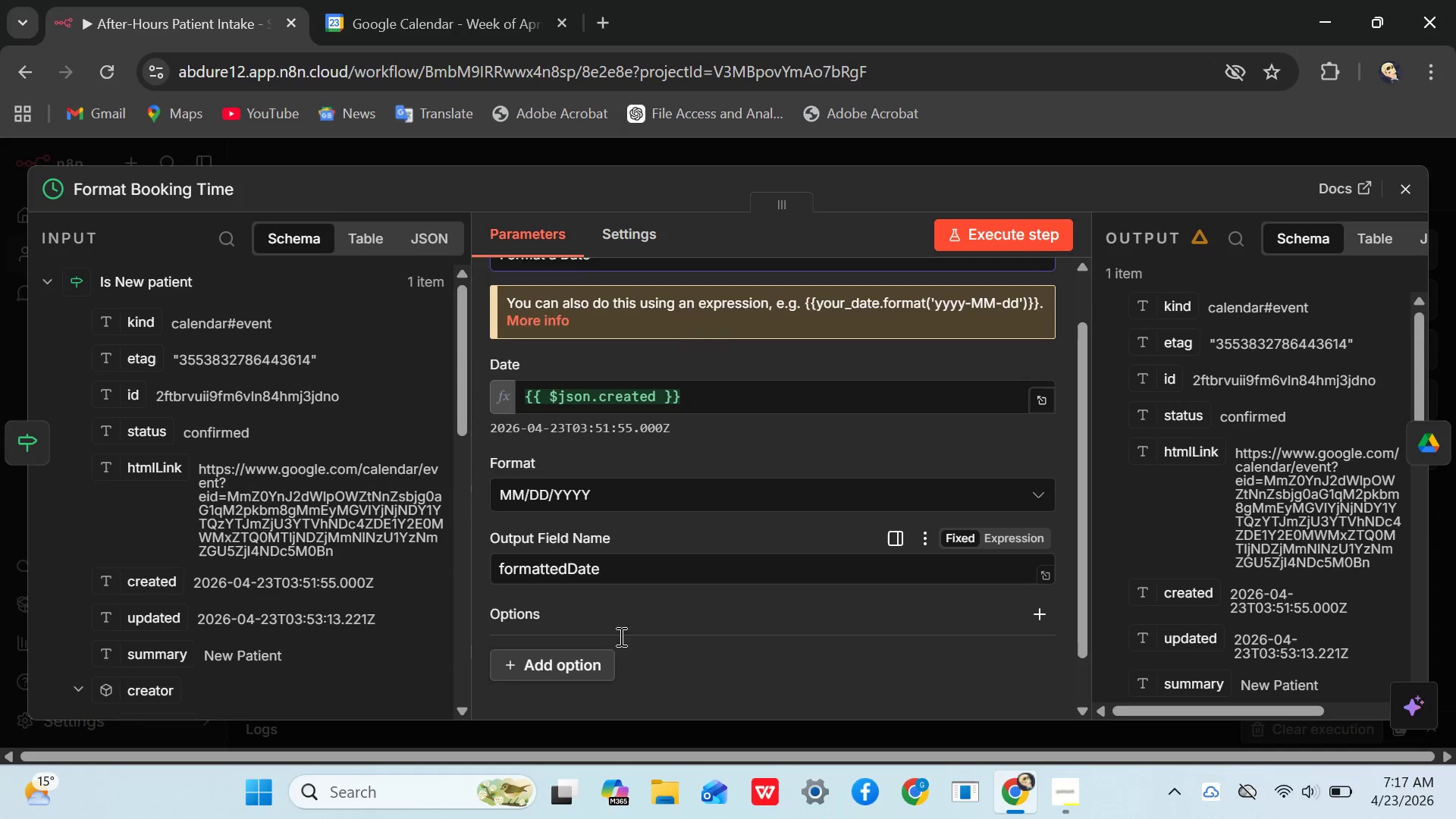 
left_click([1025, 229])
 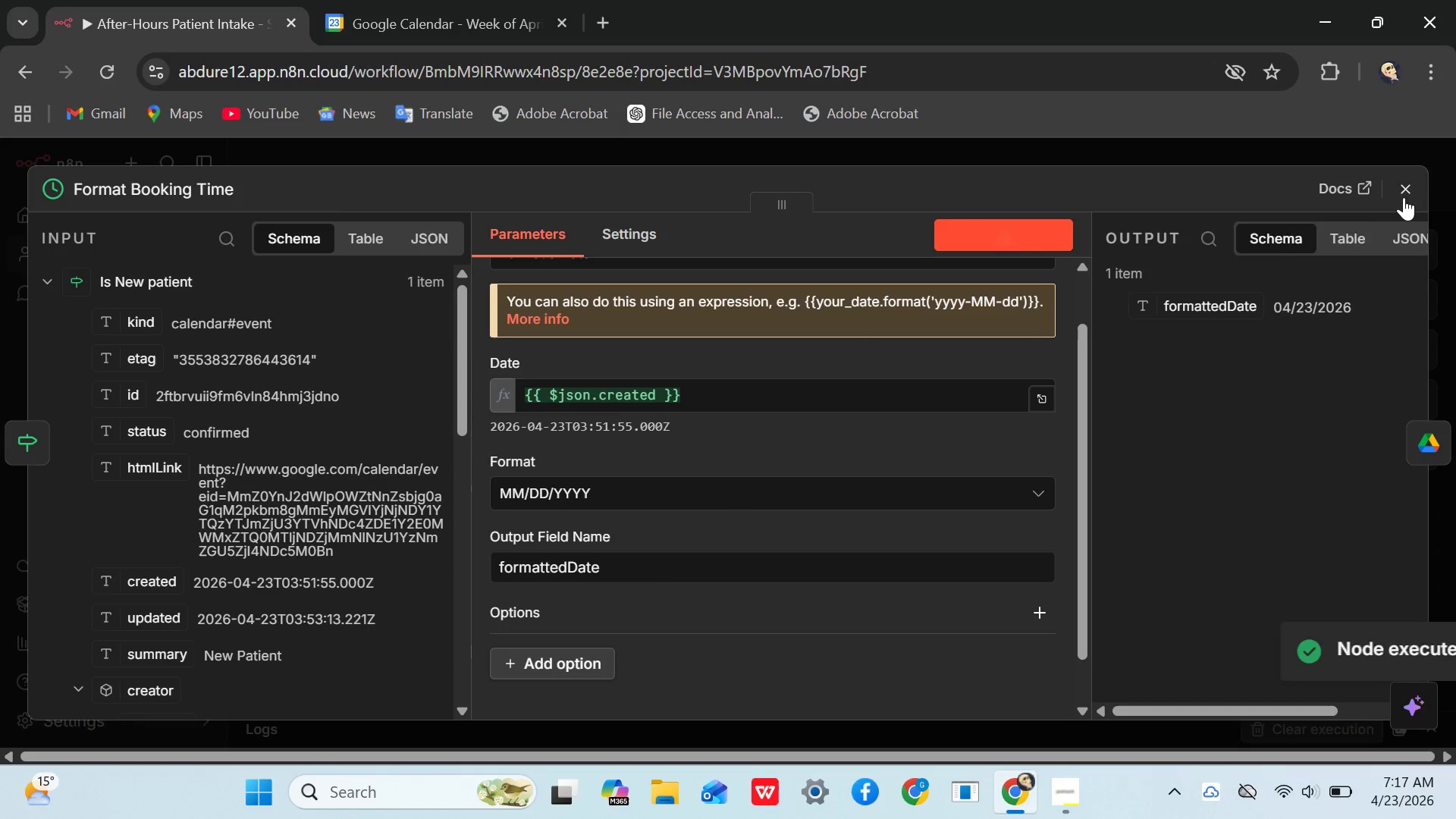 
left_click([1404, 199])
 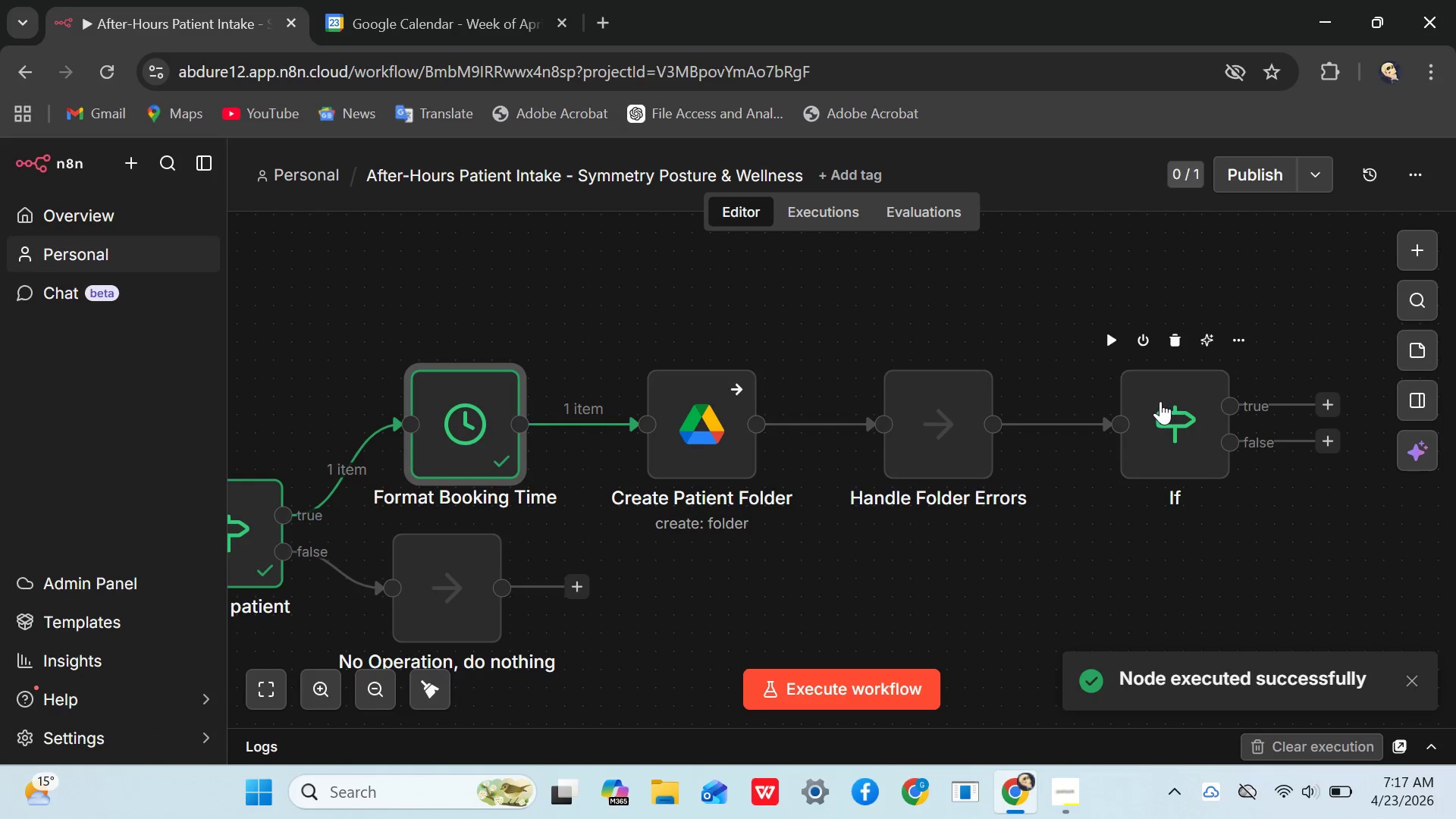 
double_click([1160, 401])
 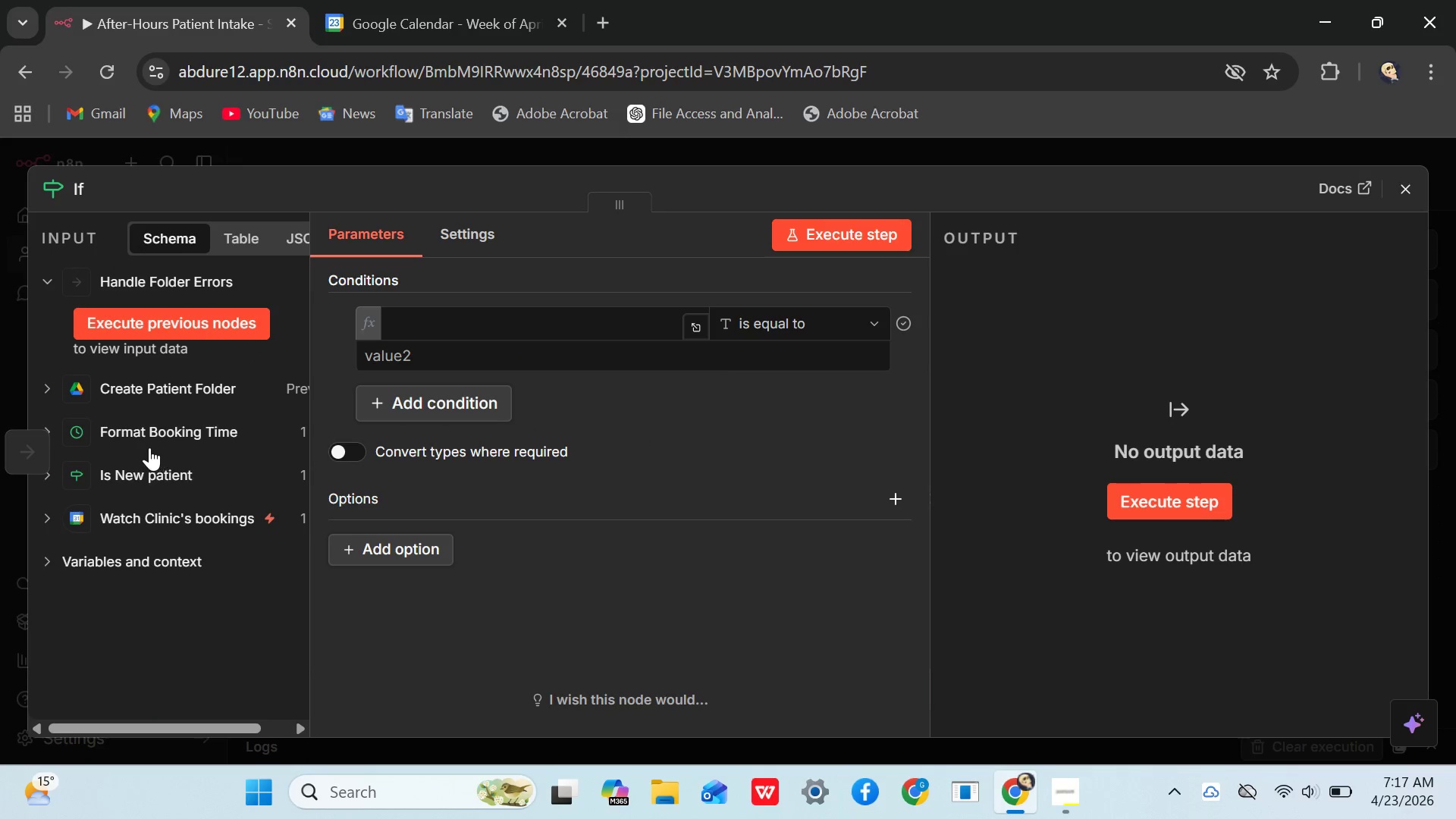 
left_click([125, 439])
 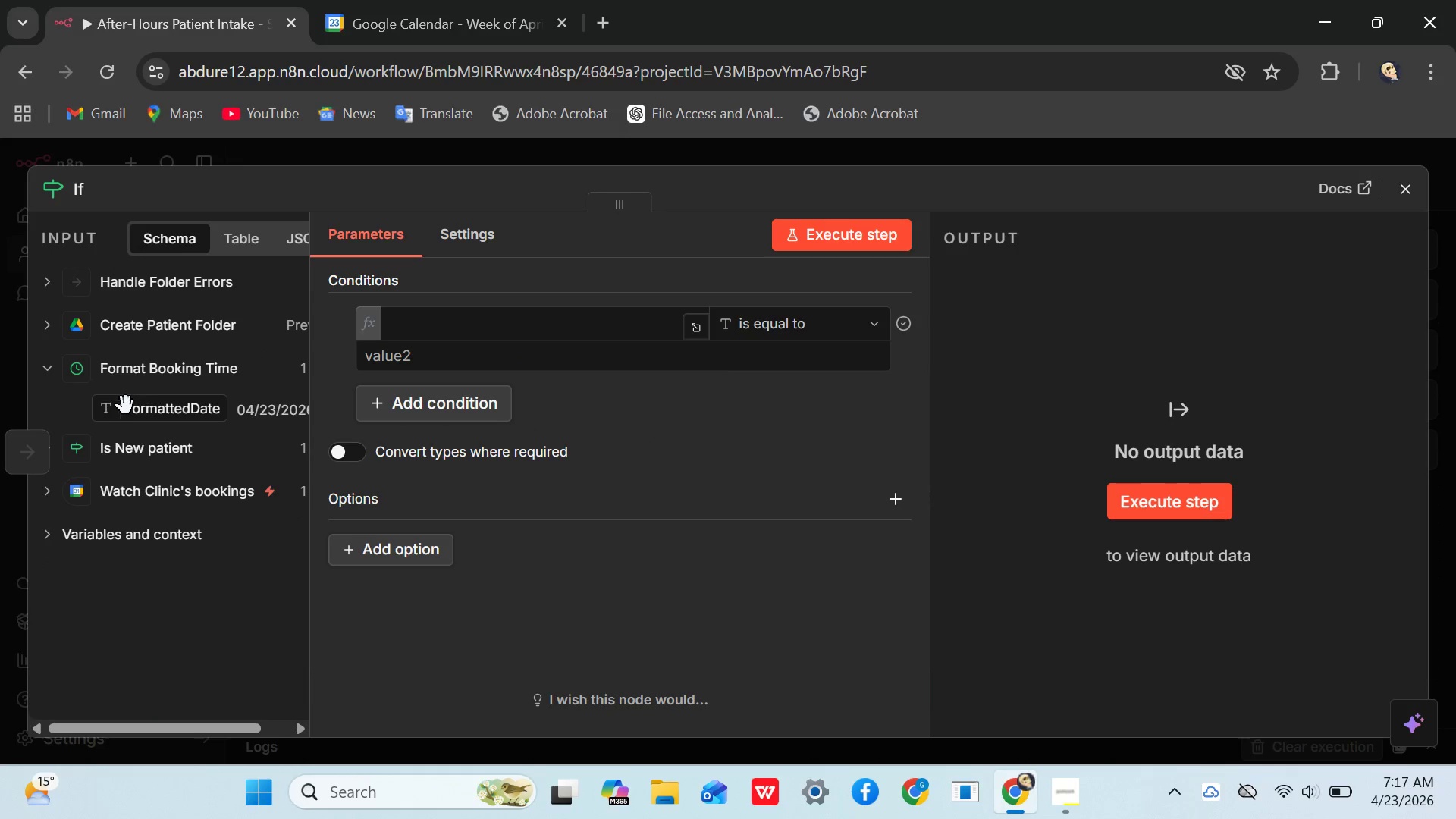 
left_click_drag(start_coordinate=[124, 406], to_coordinate=[431, 329])
 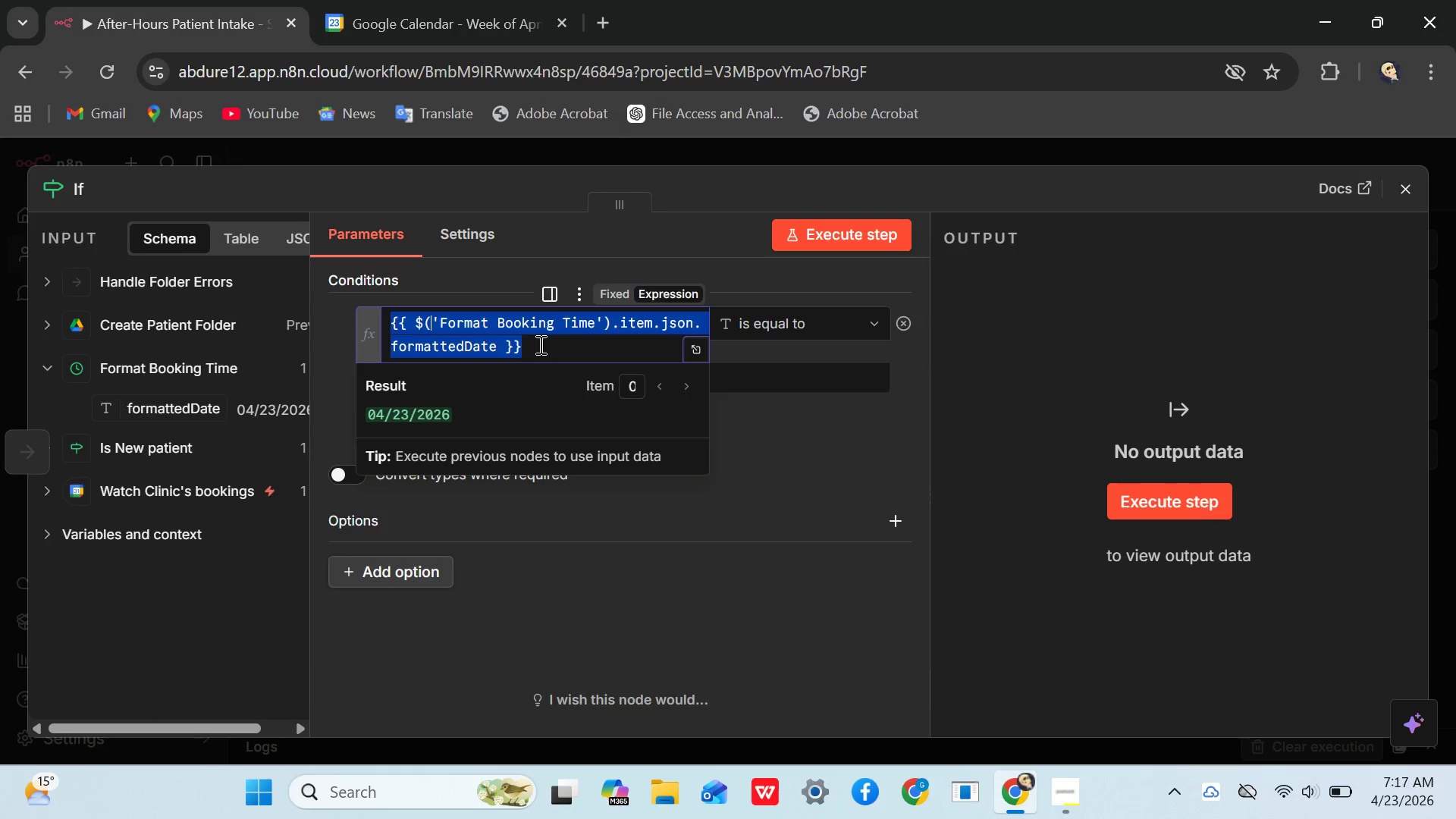 
left_click([538, 344])
 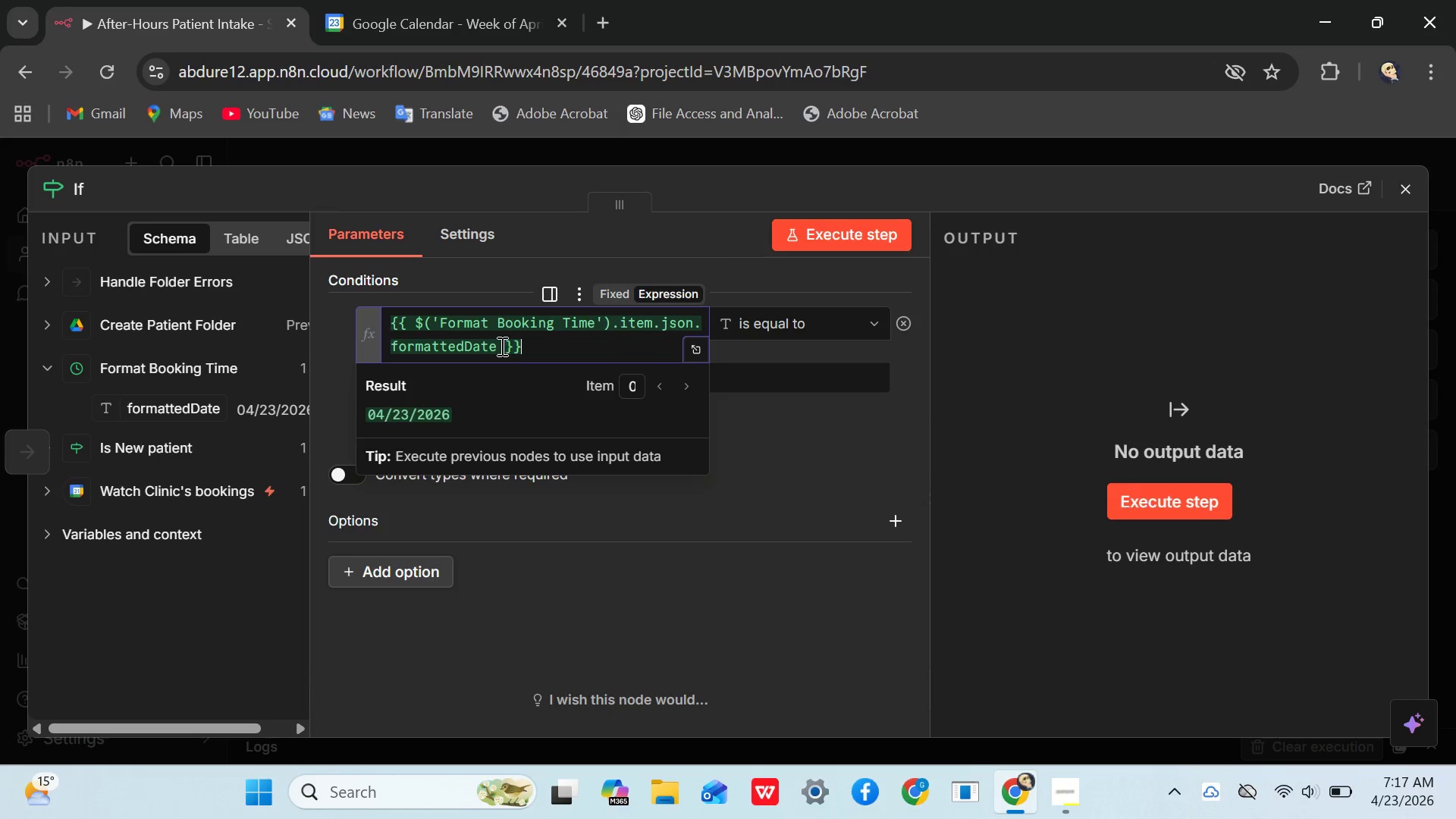 
left_click([497, 347])
 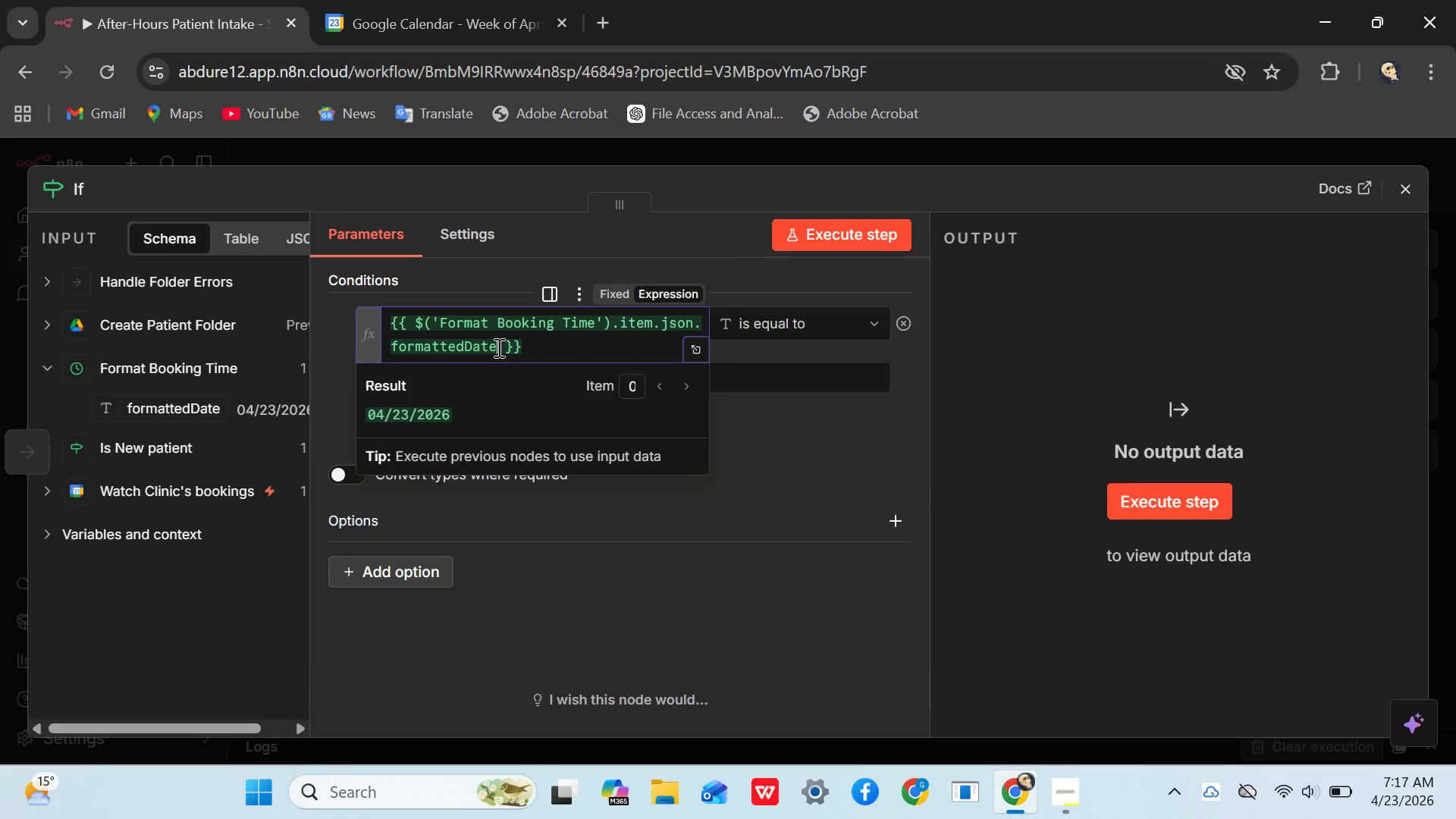 
key(Period)
 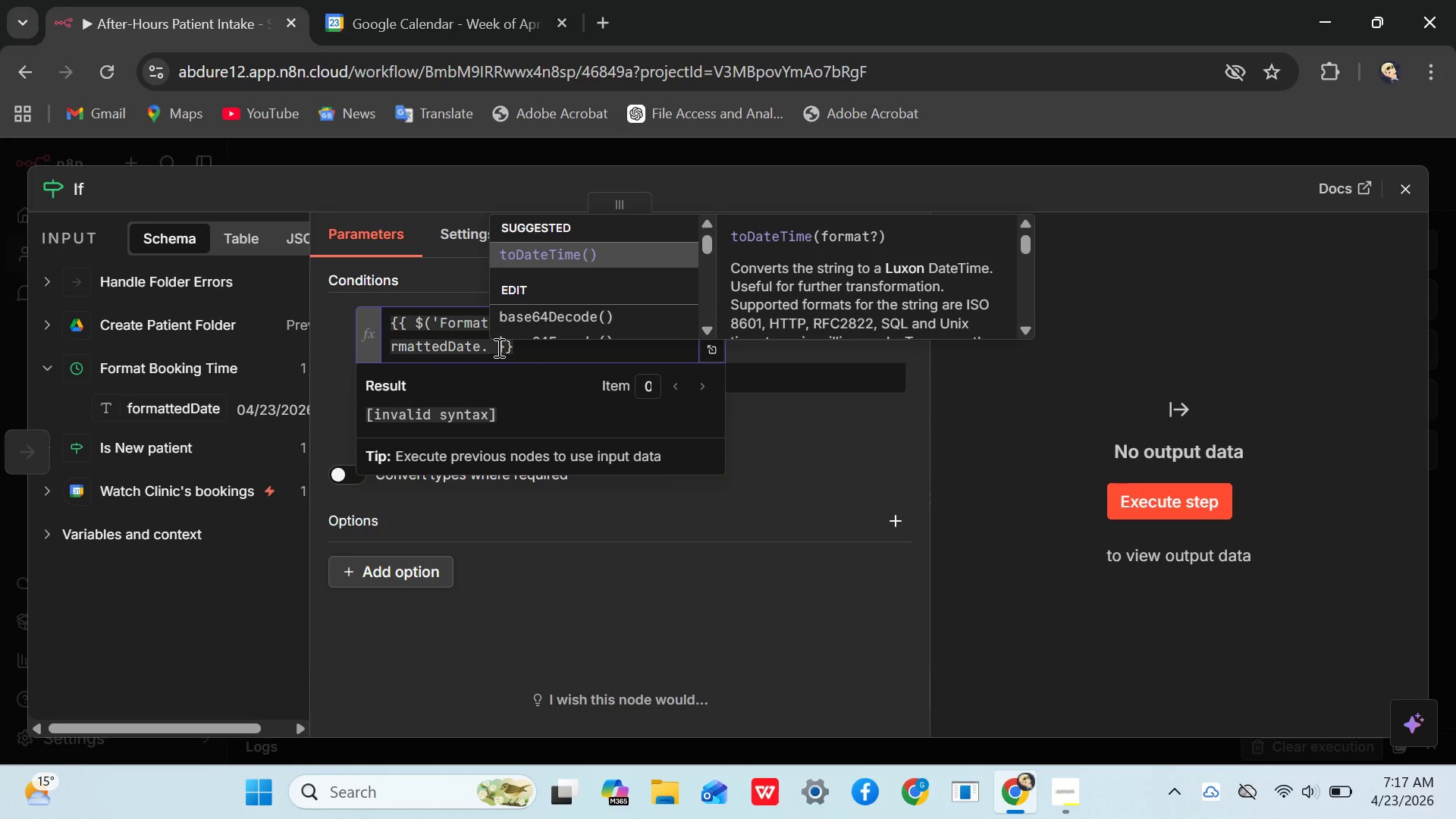 
key(Enter)
 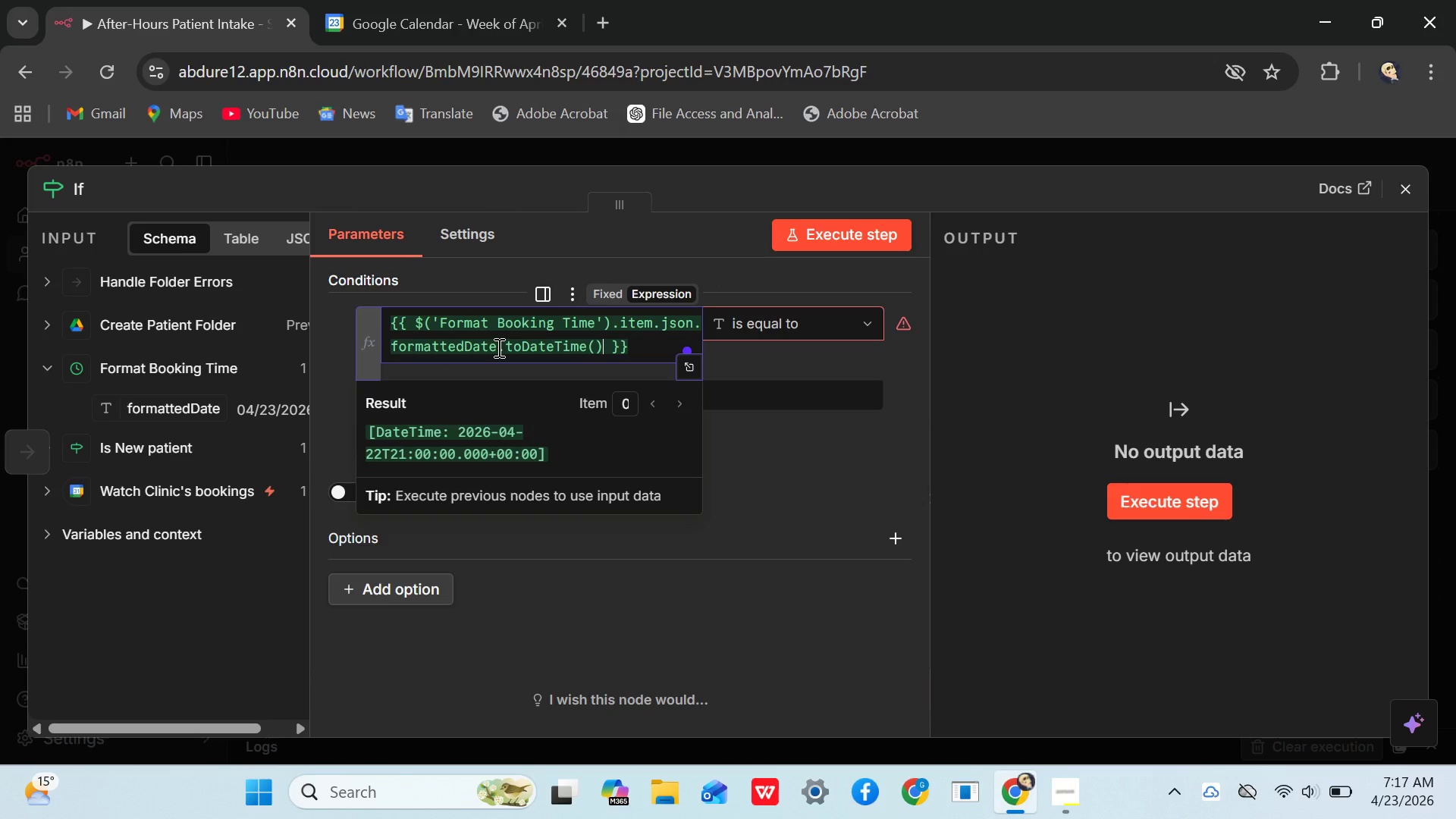 
type(.hou)
 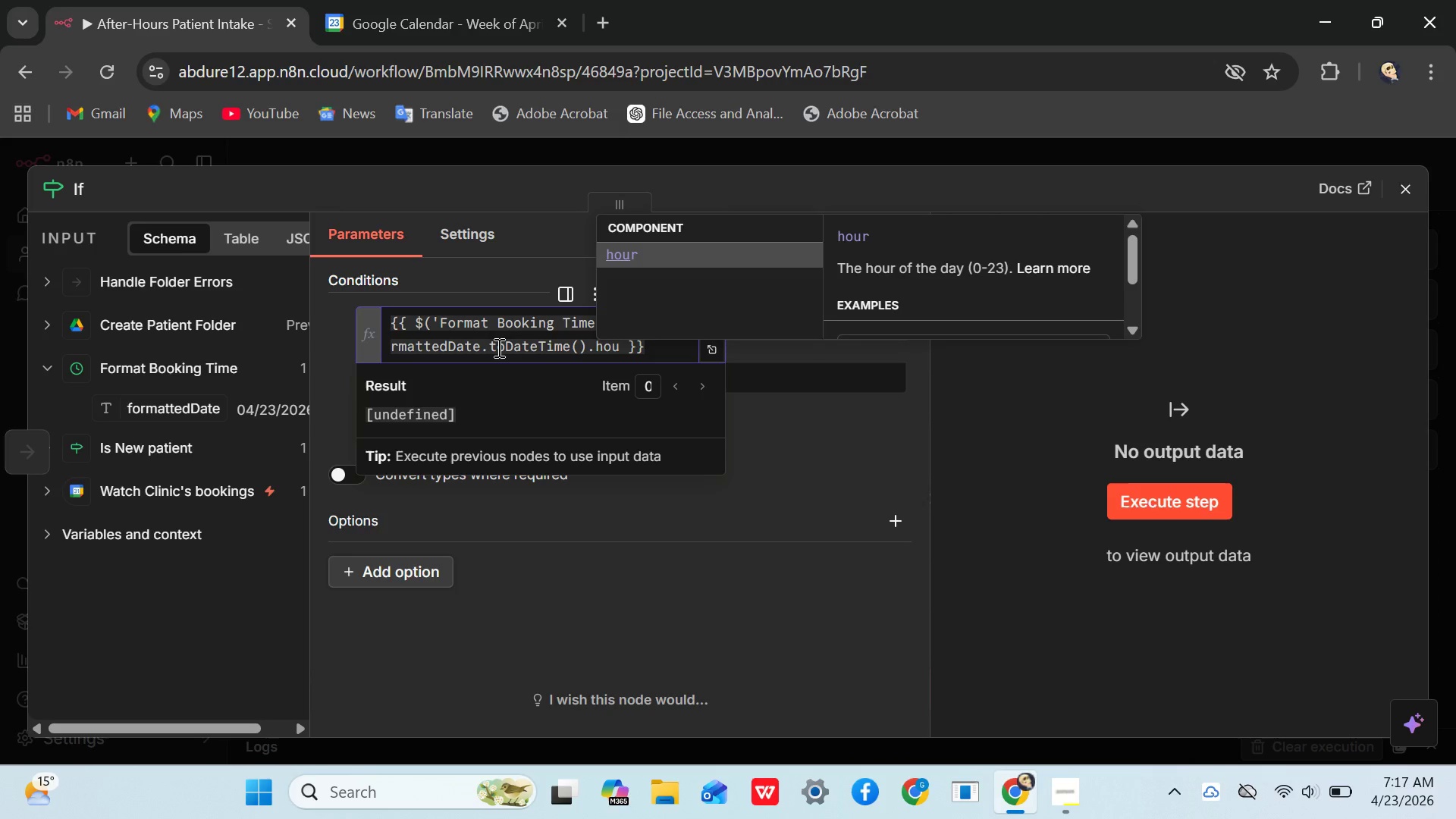 
key(Enter)
 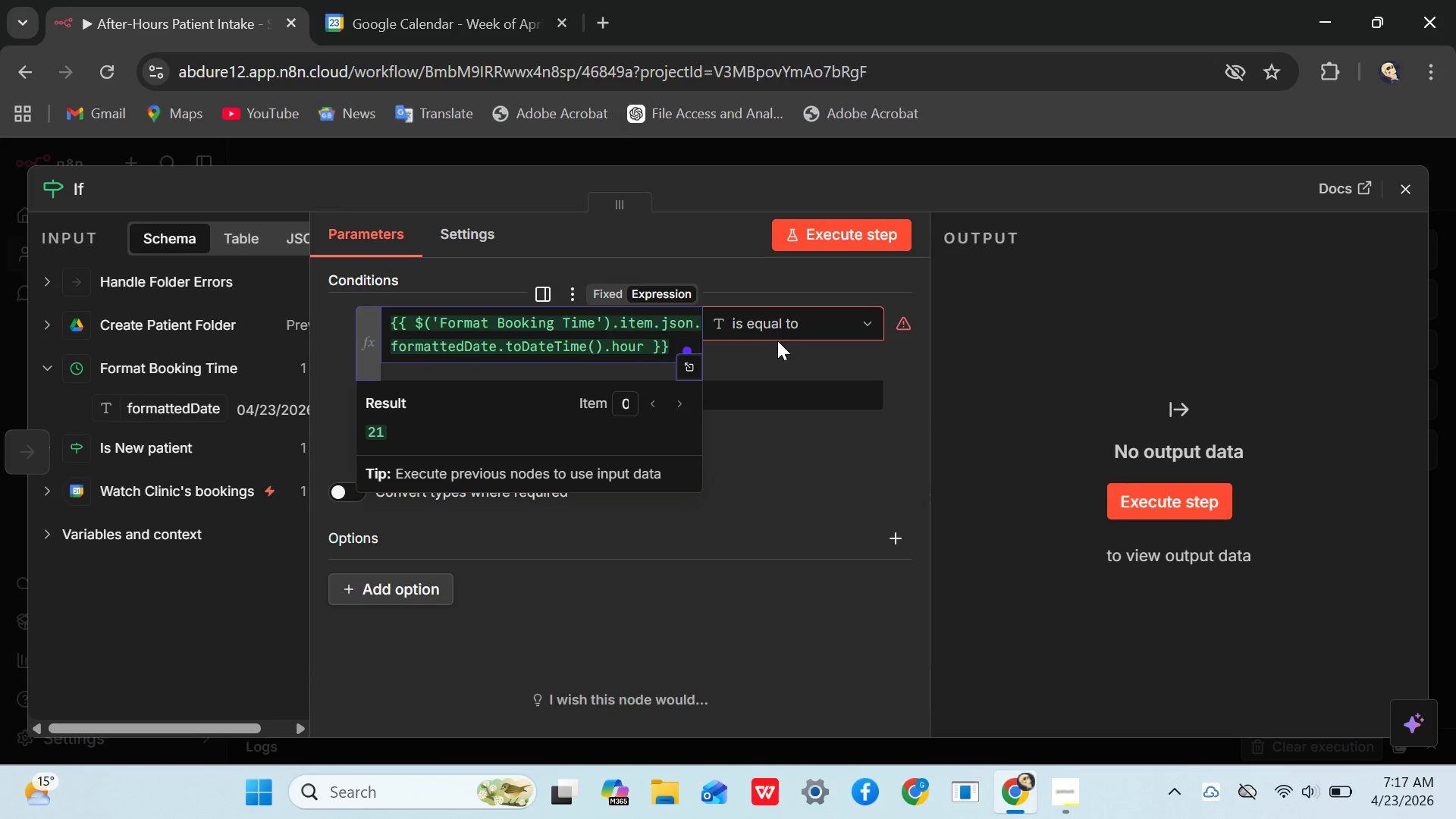 
left_click([771, 328])
 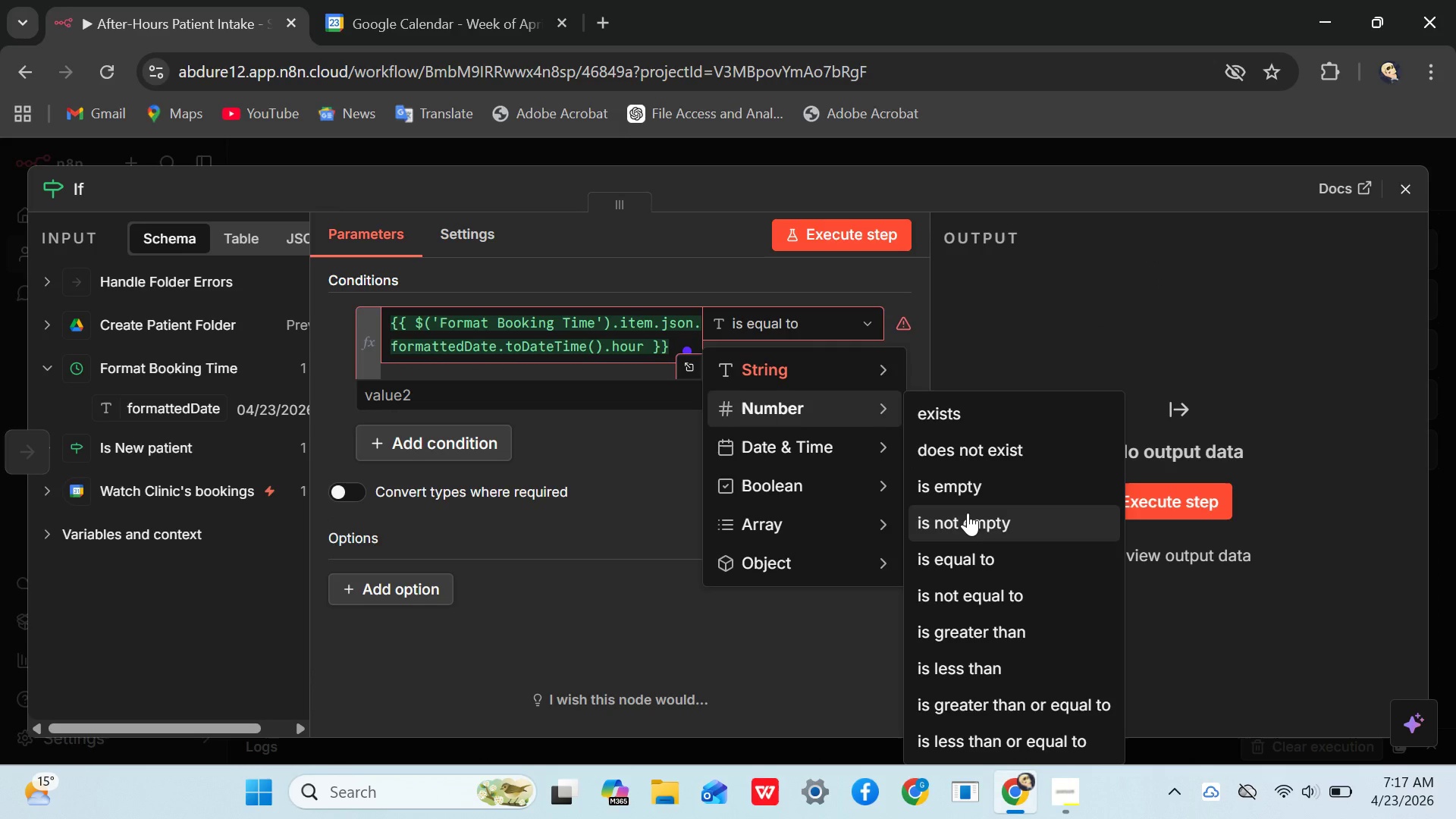 
wait(9.66)
 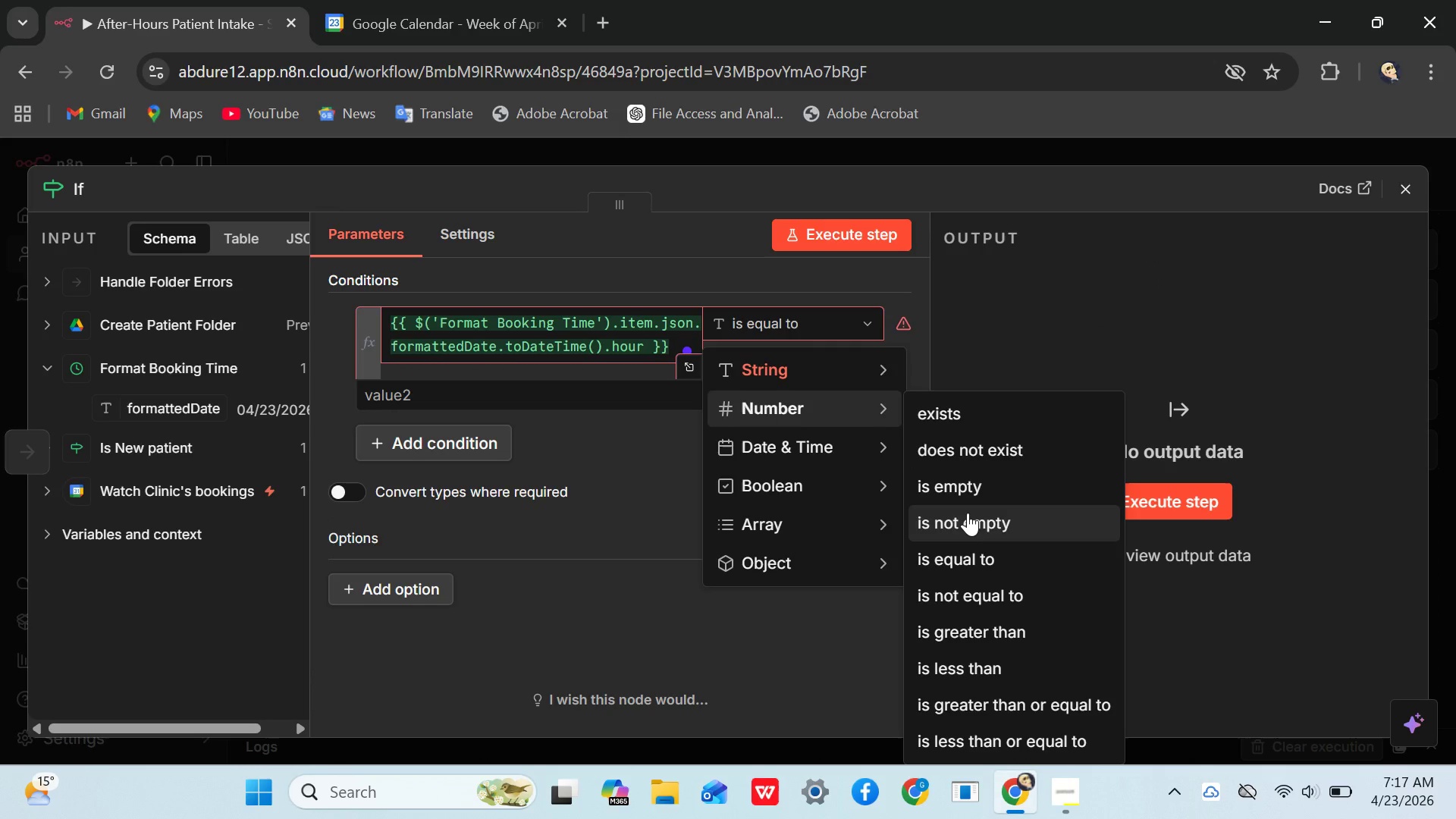 
left_click([978, 696])
 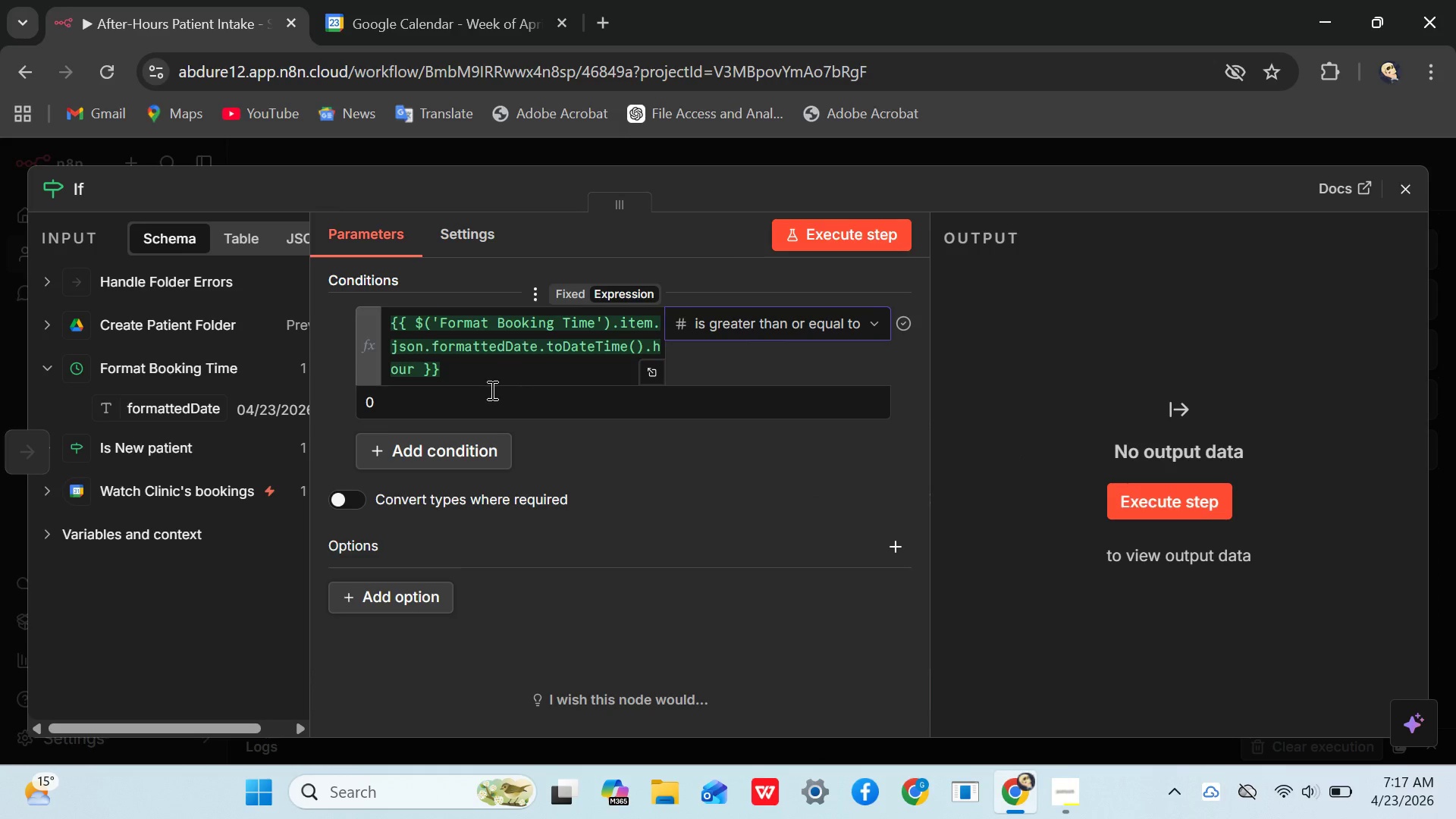 
left_click([453, 402])
 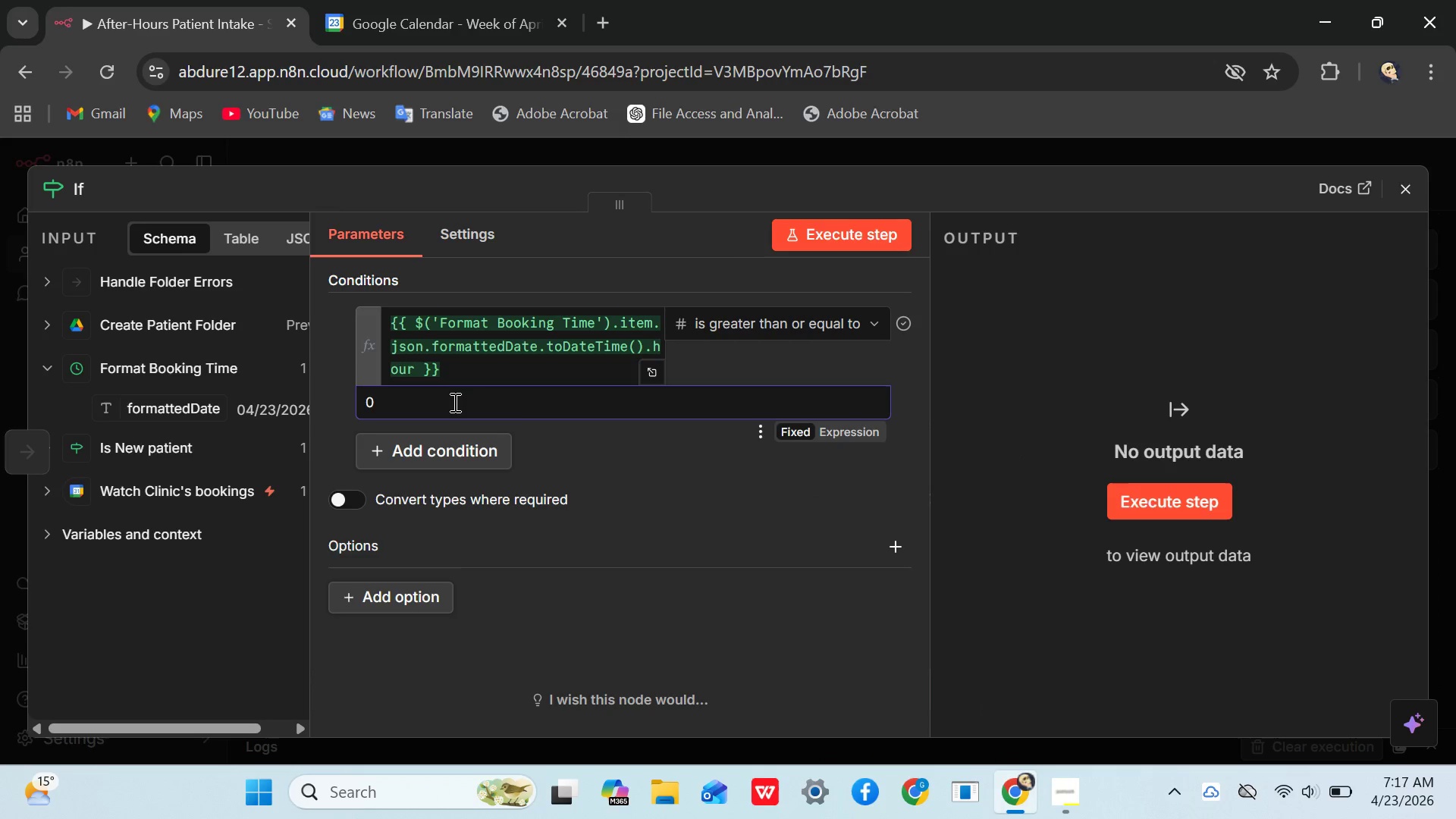 
key(Backspace)
type(18)
 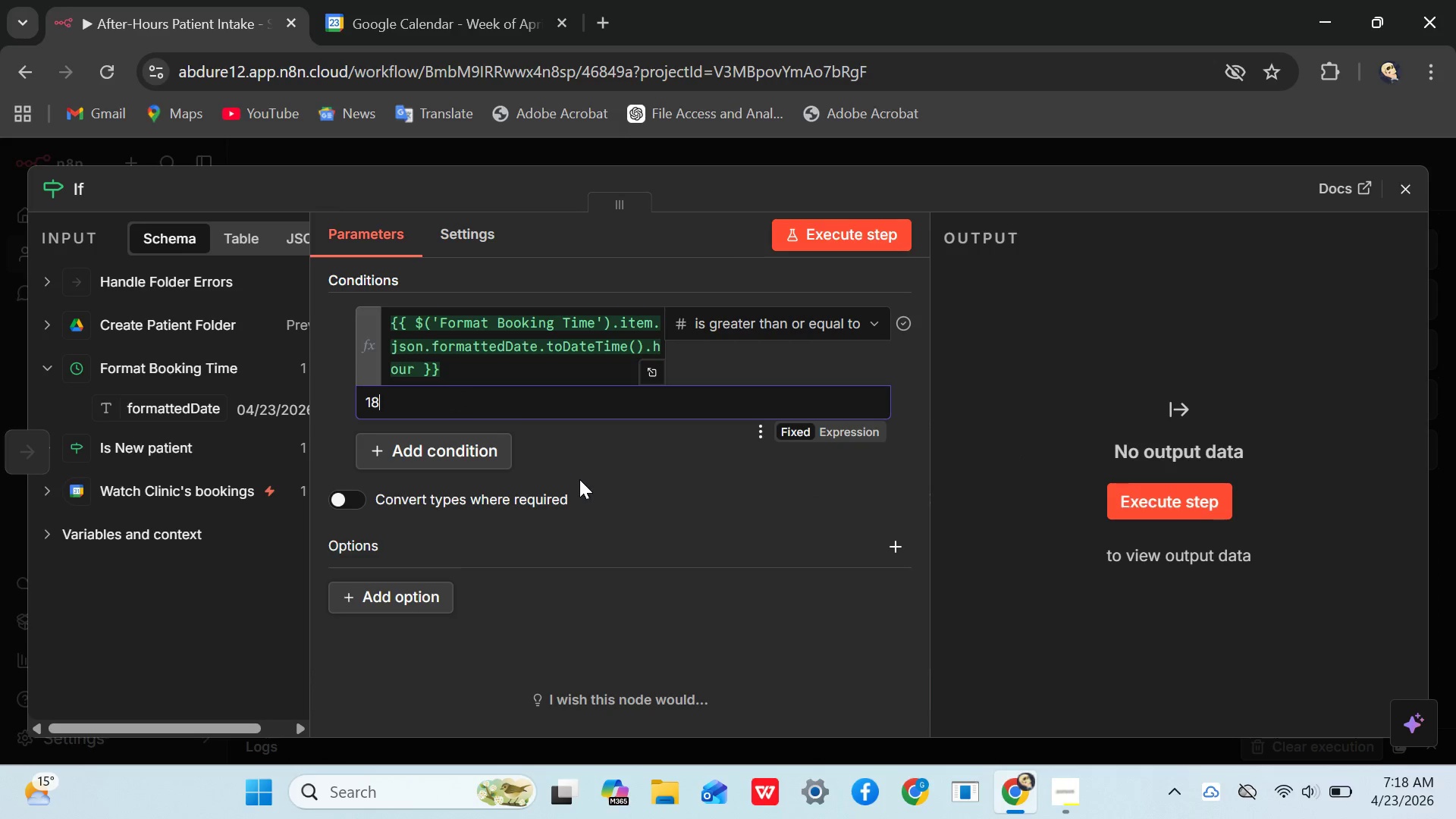 
left_click([582, 479])
 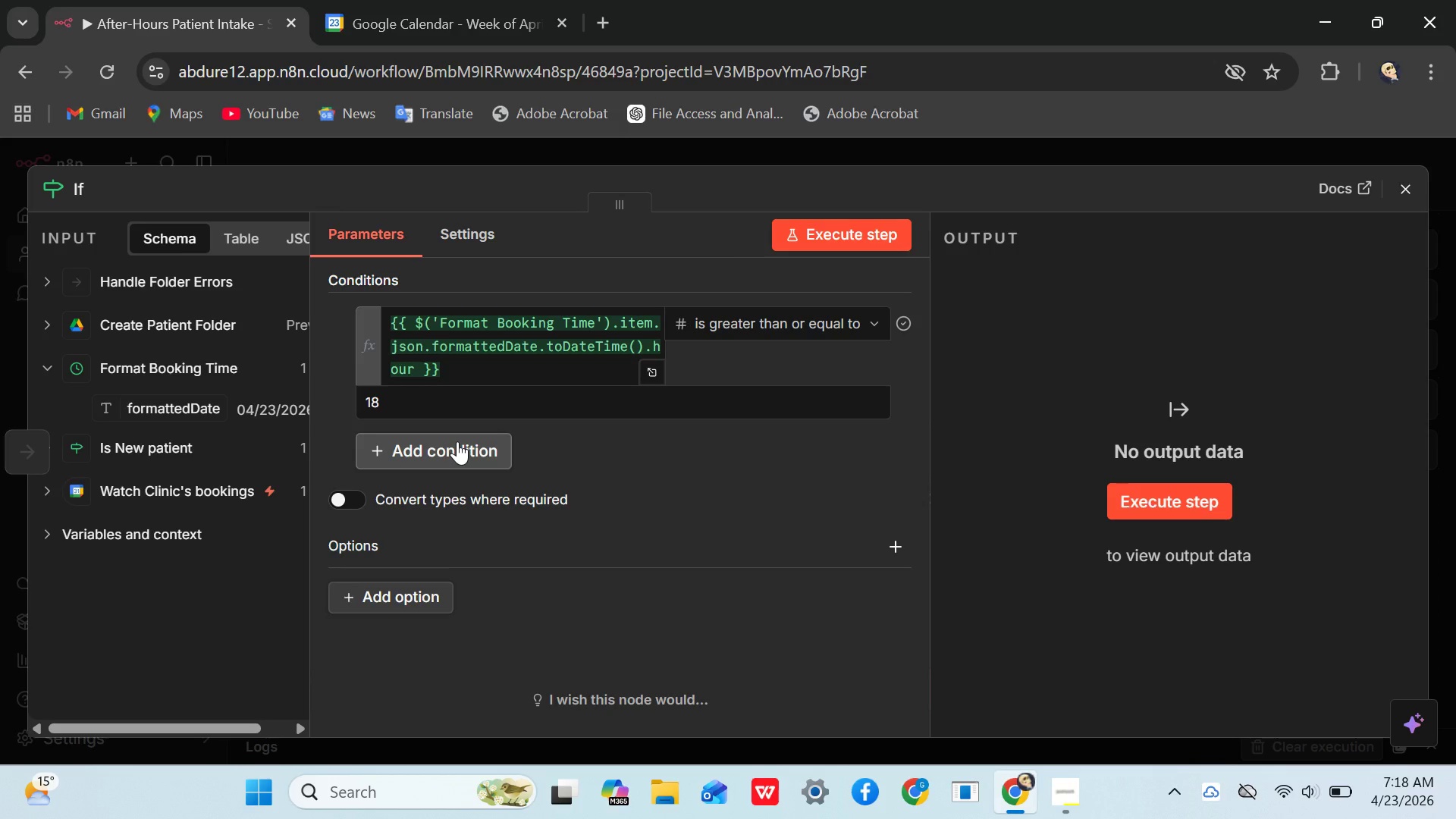 
left_click([457, 441])
 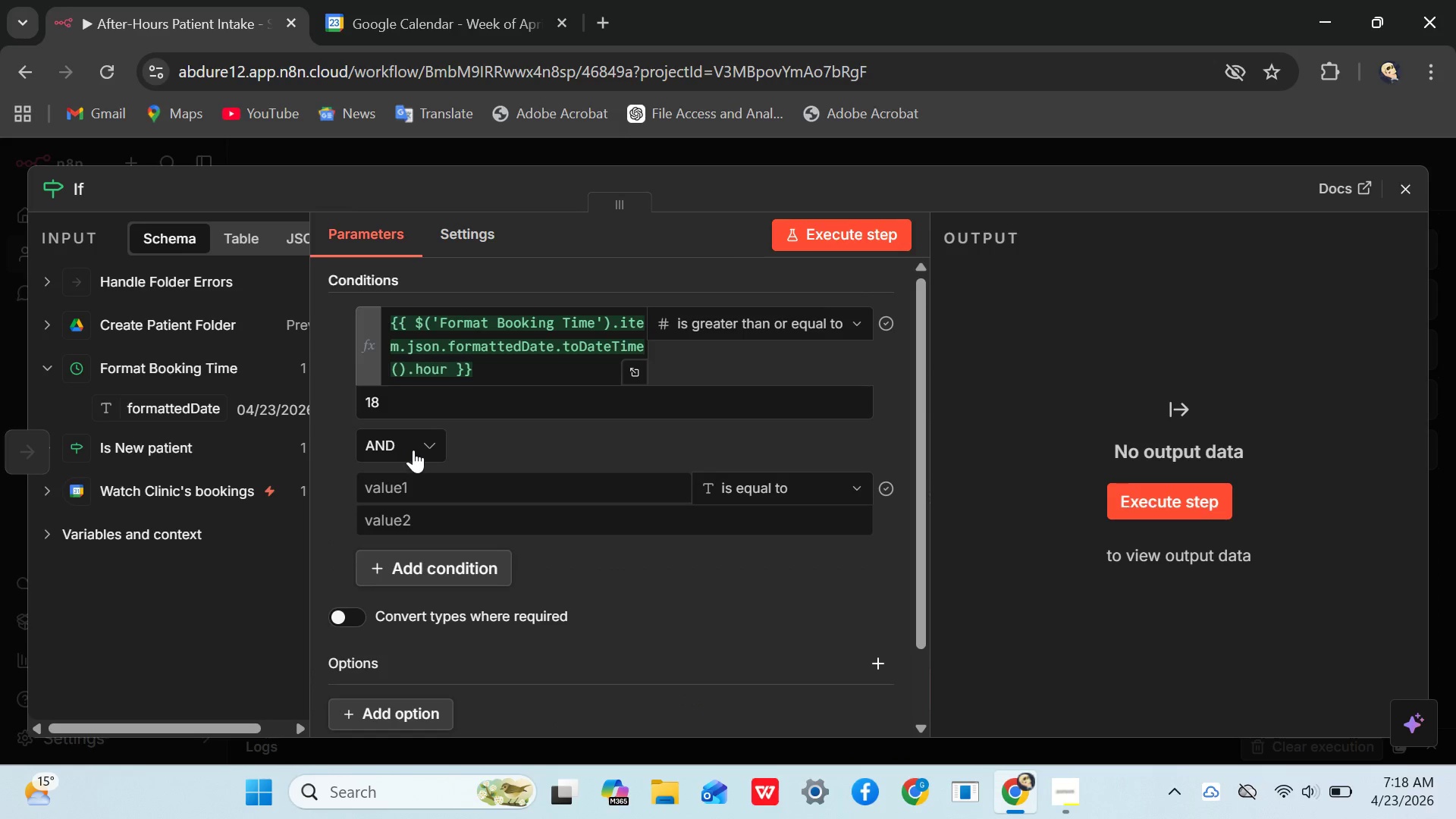 
left_click([413, 450])
 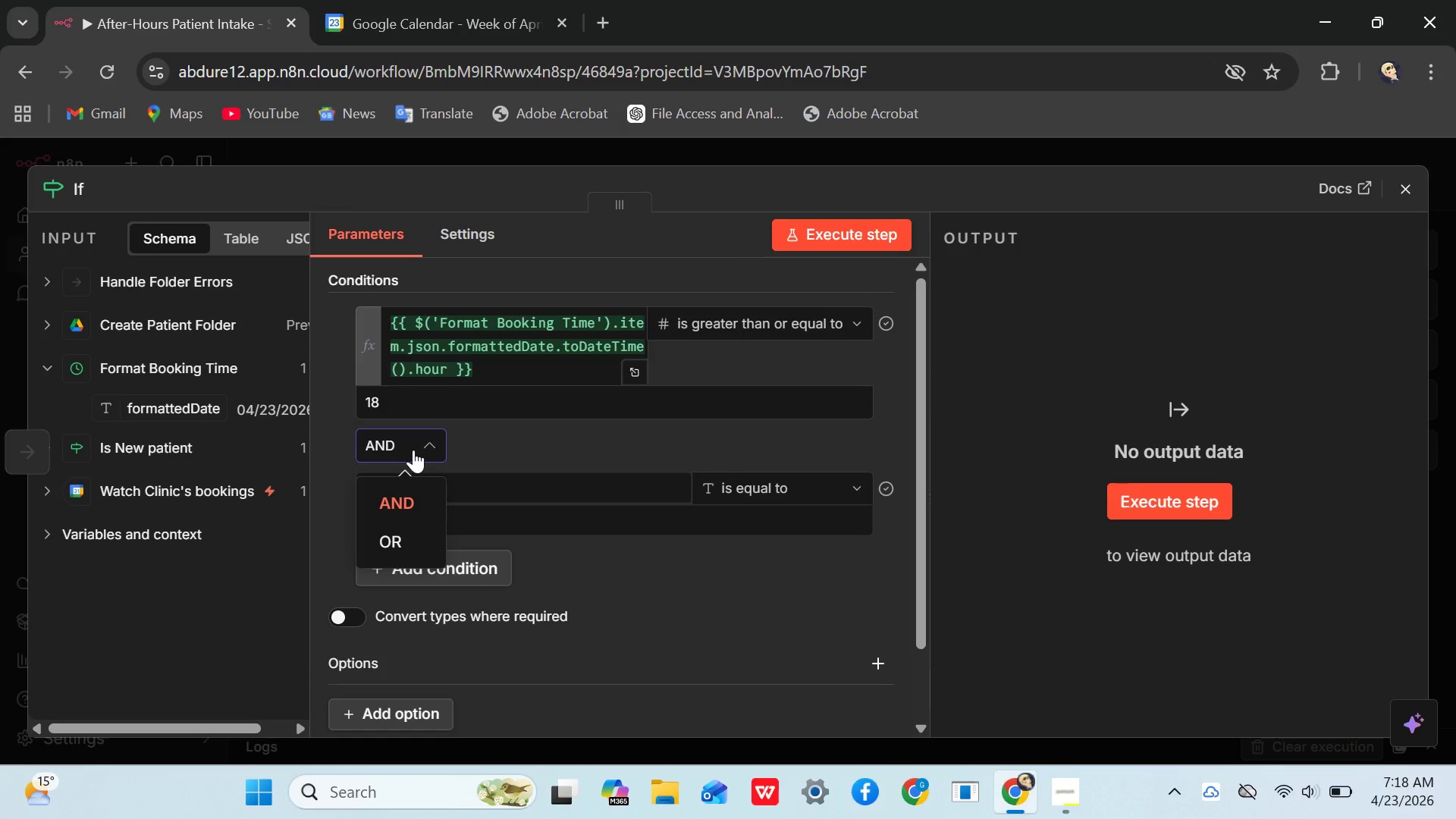 
wait(5.62)
 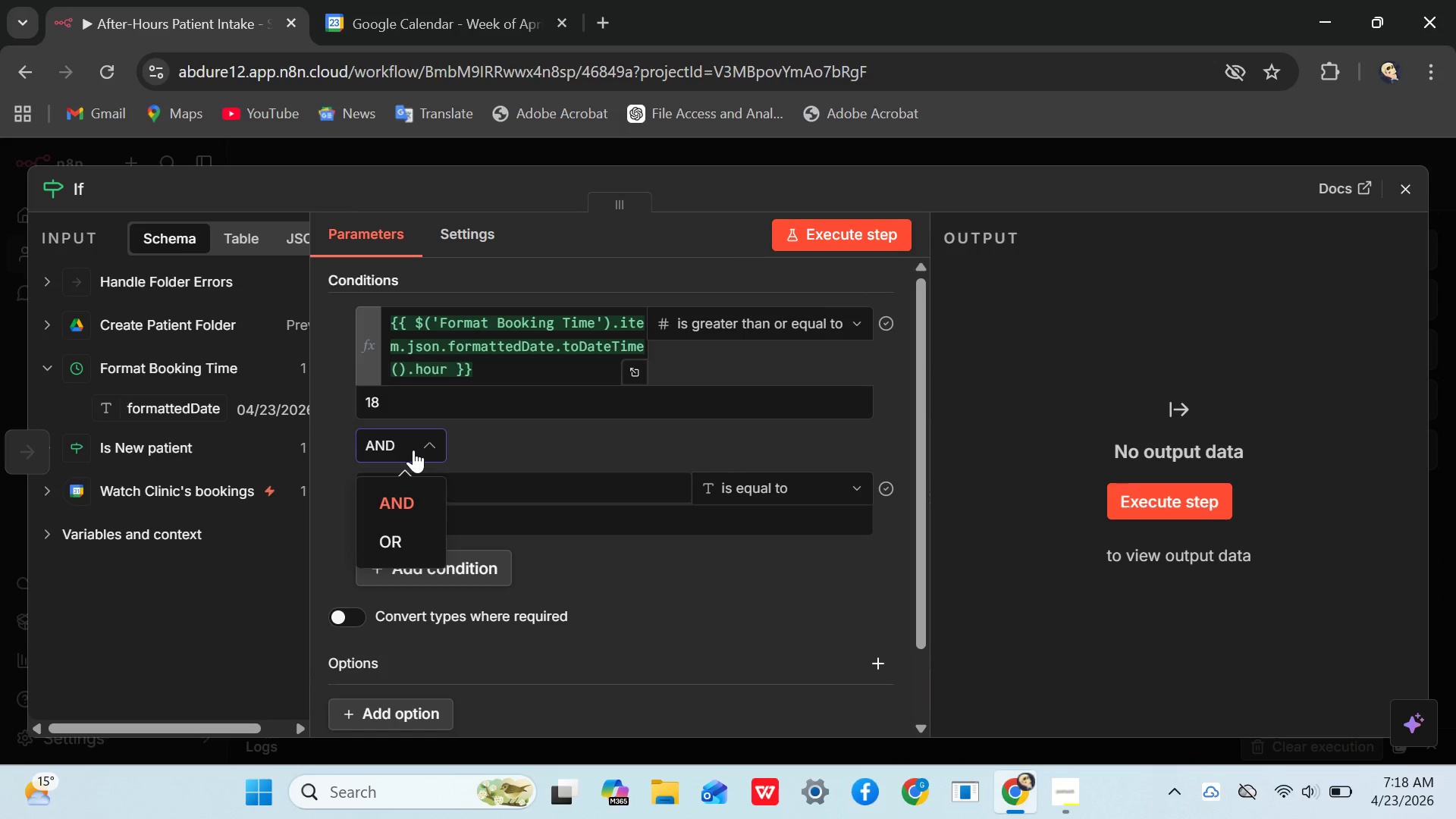 
left_click([388, 544])
 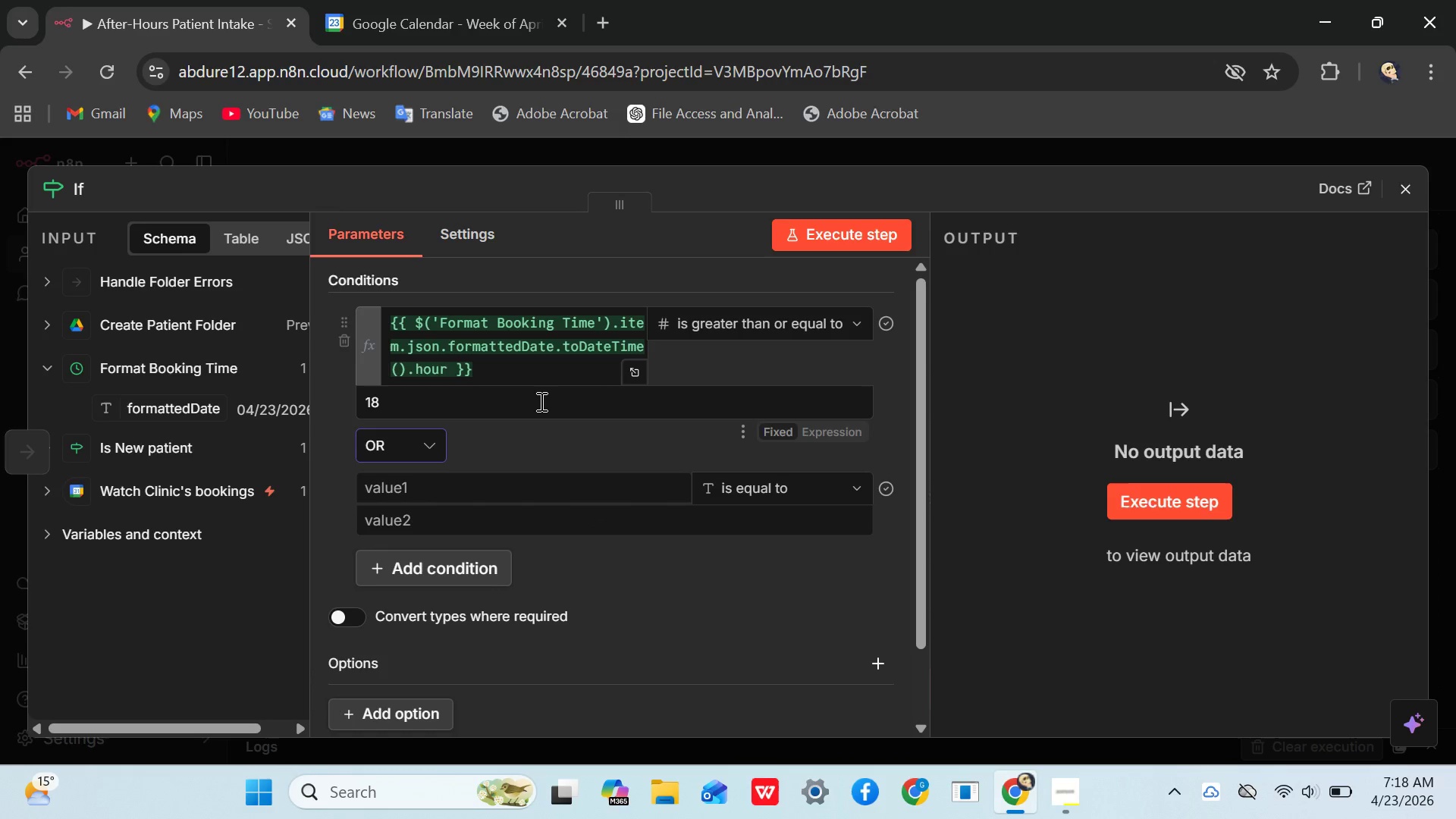 
wait(5.97)
 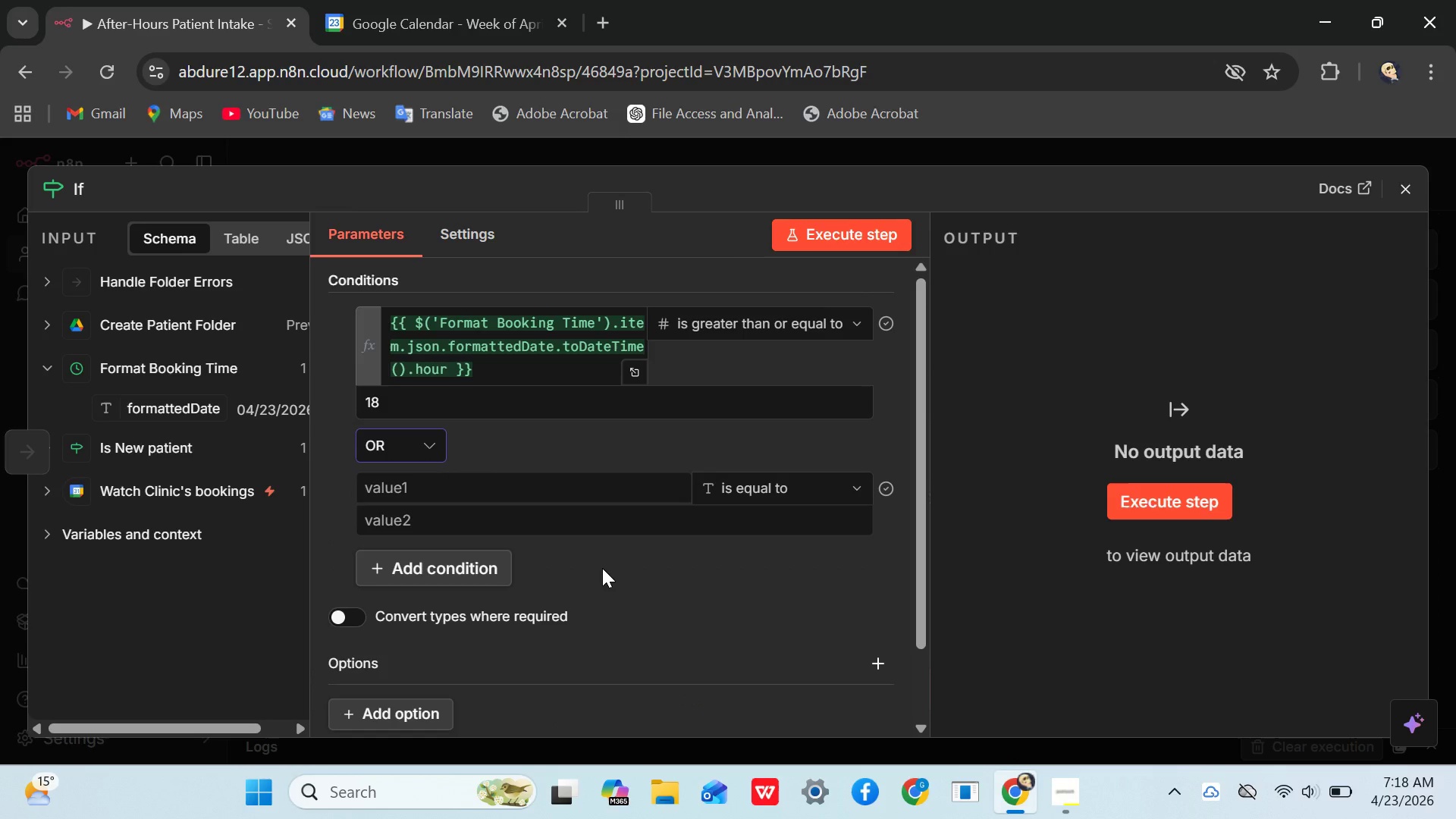 
left_click_drag(start_coordinate=[147, 415], to_coordinate=[413, 486])
 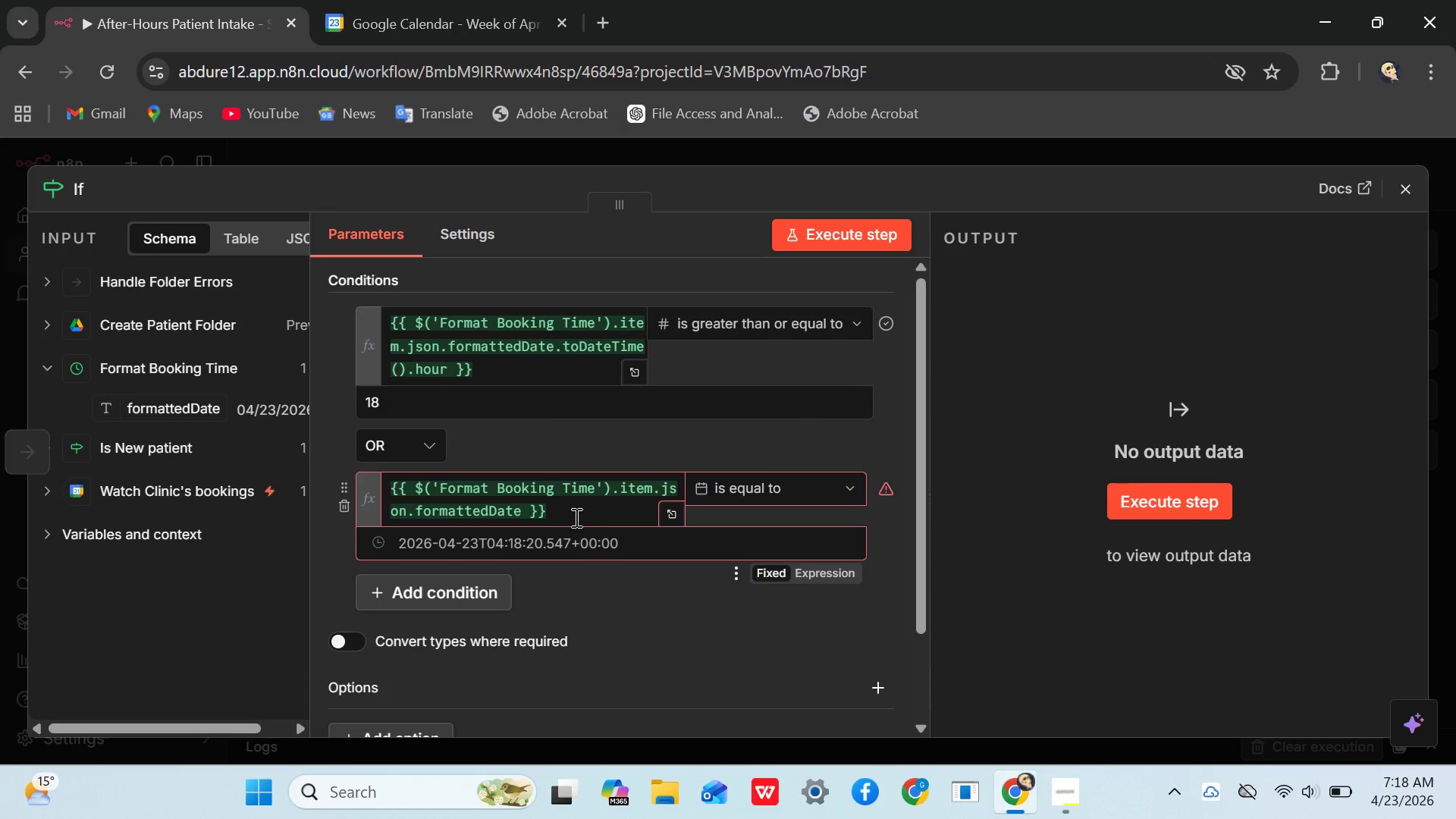 
left_click([569, 515])
 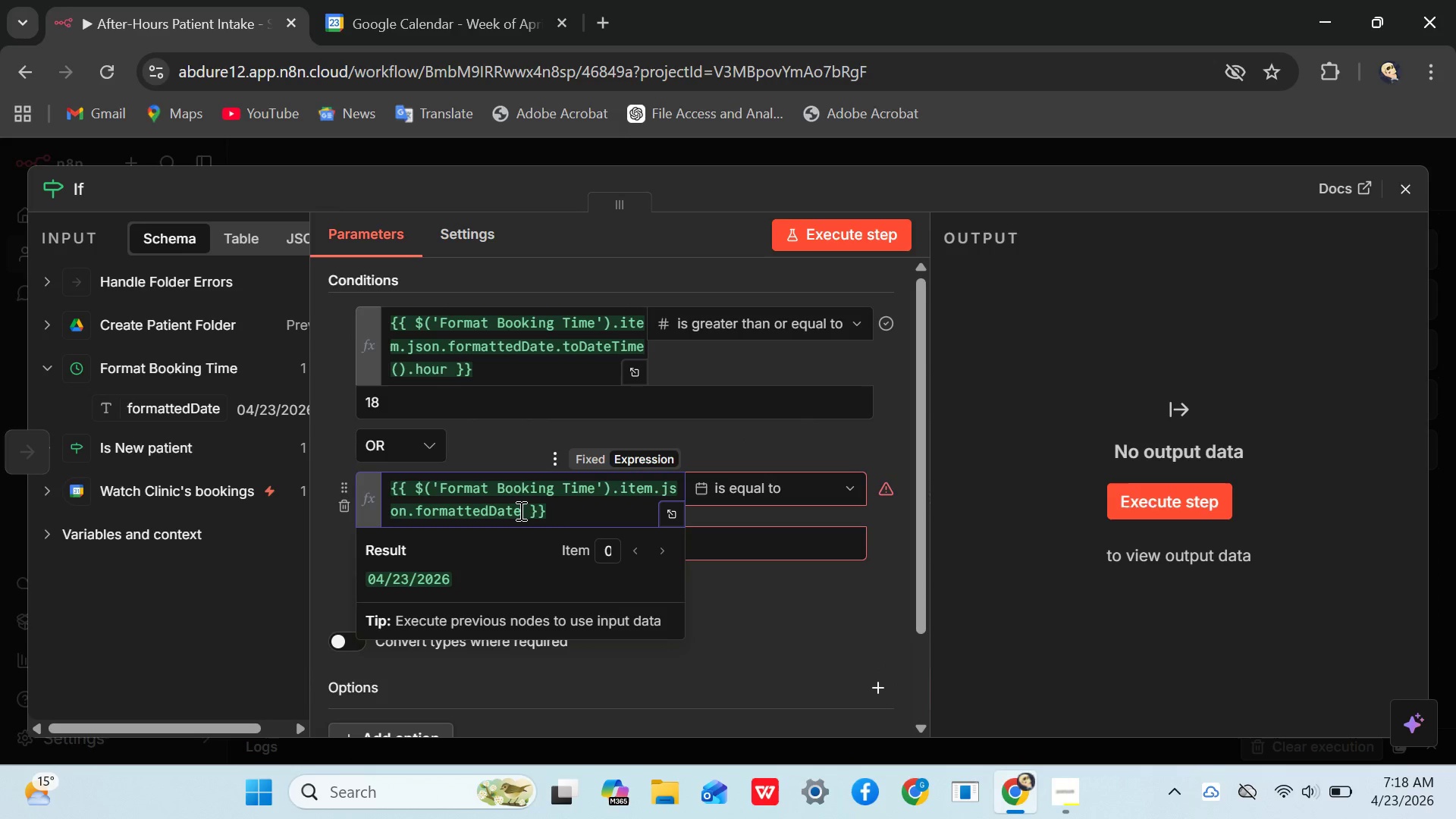 
left_click([519, 510])
 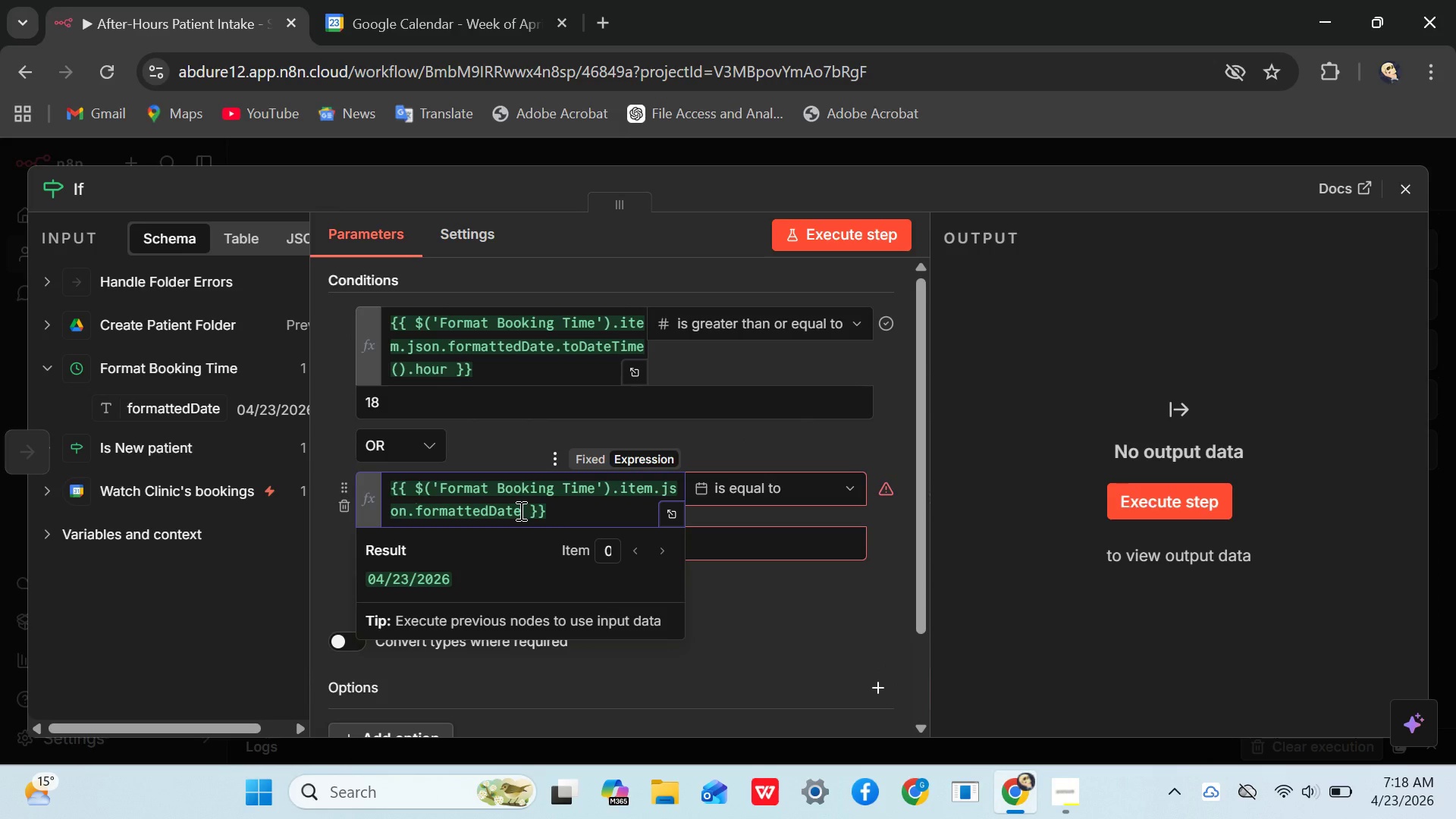 
key(Period)
 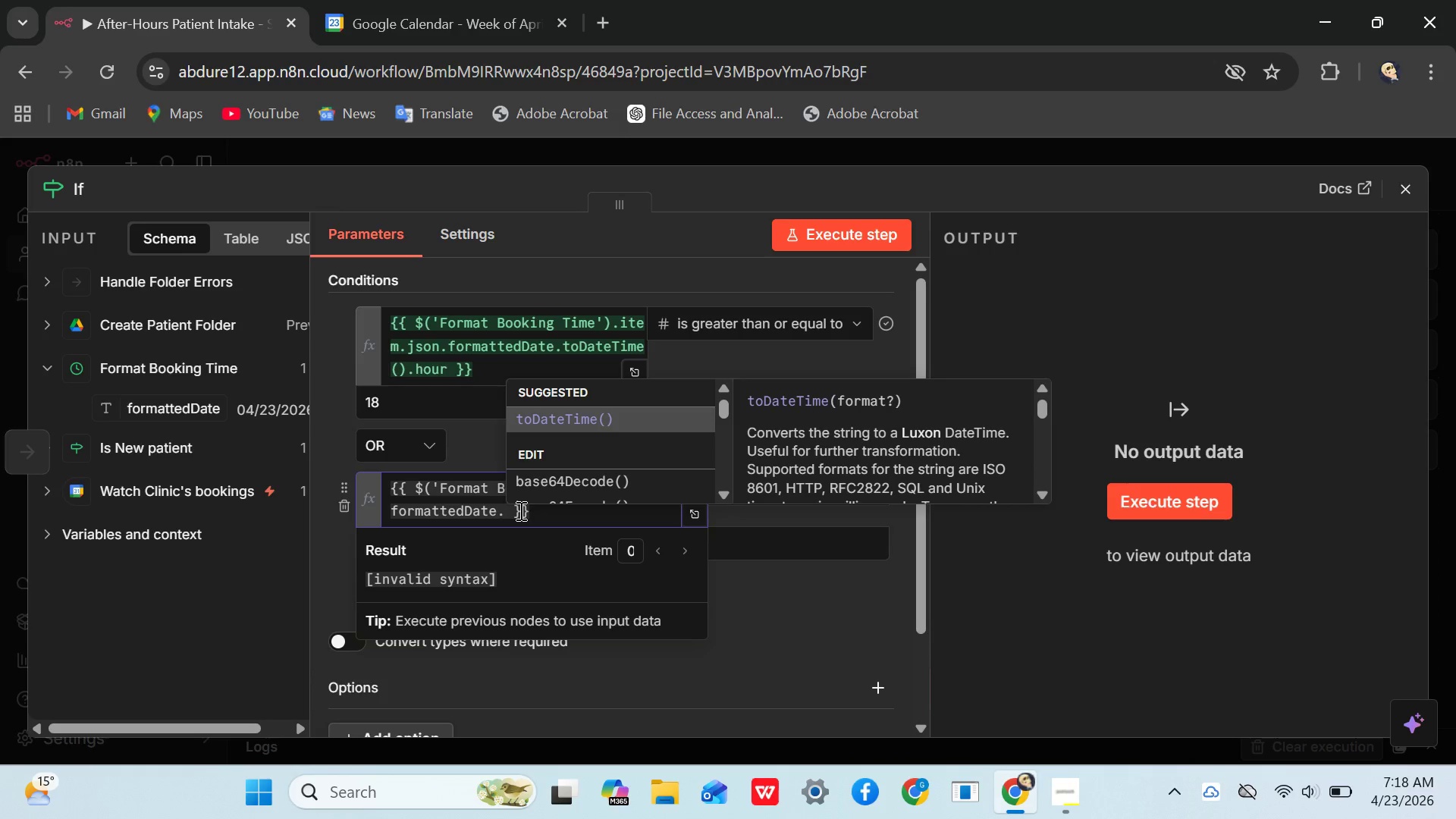 
wait(5.36)
 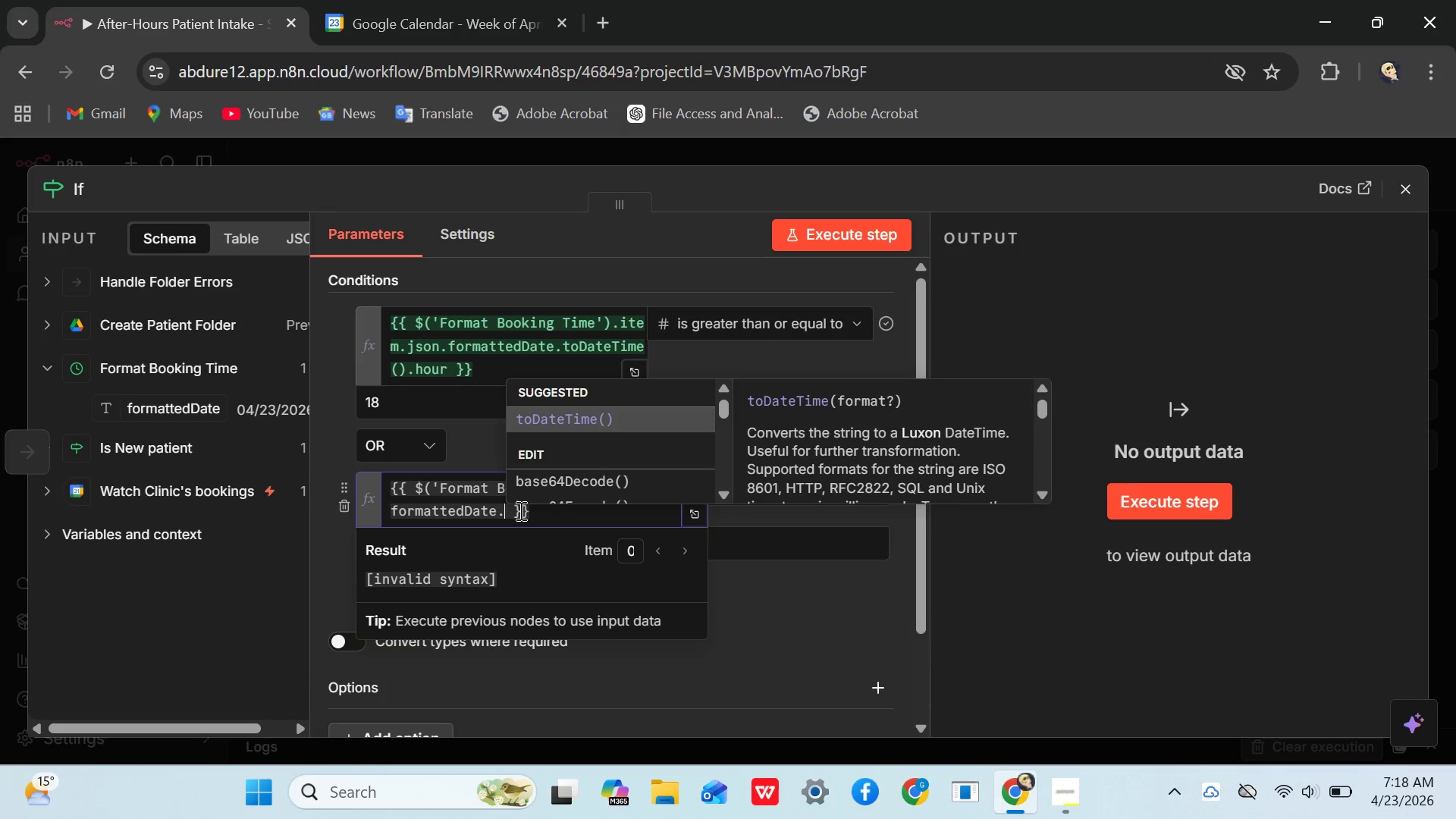 
key(Enter)
 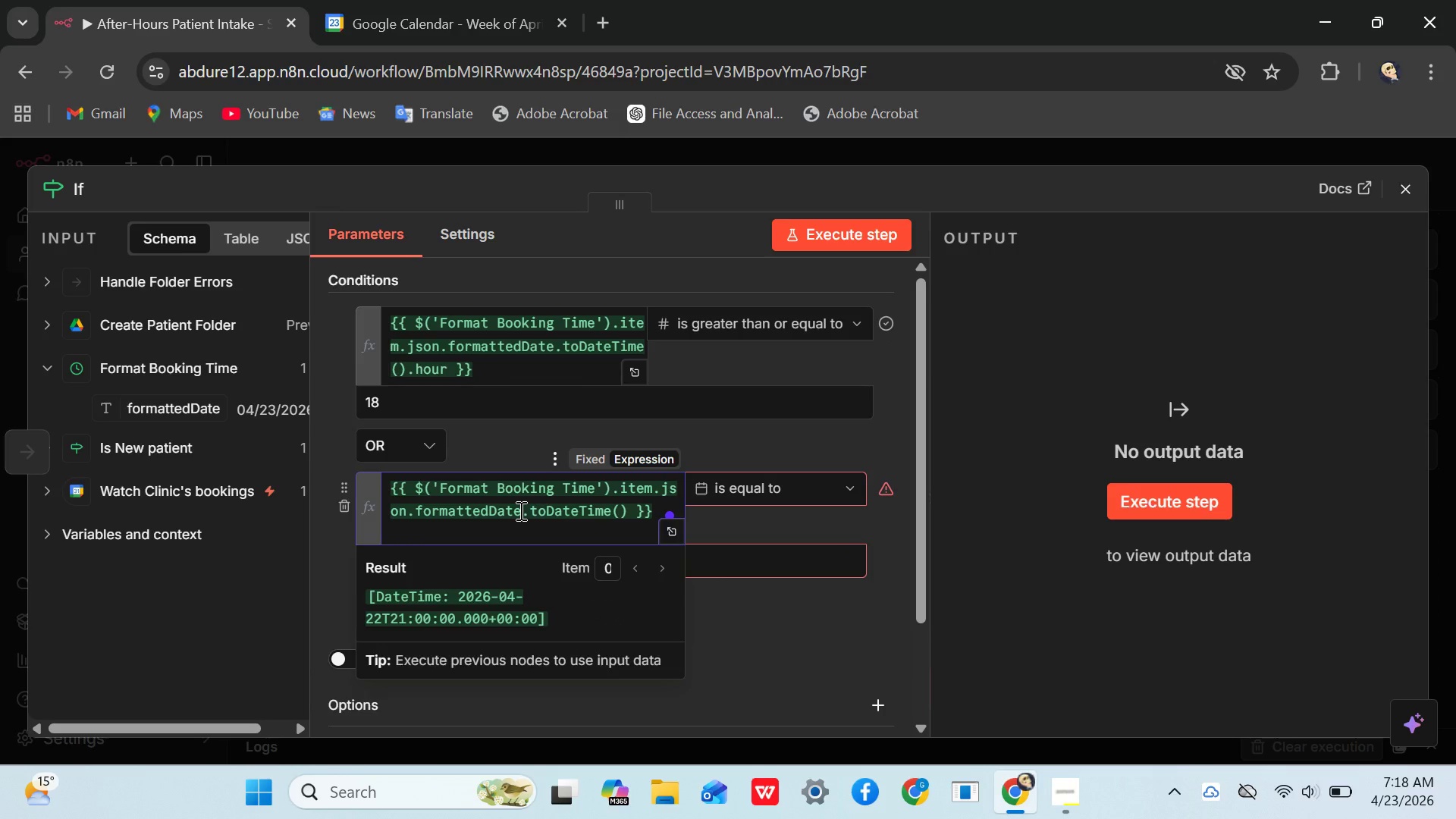 
key(Period)
 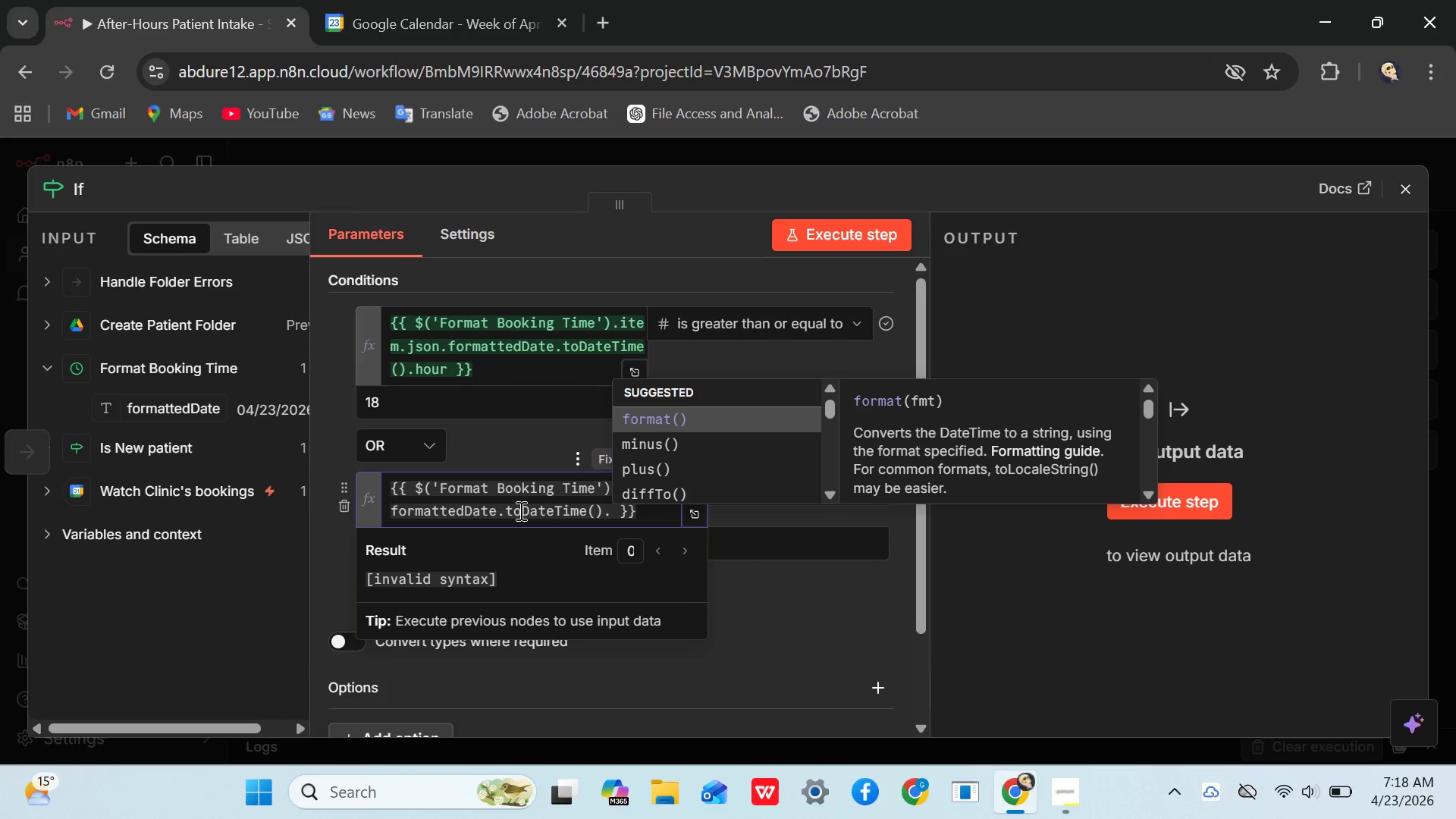 
type(we)
 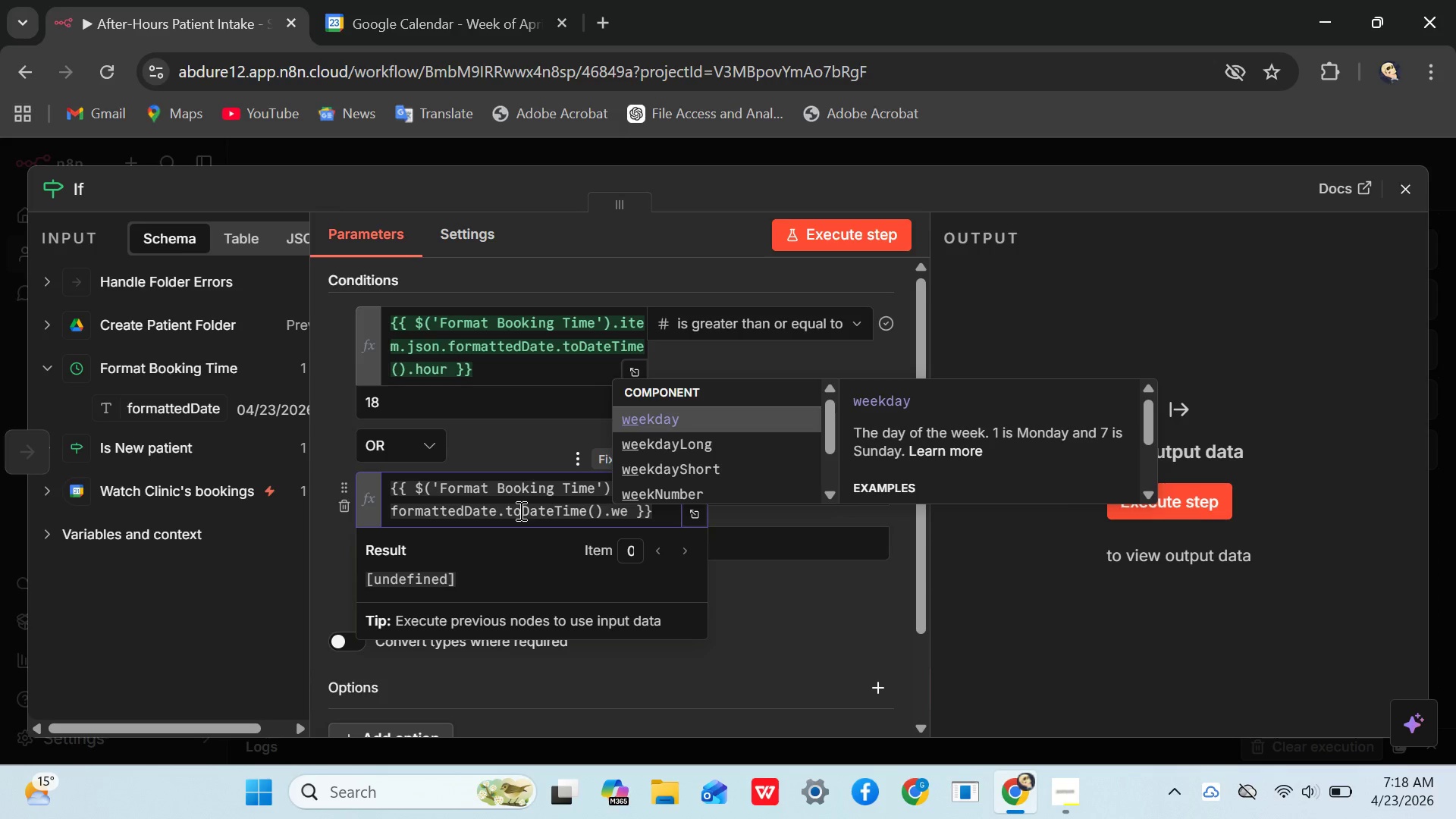 
key(Enter)
 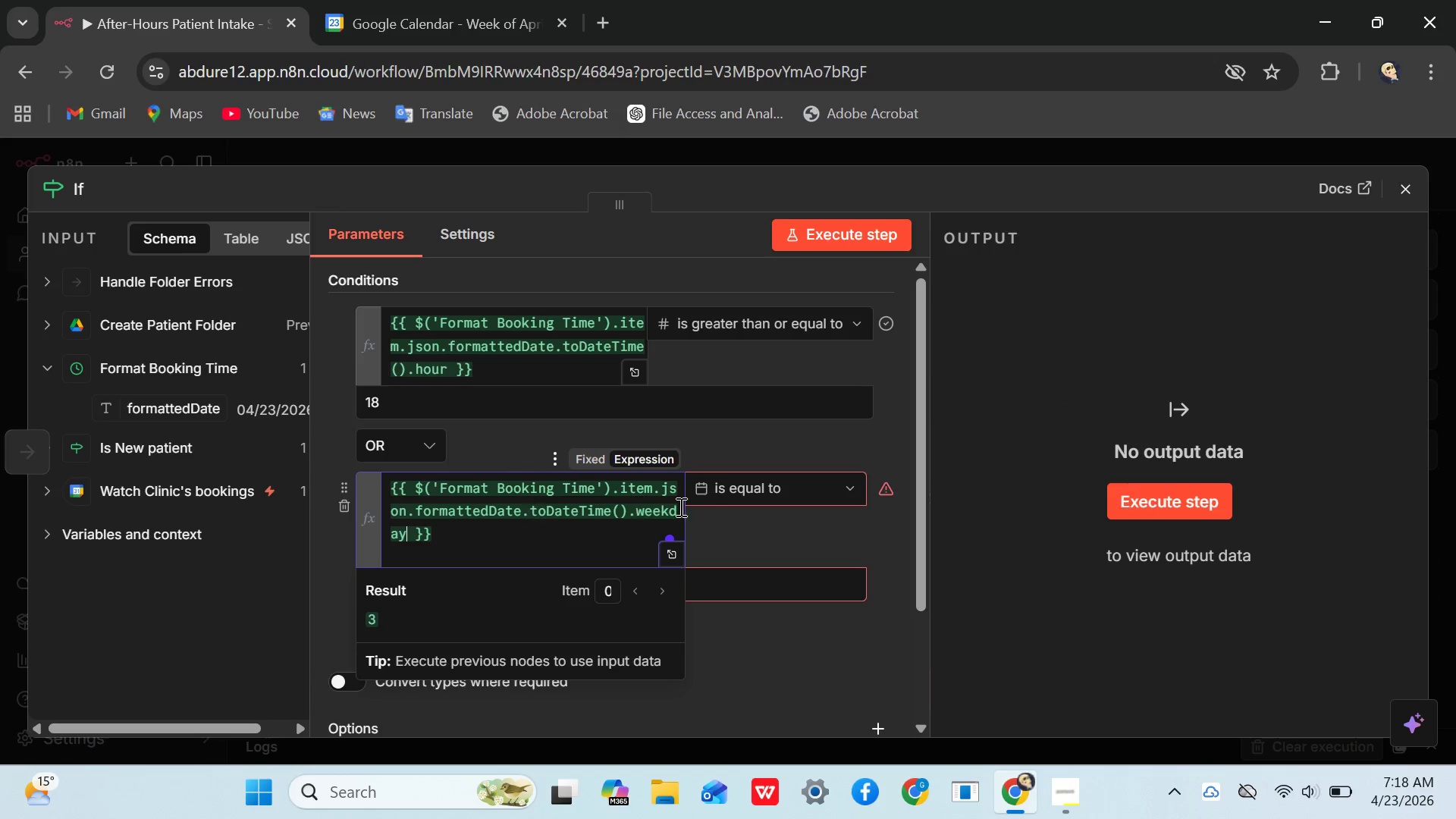 
left_click([749, 501])
 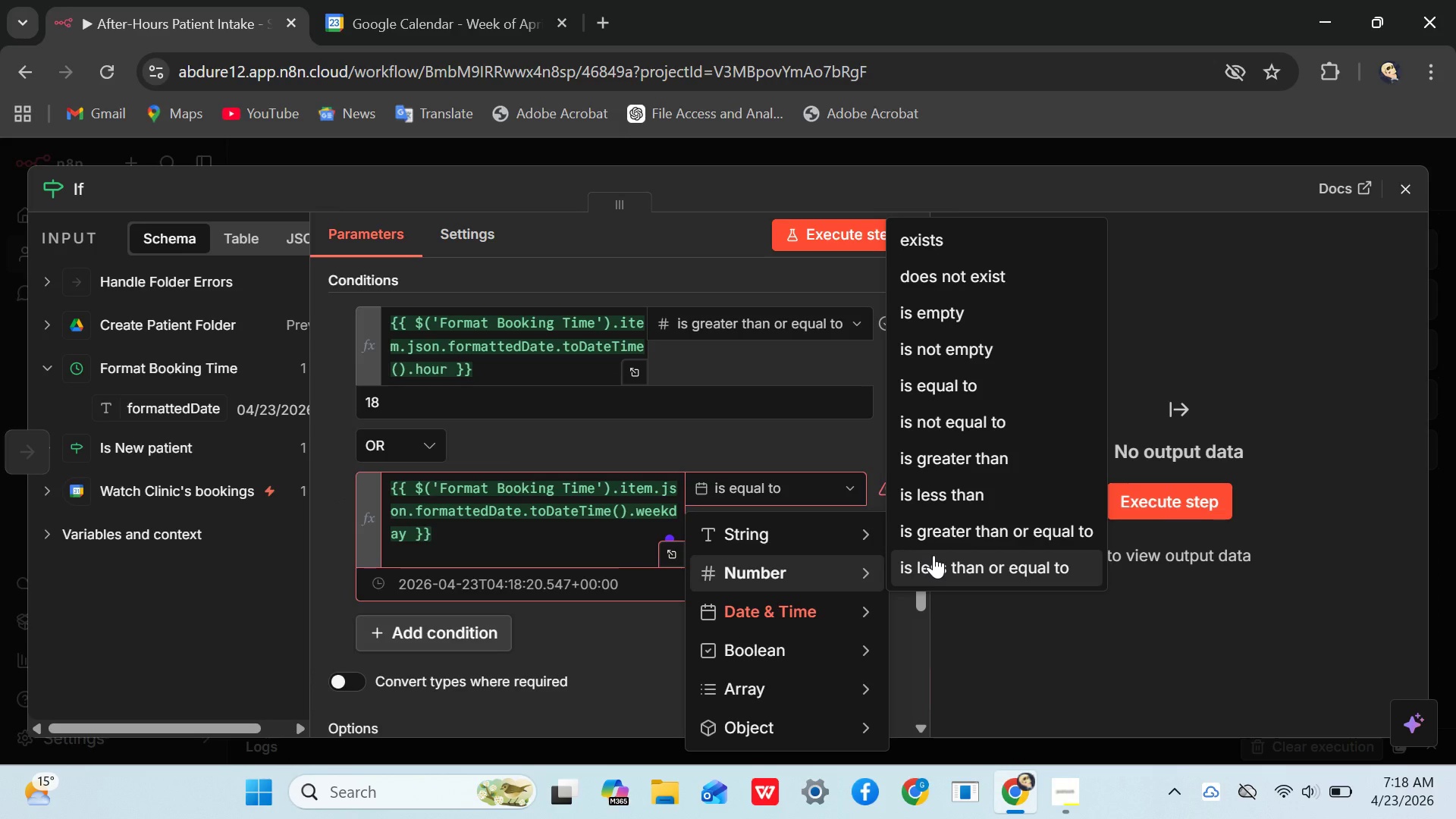 
left_click([945, 538])
 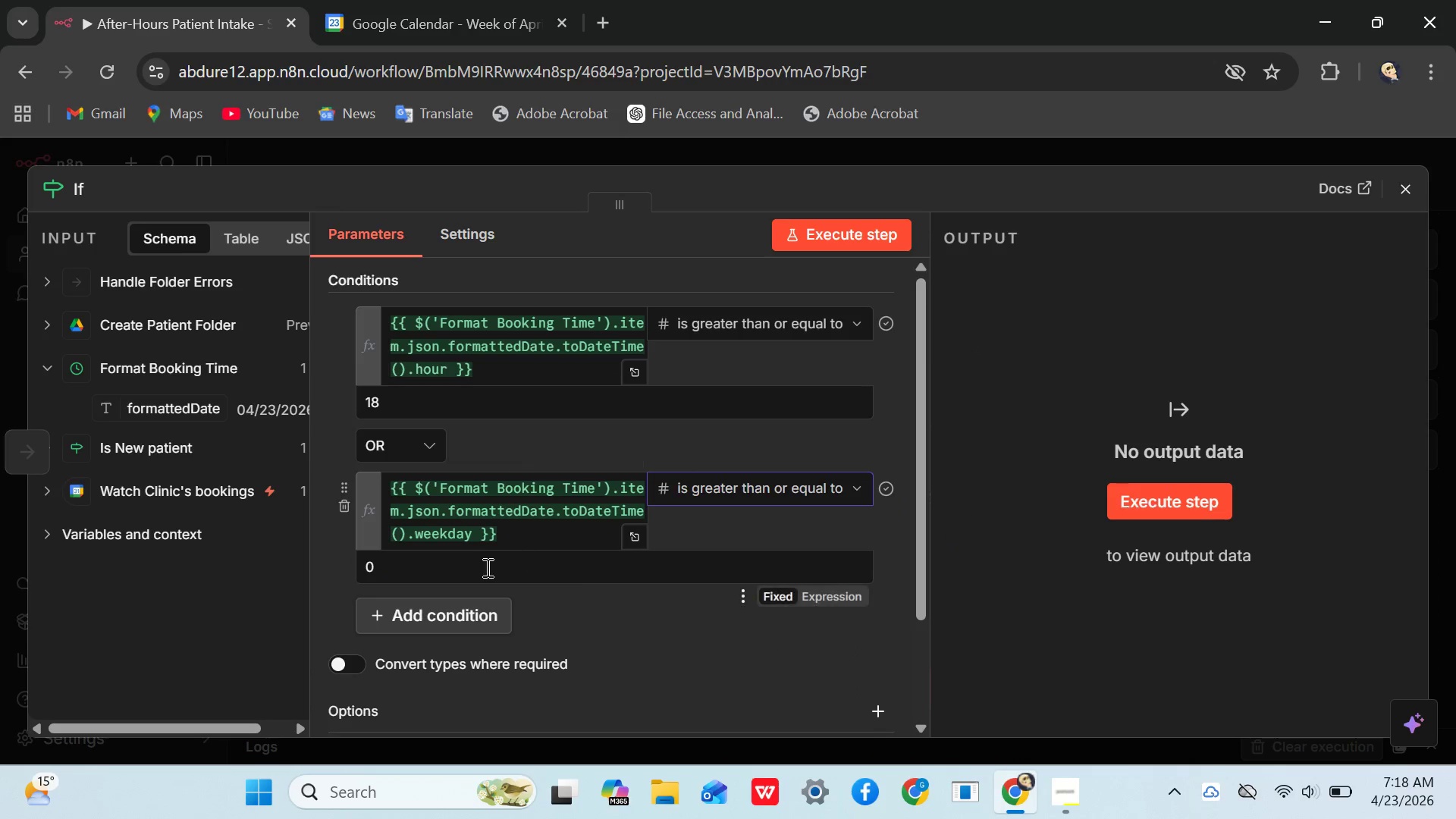 
left_click([472, 570])
 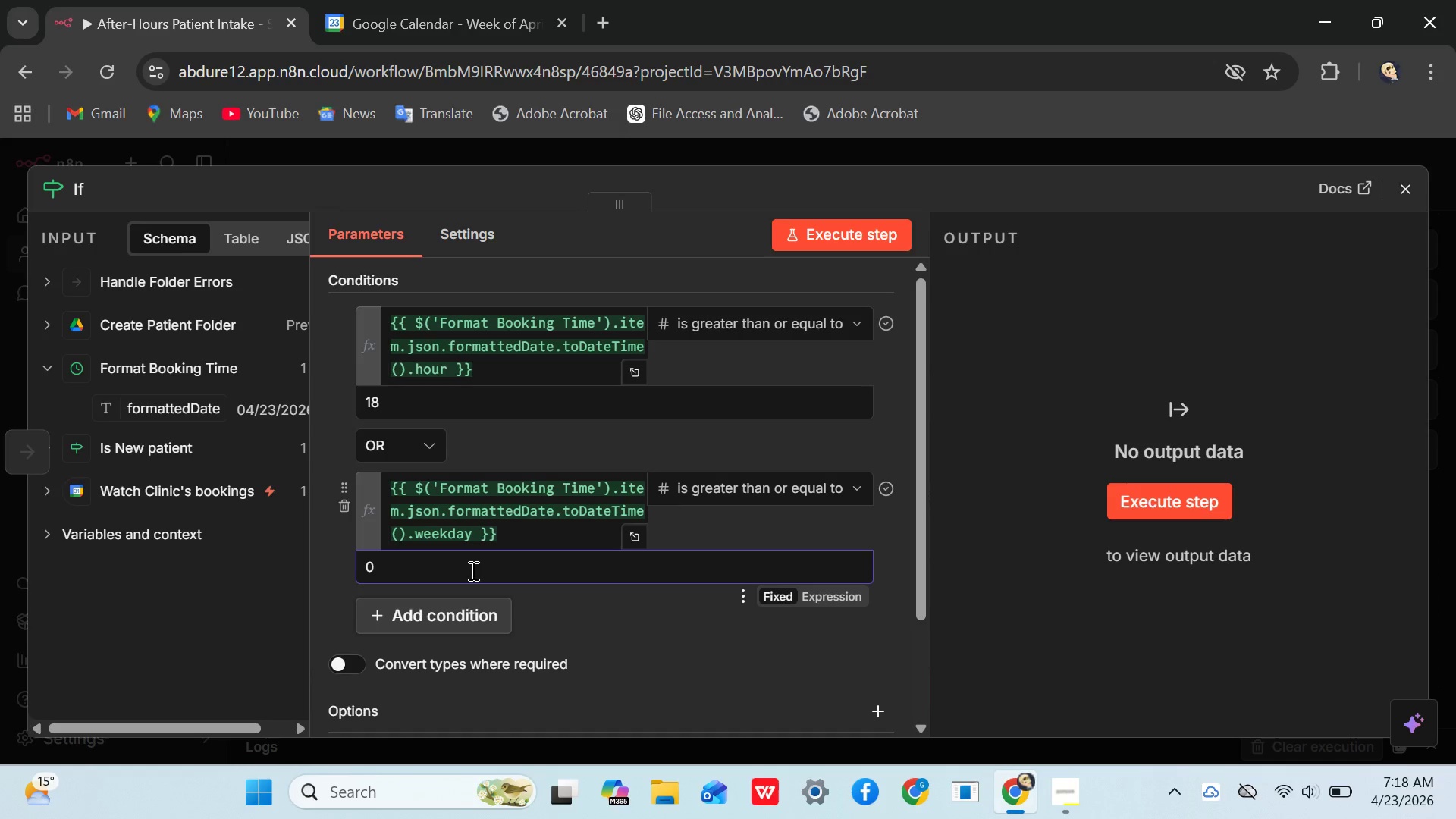 
key(Backspace)
 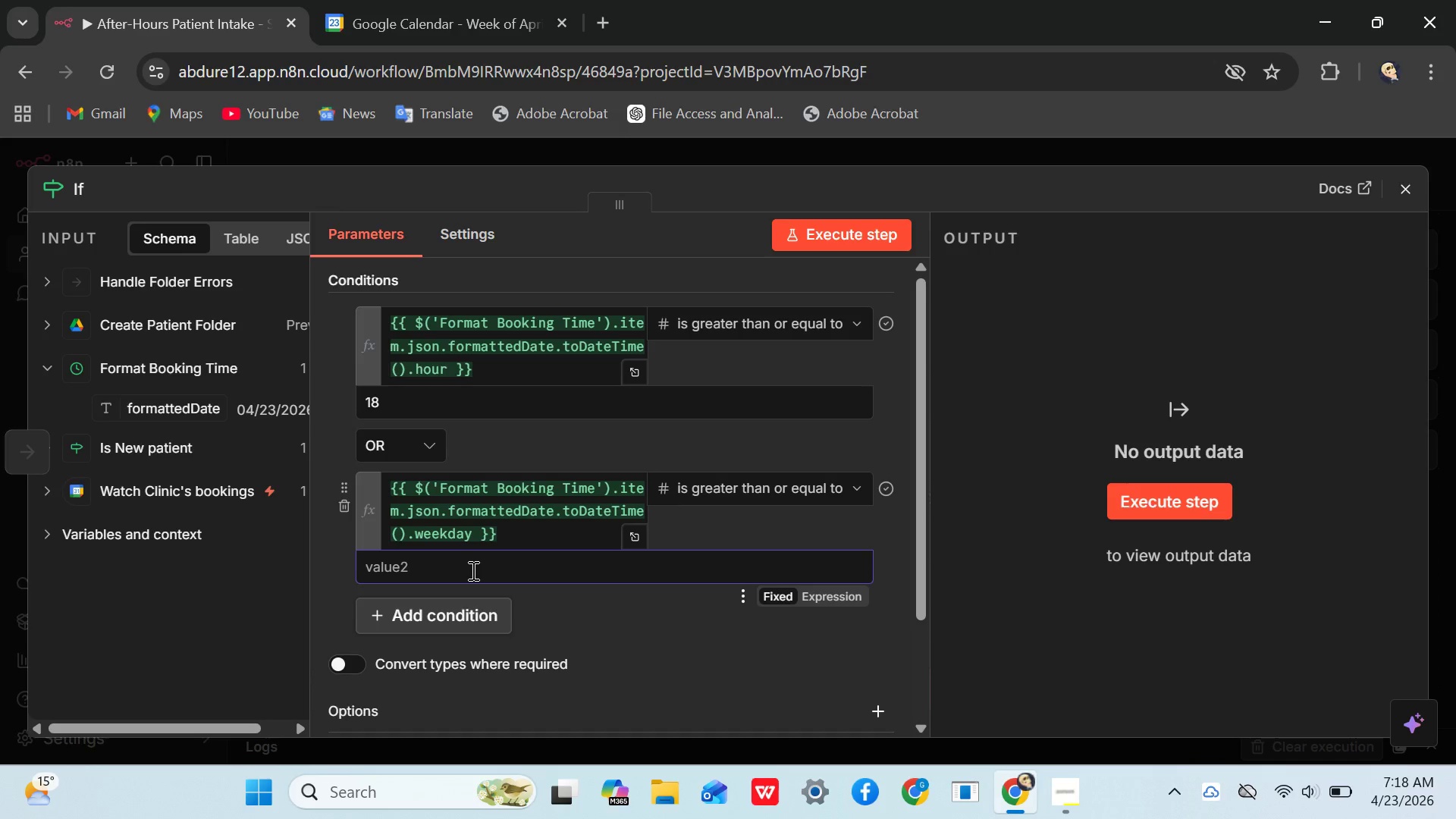 
key(Backspace)
 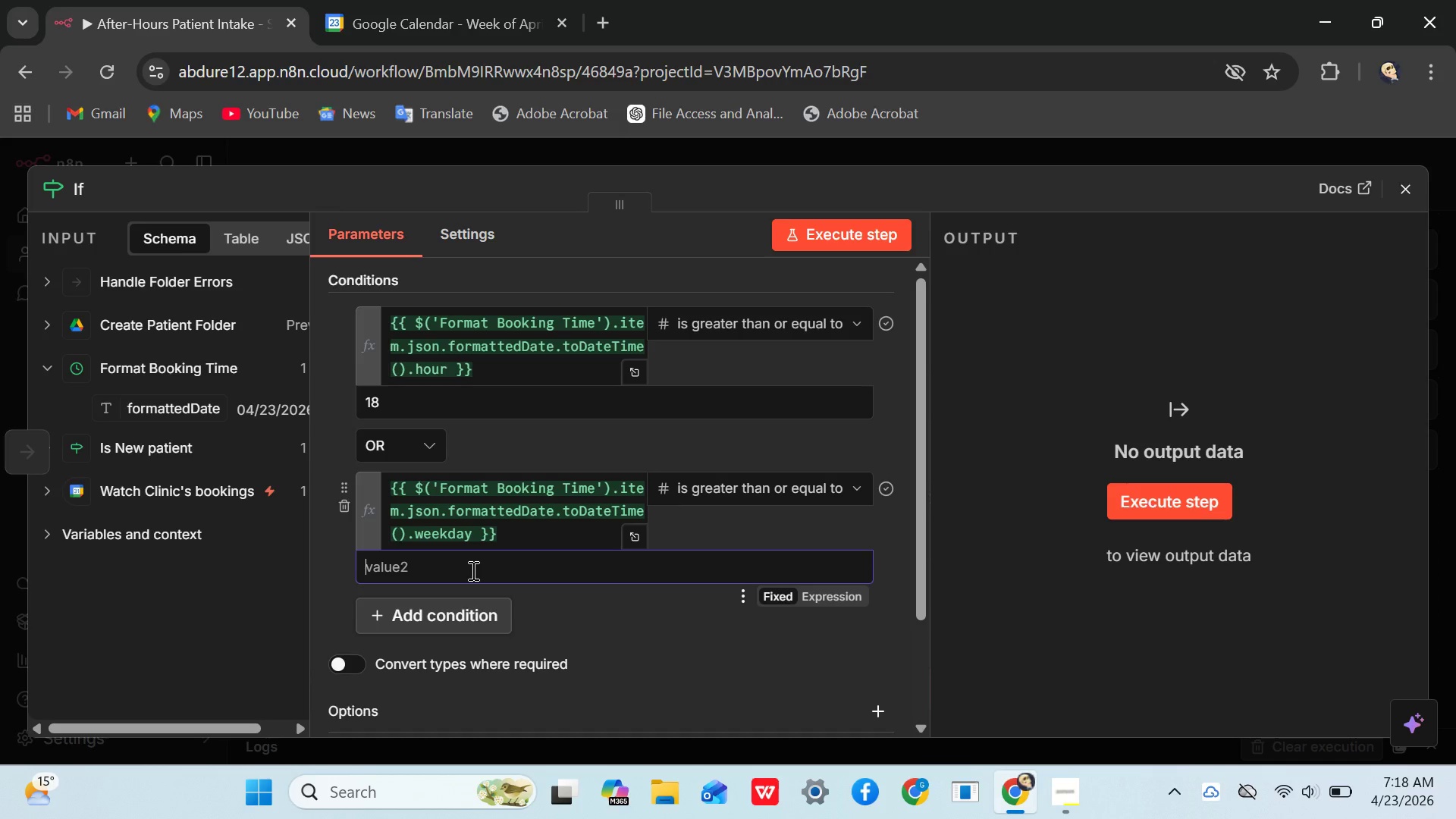 
key(6)
 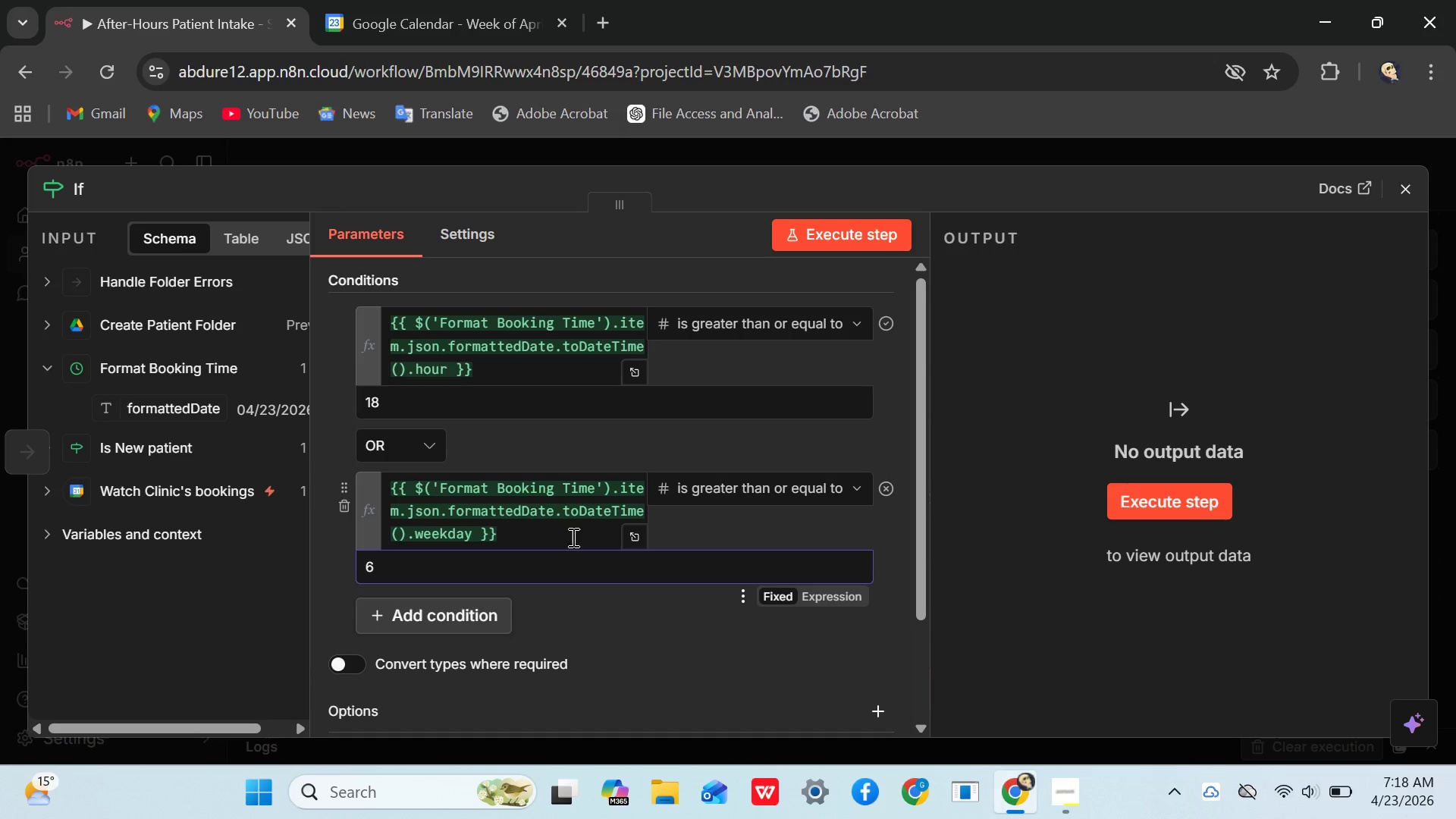 
left_click([681, 526])
 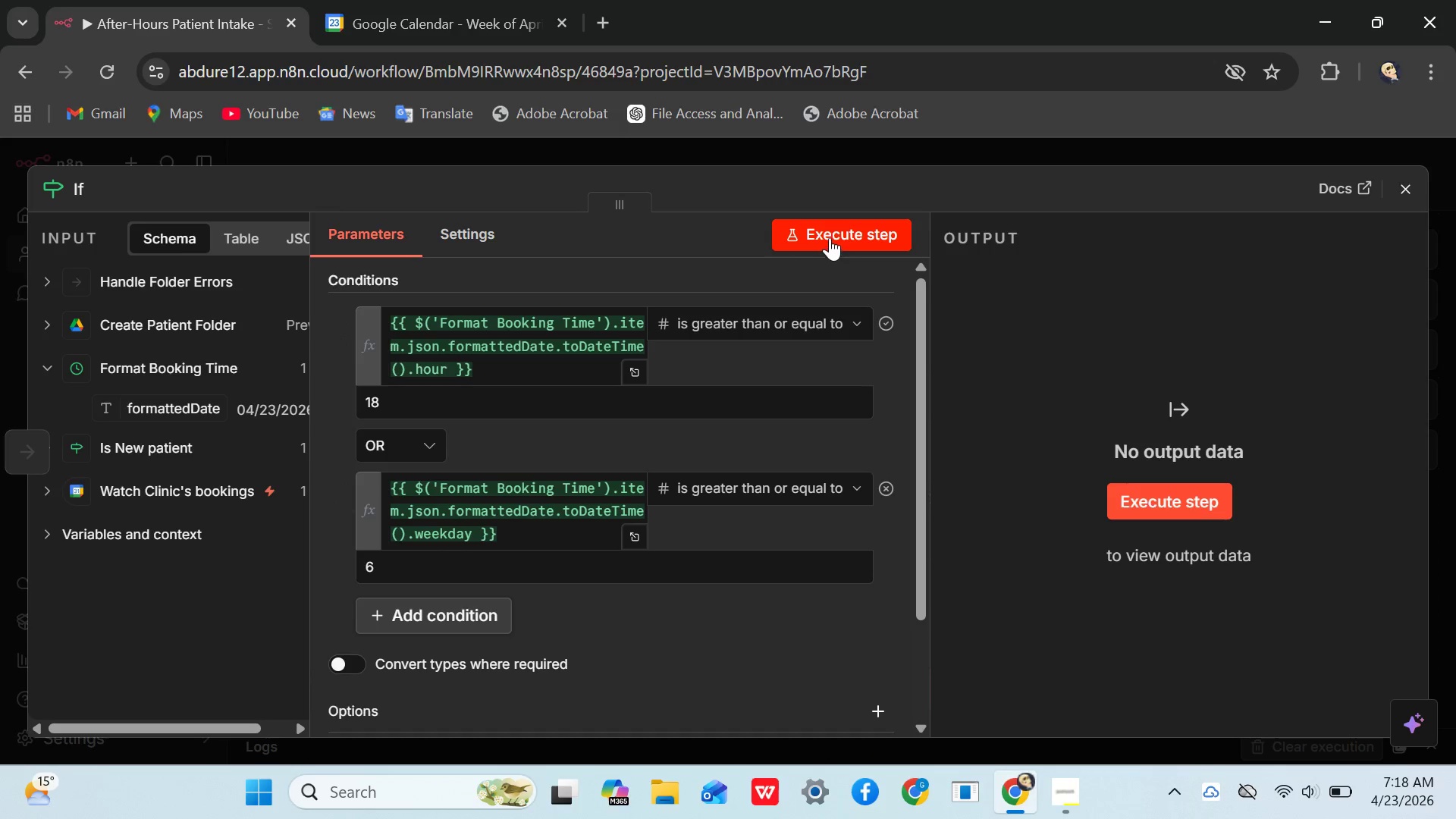 
left_click([829, 237])
 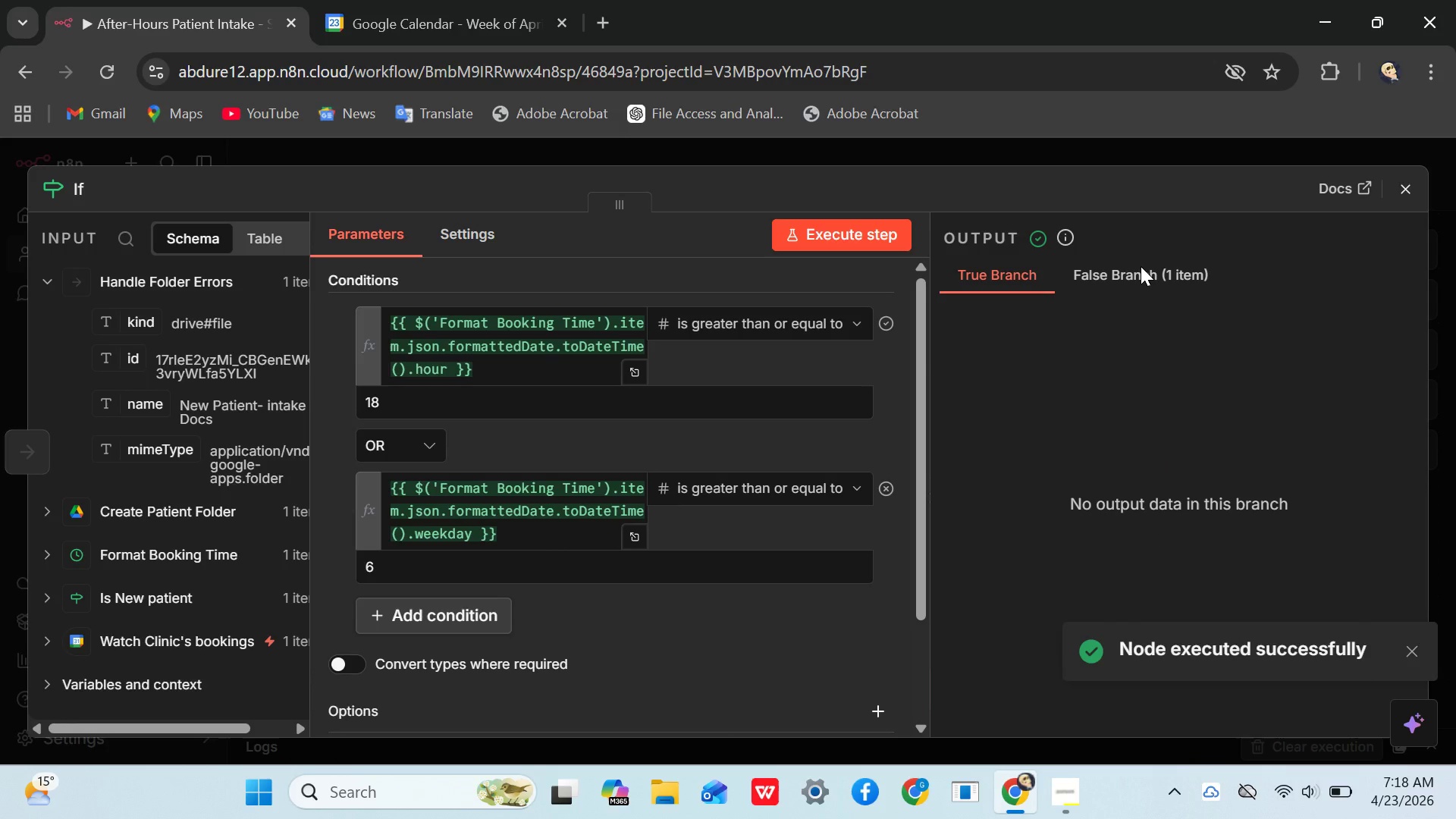 
wait(7.12)
 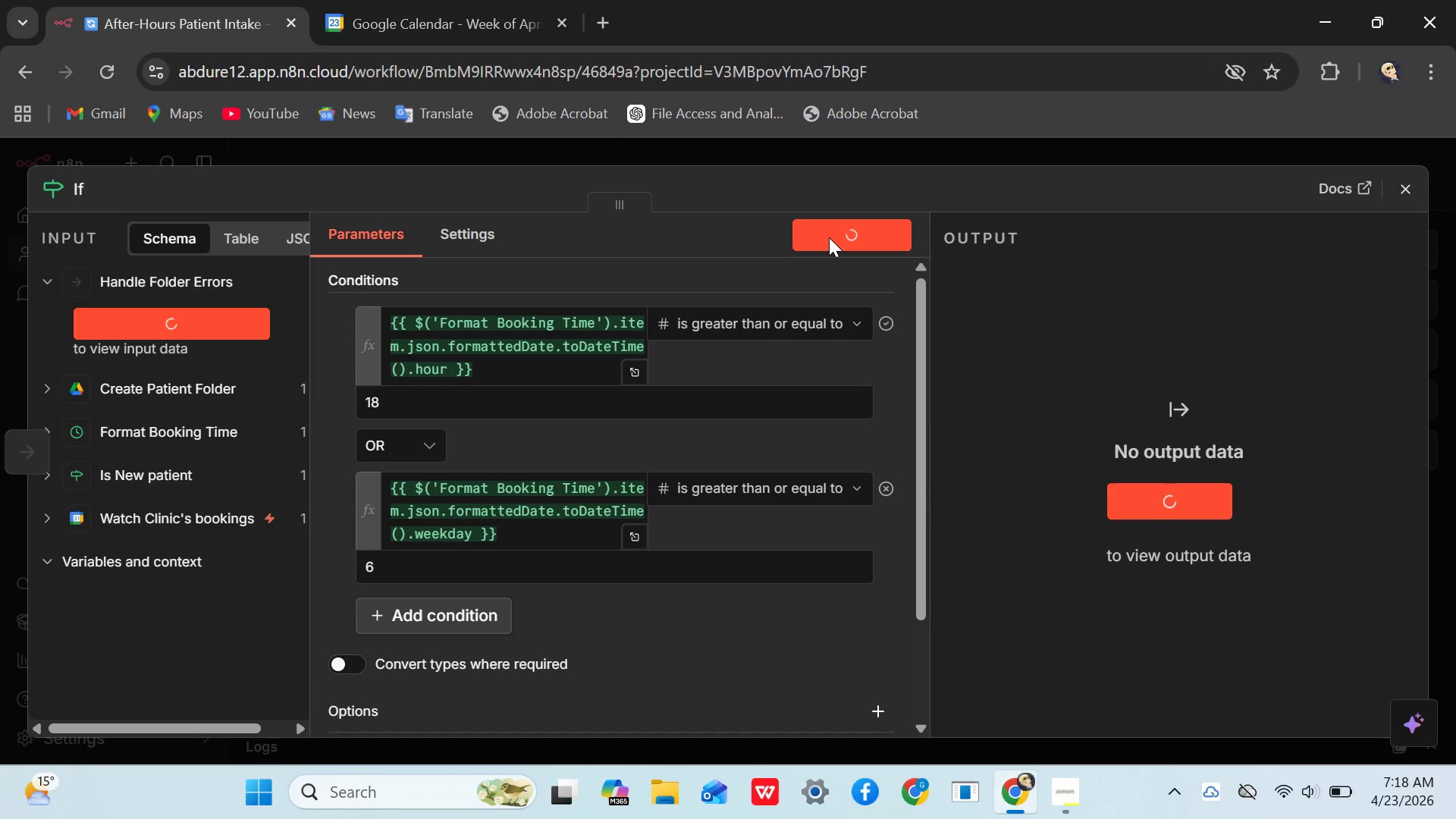 
left_click([450, 0])
 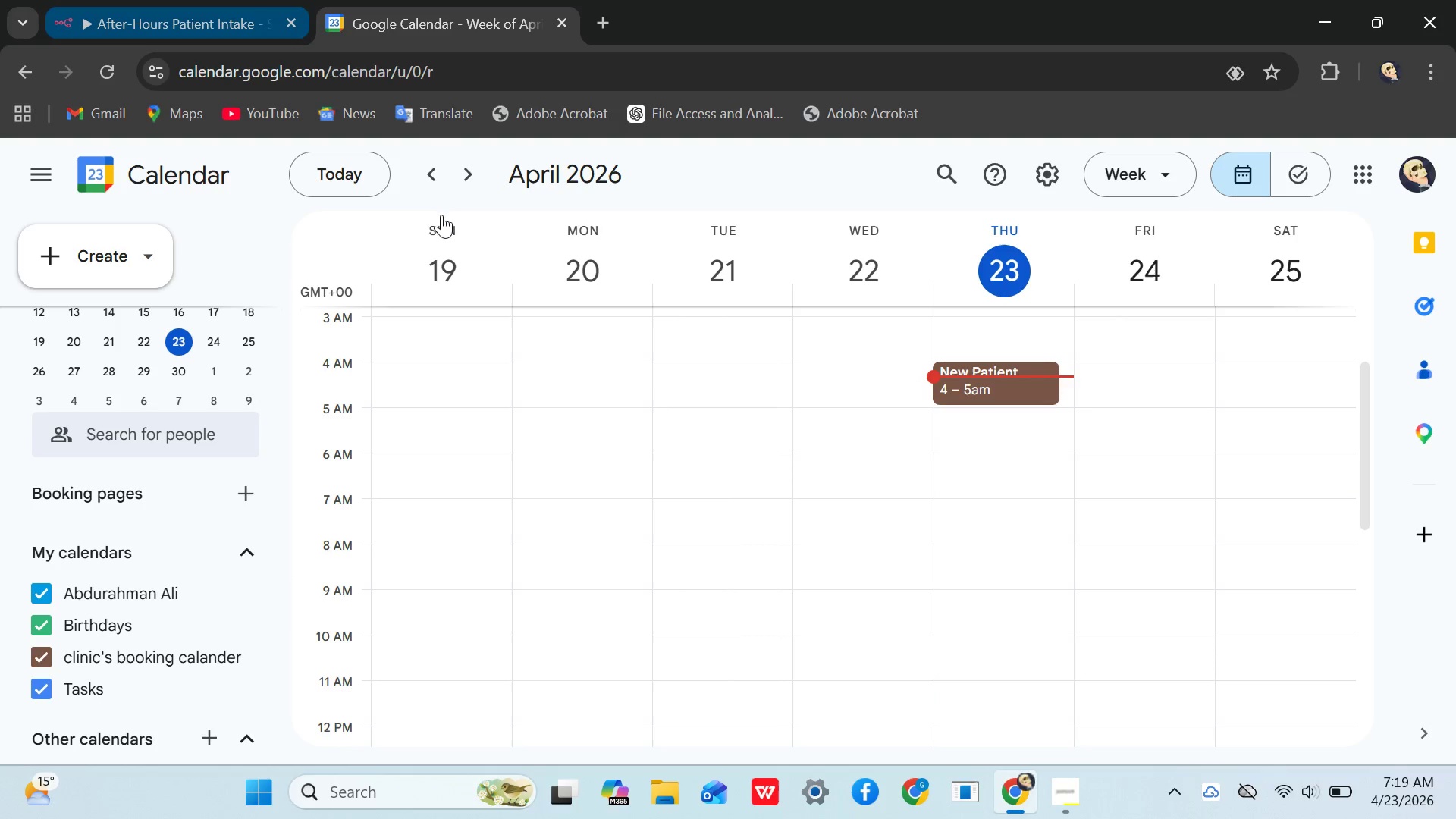 
left_click([222, 0])
 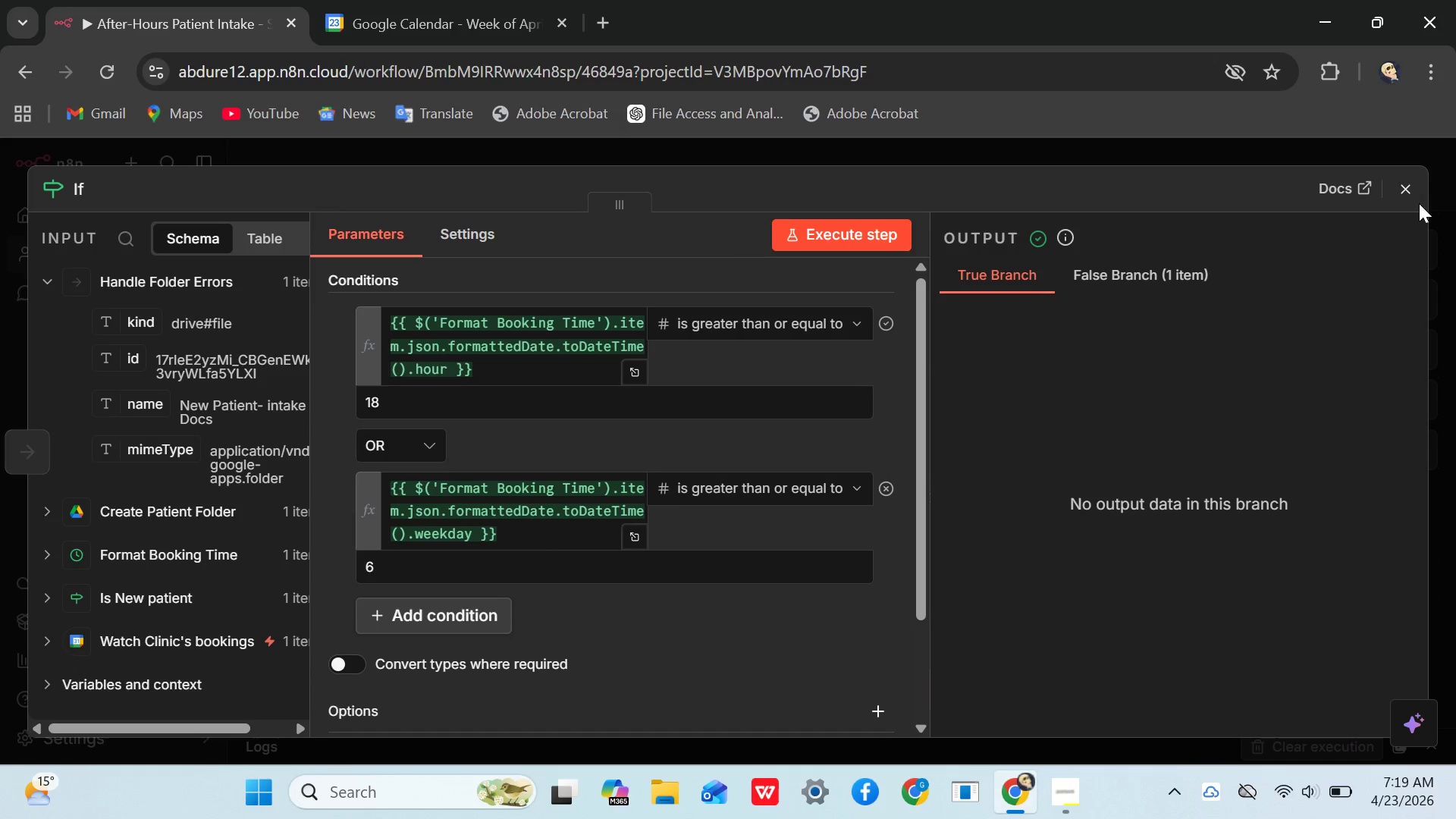 
left_click([1407, 195])
 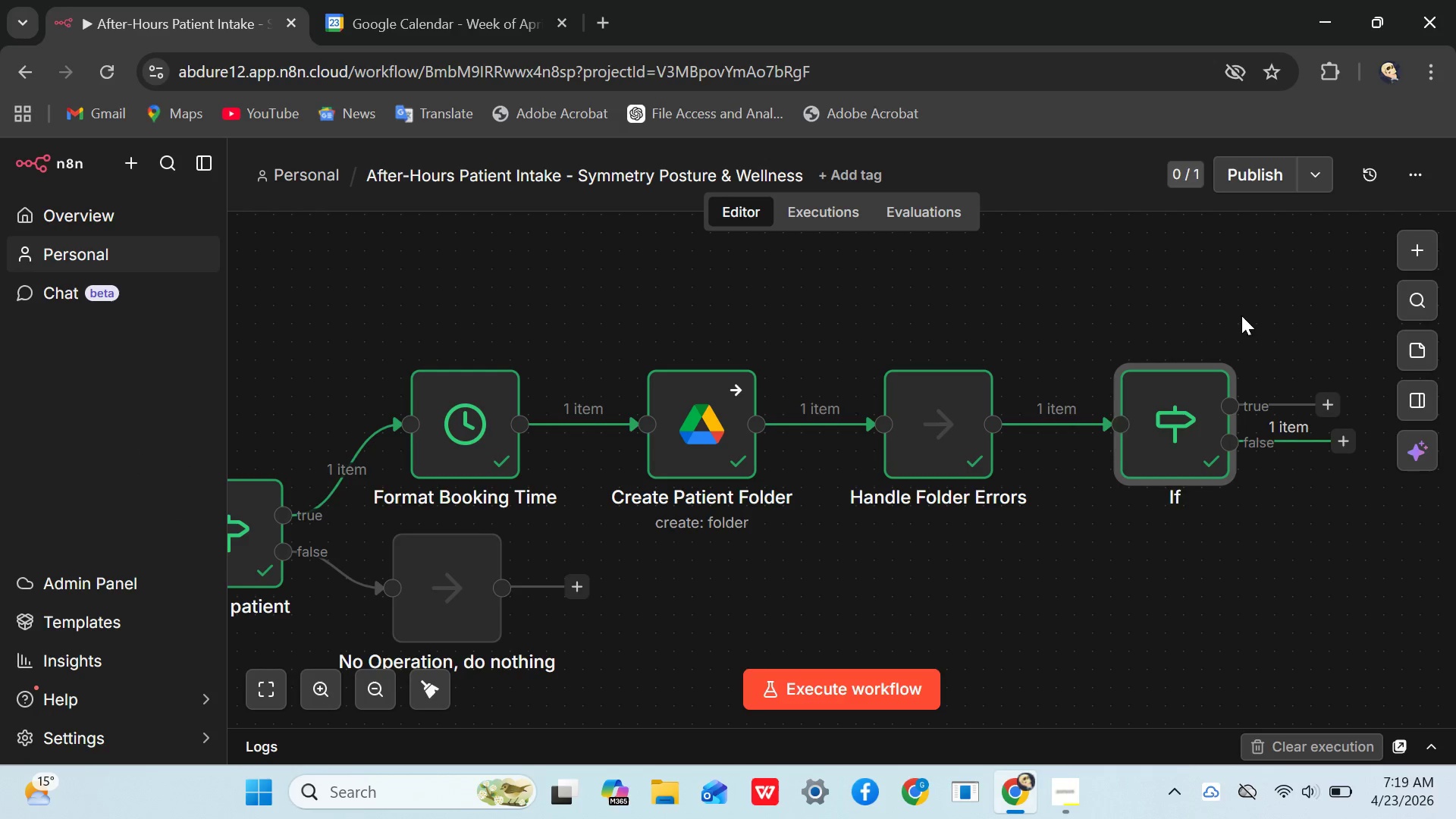 
mouse_move([1128, 318])
 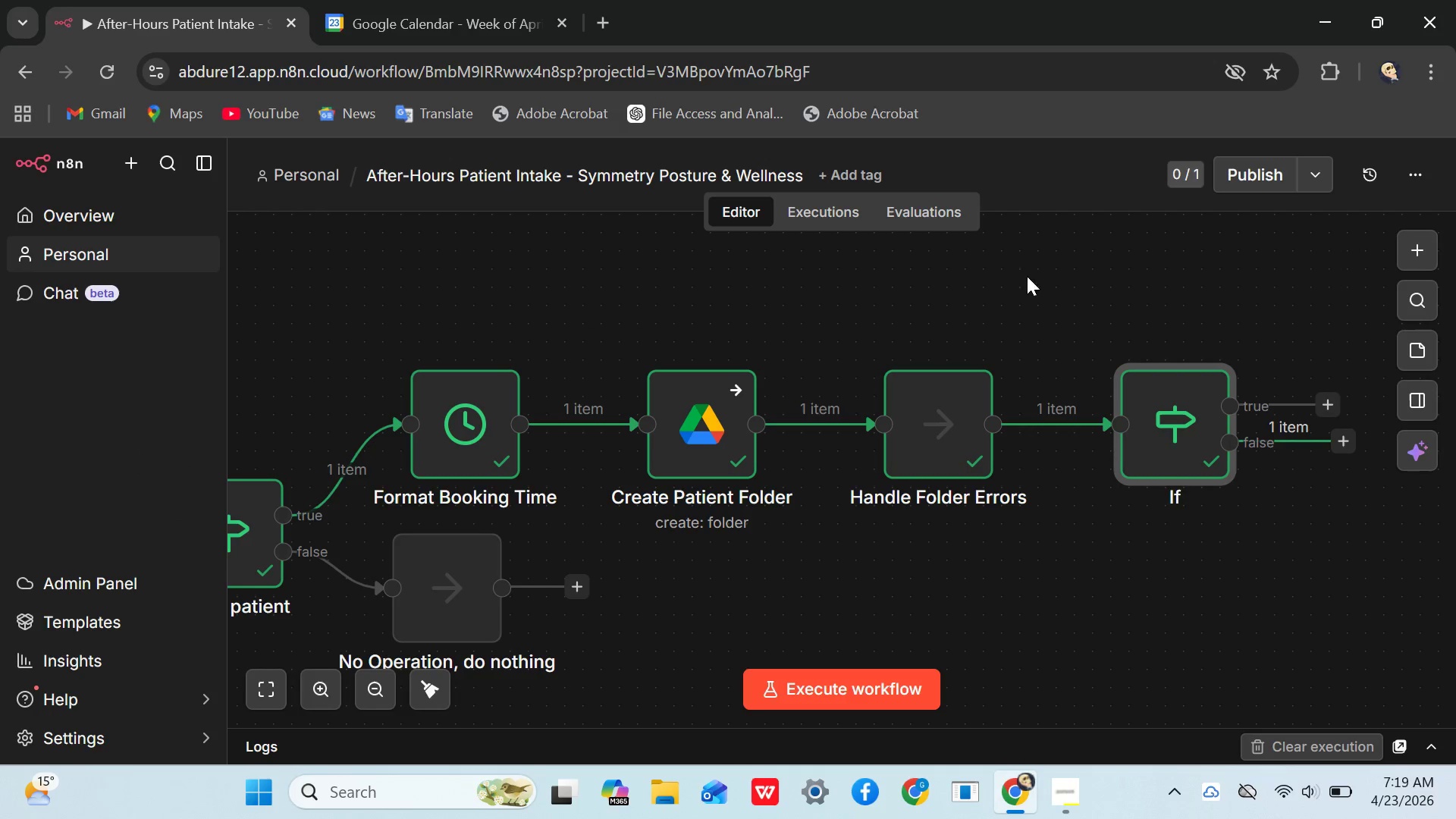 
left_click([955, 323])
 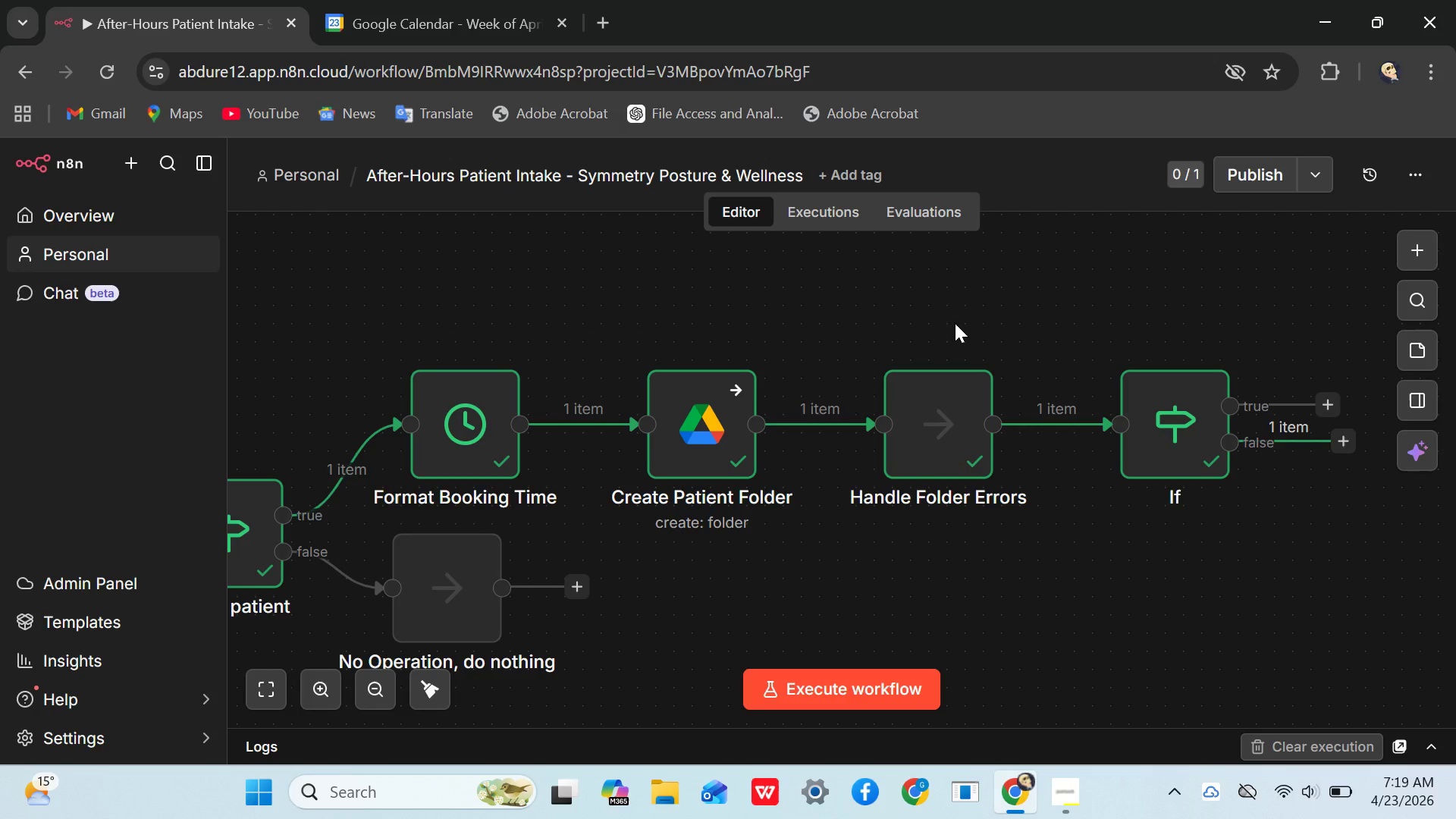 
hold_key(key=Space, duration=1.51)
 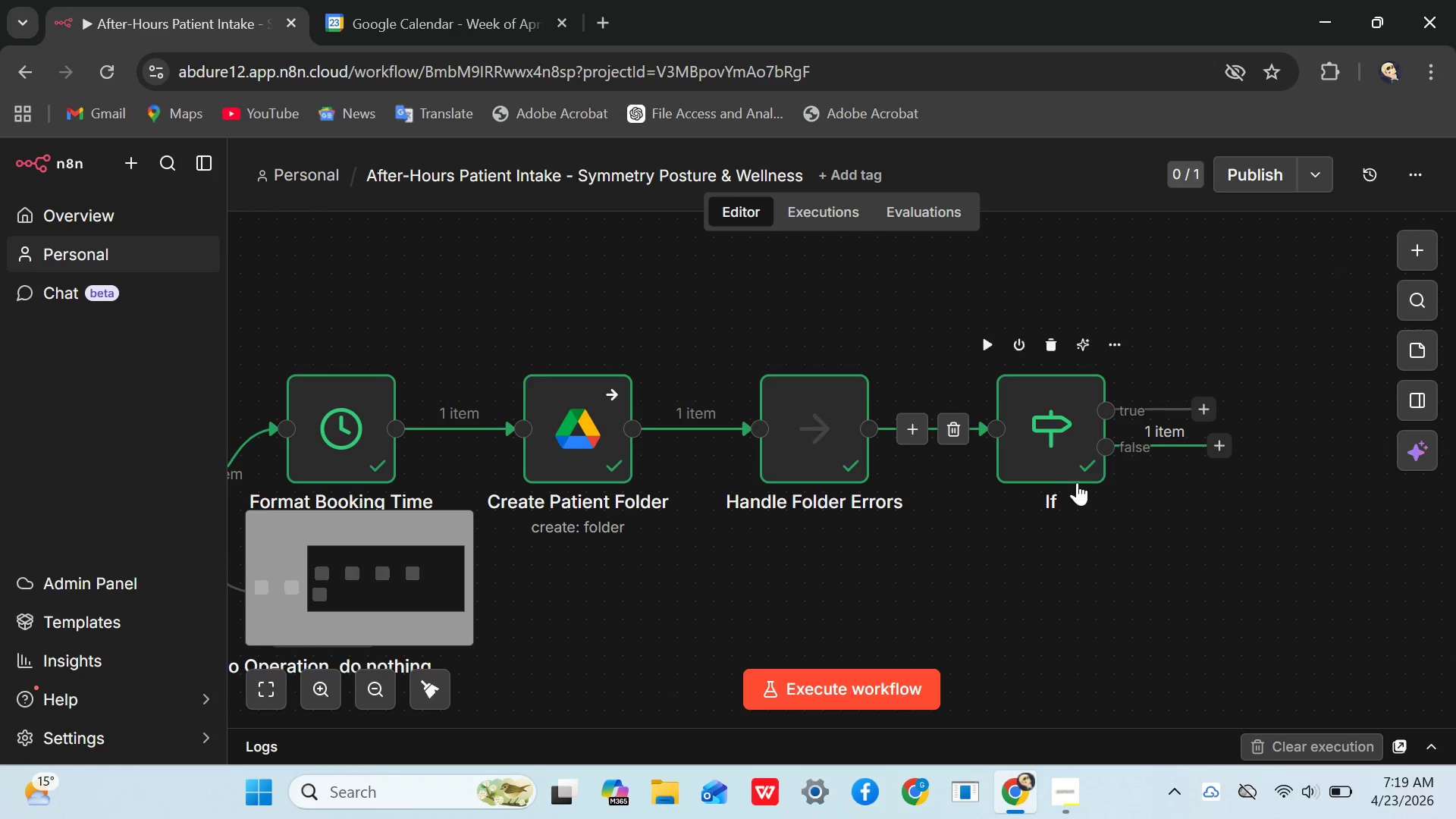 
left_click_drag(start_coordinate=[955, 323], to_coordinate=[830, 328])
 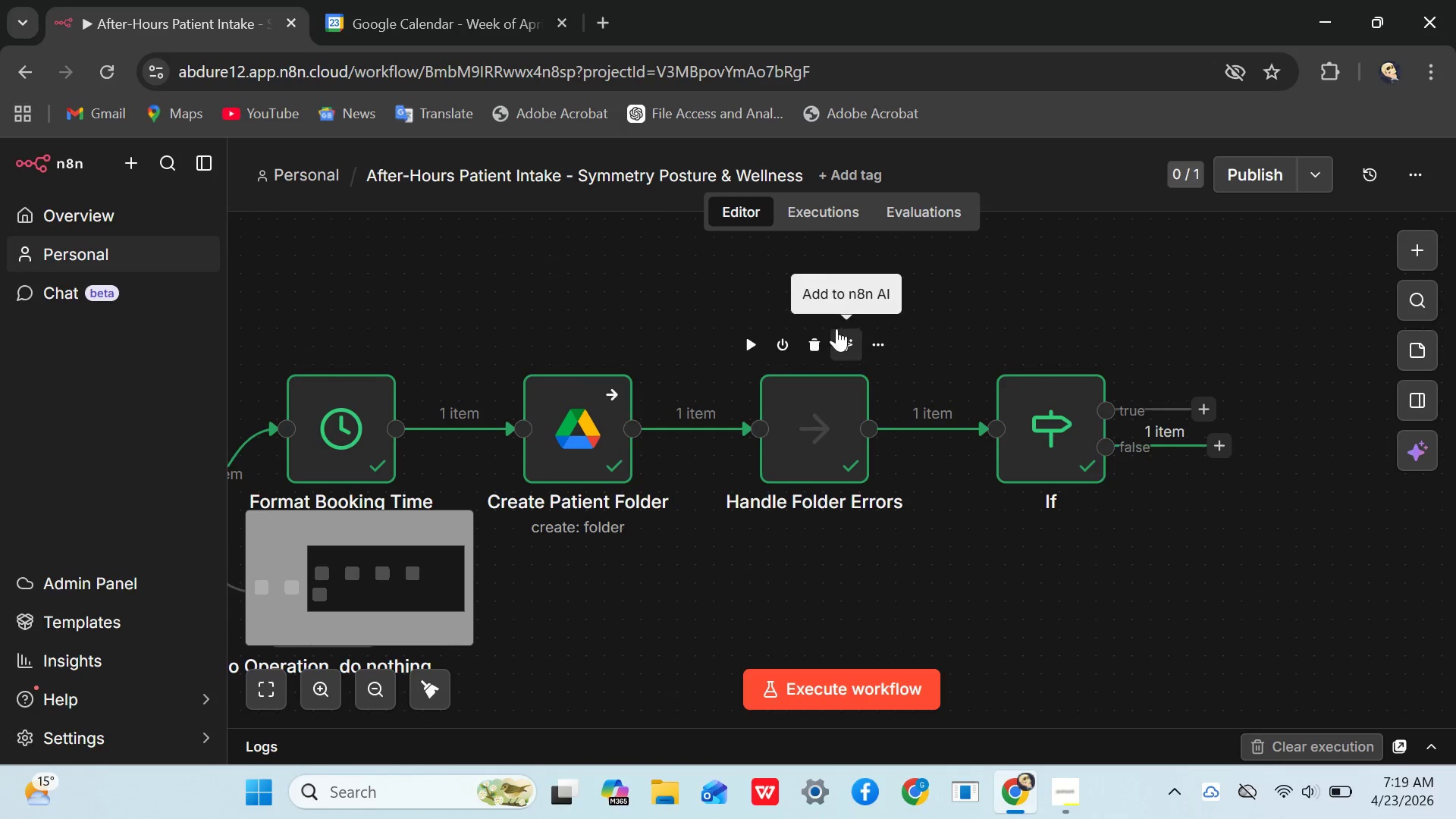 
key(Space)
 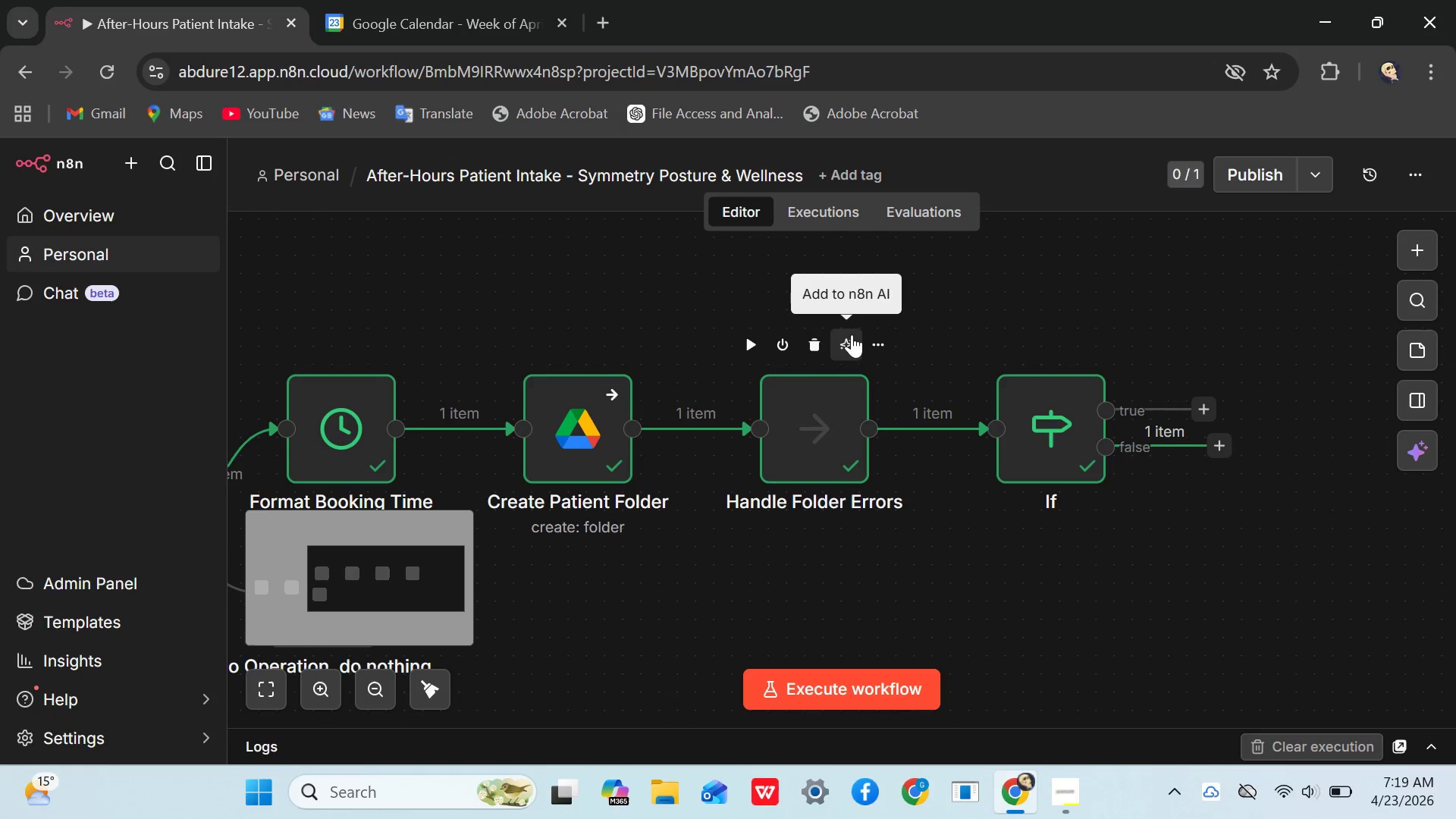 
key(Space)
 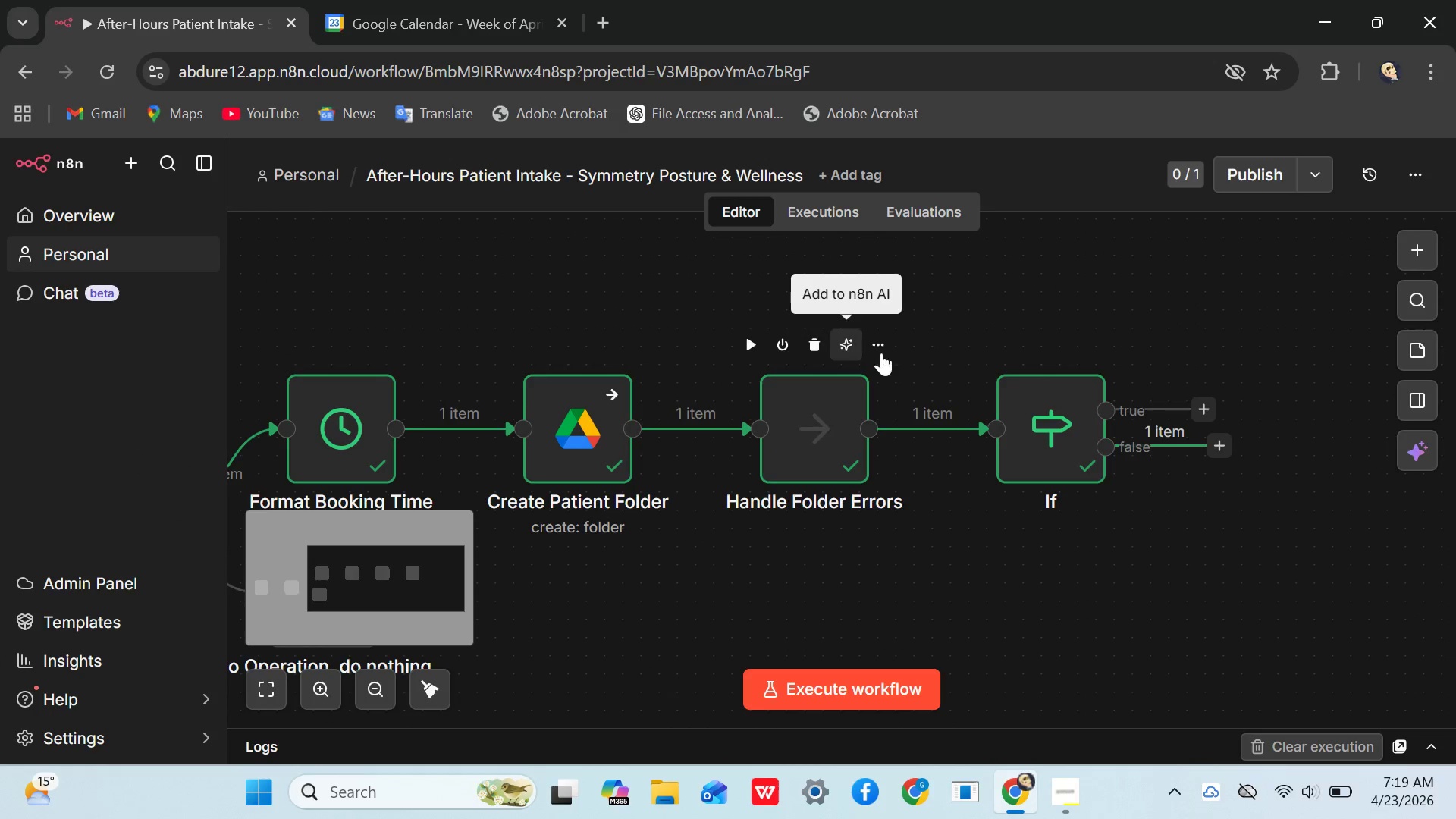 
key(Space)
 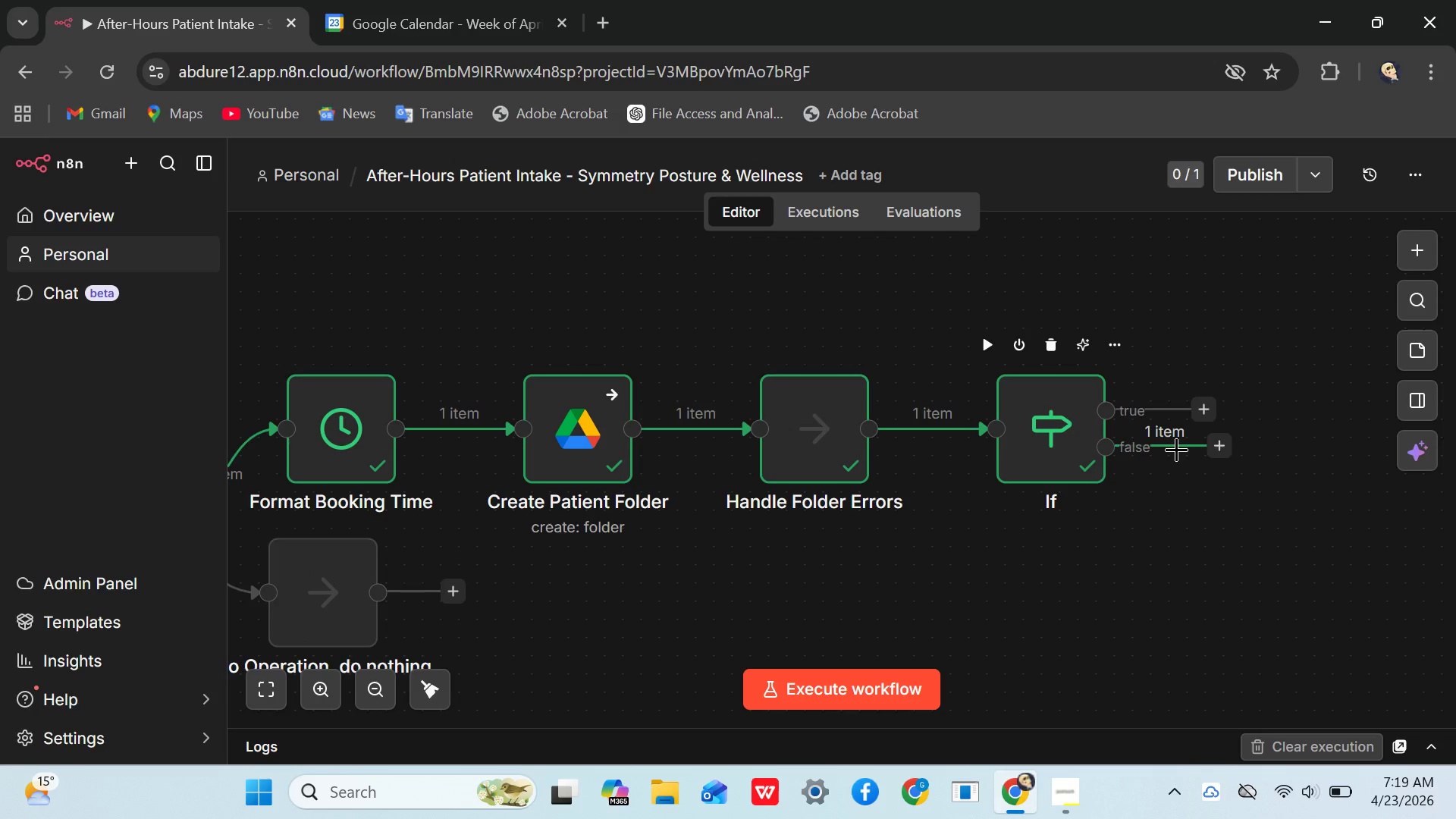 
mouse_move([1074, 469])
 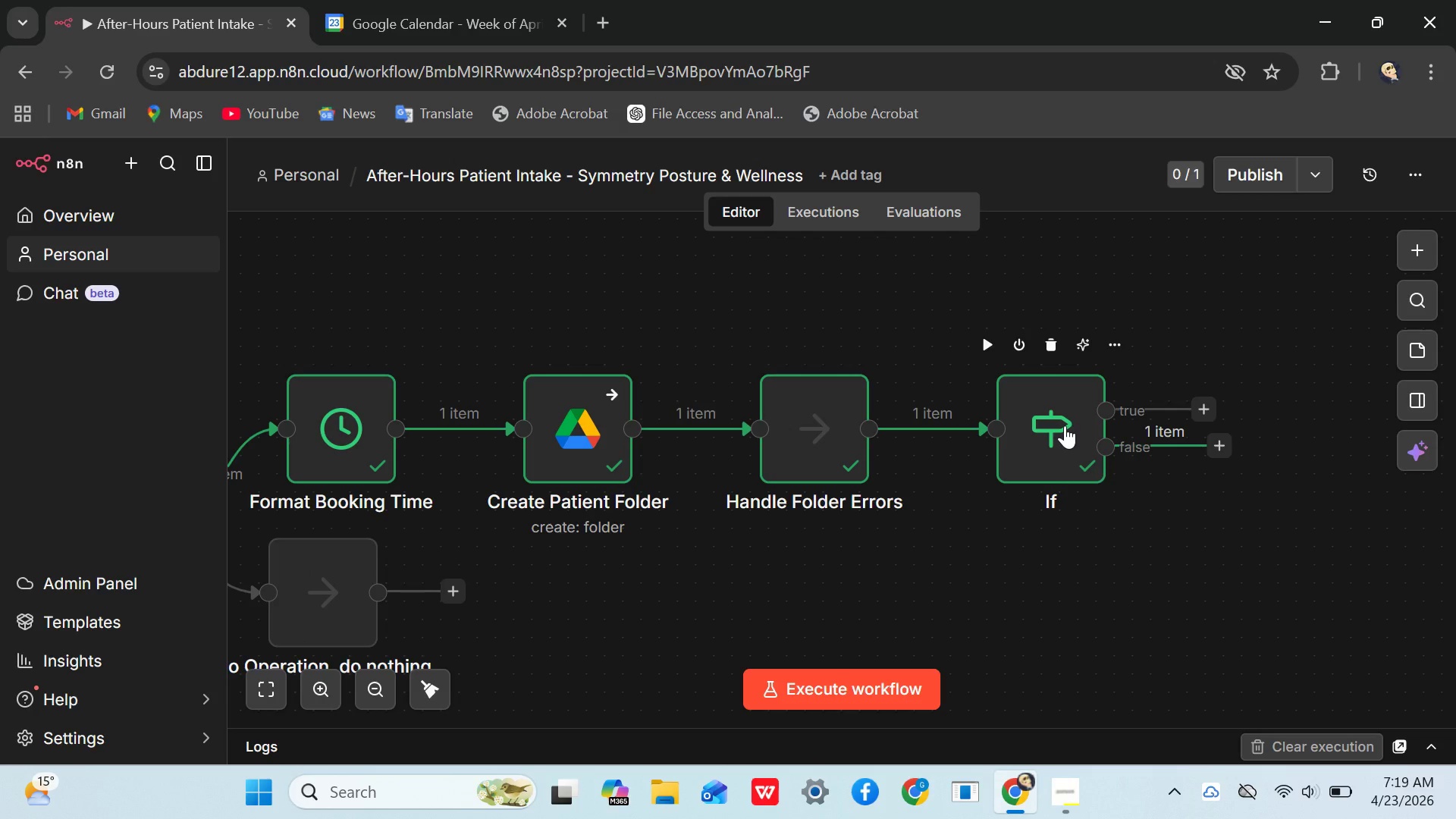 
double_click([1065, 425])
 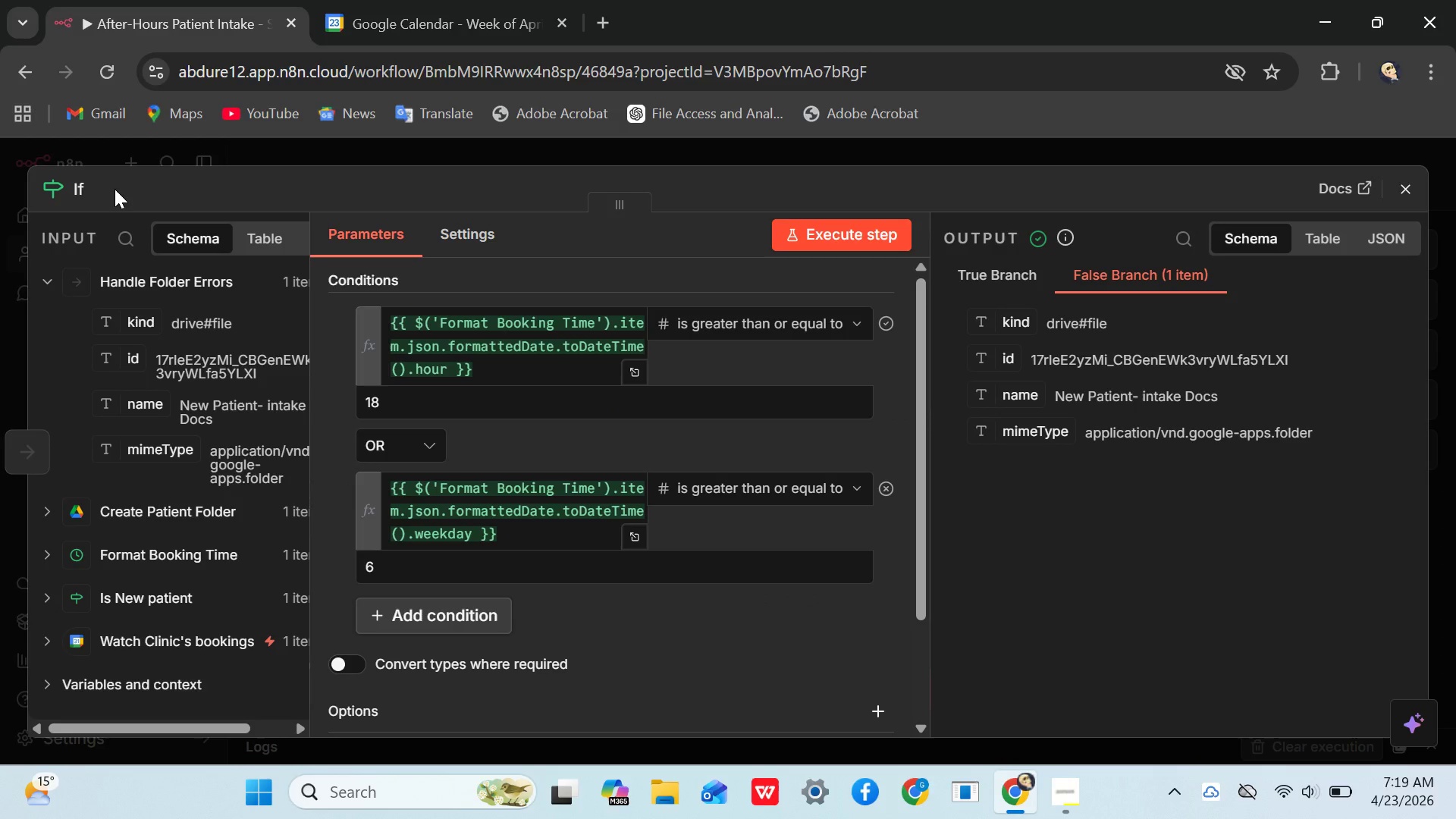 
left_click([115, 189])
 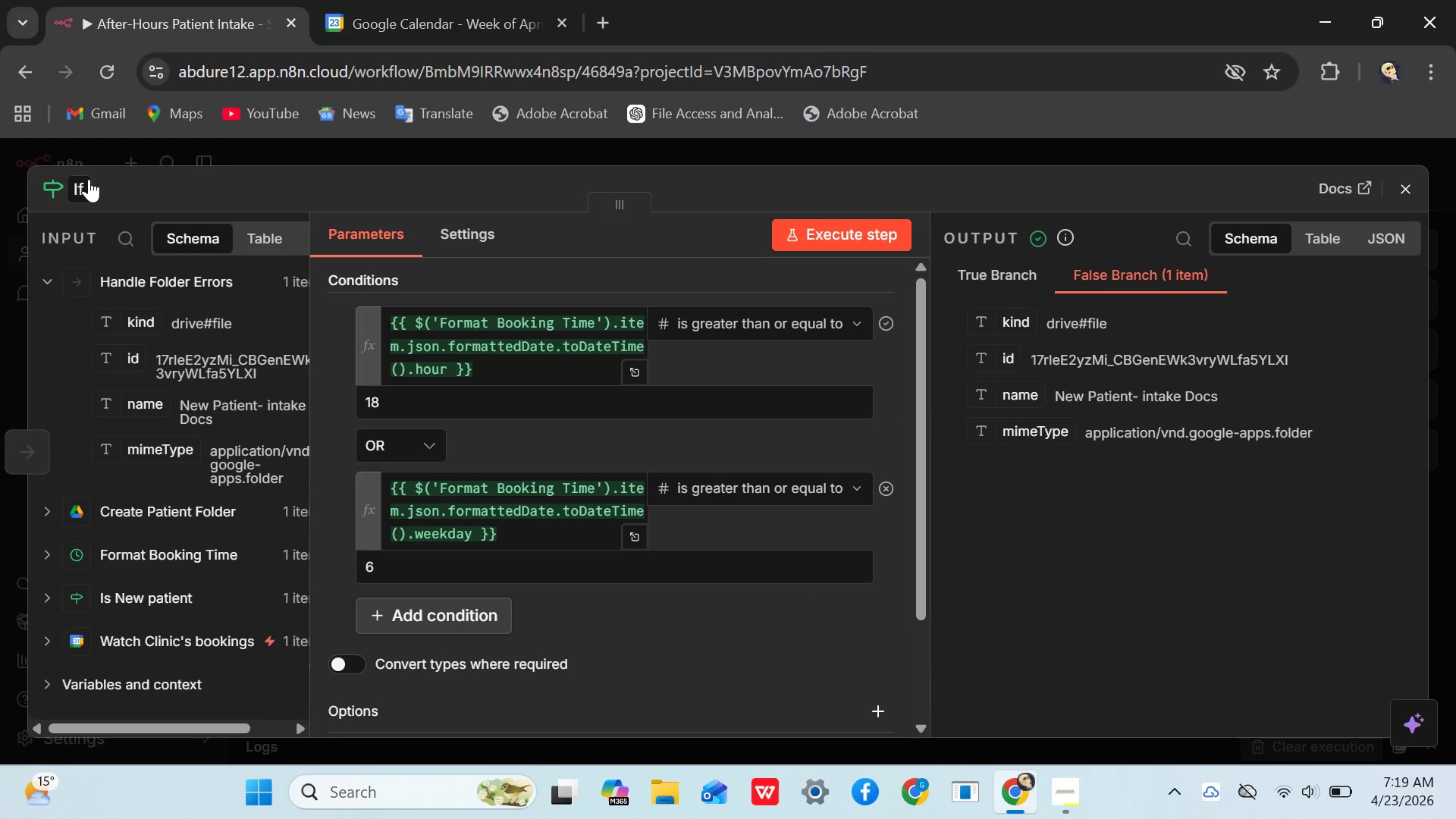 
left_click([89, 179])
 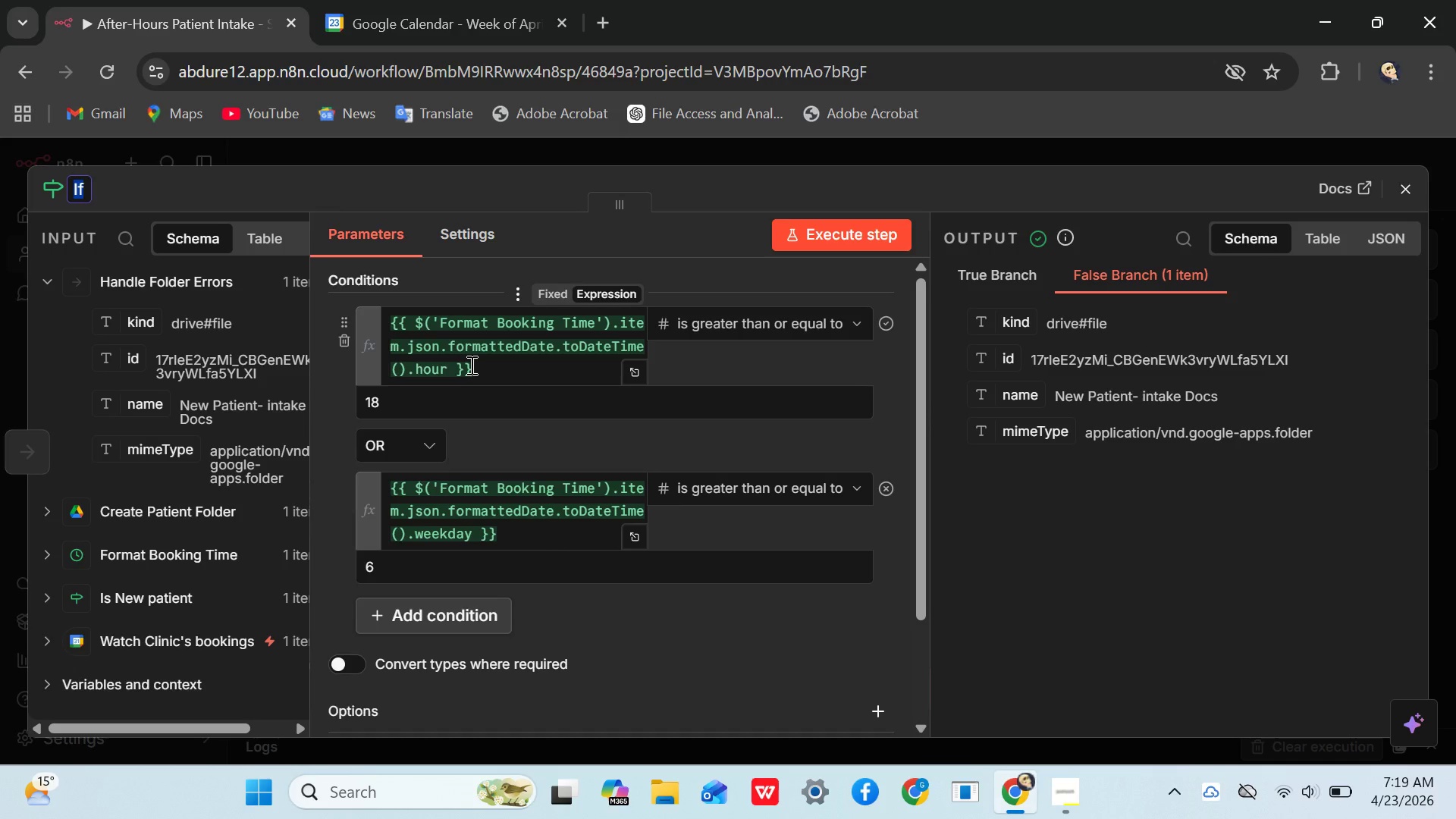 
key(Backspace)
 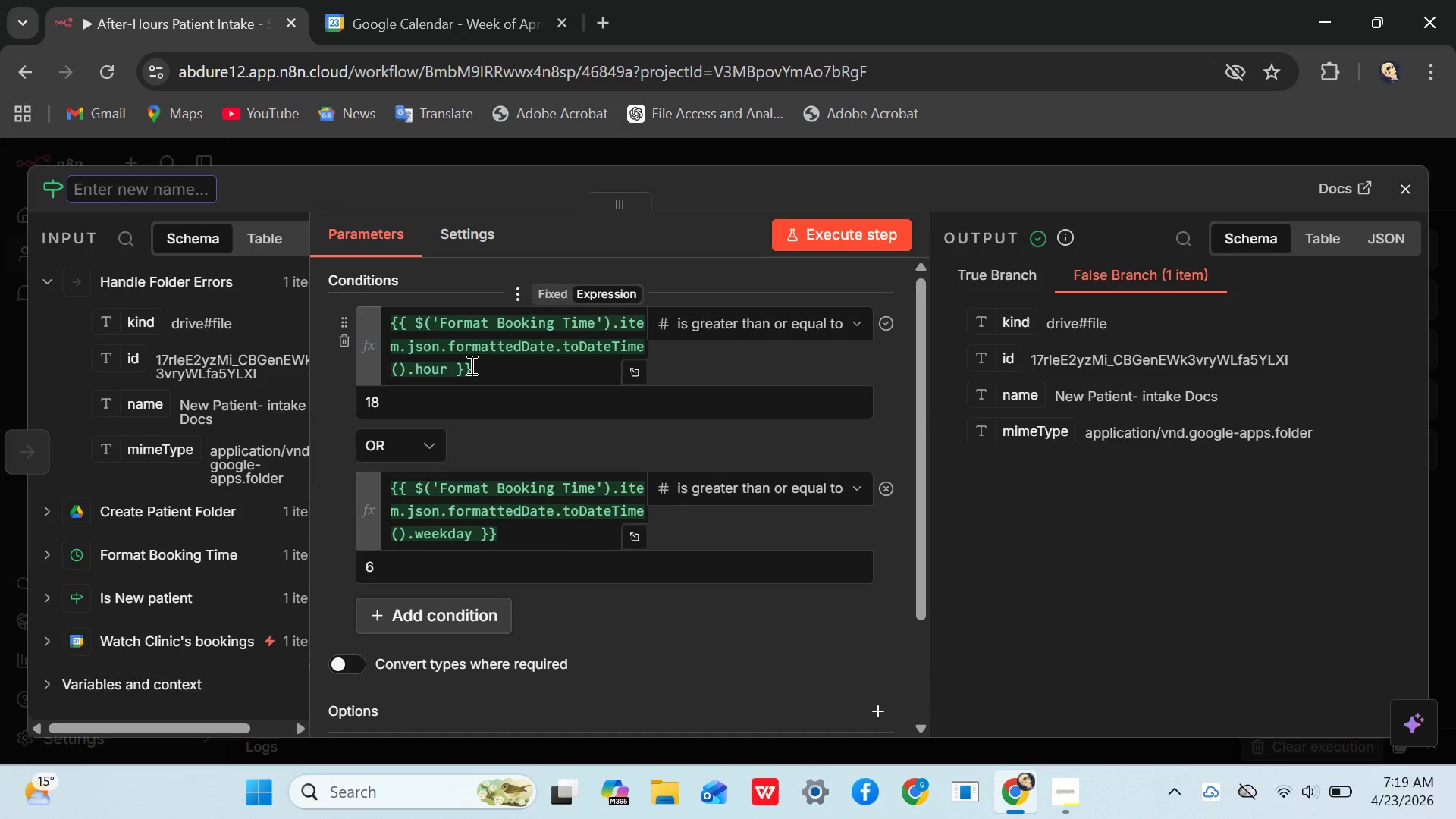 
key(CapsLock)
 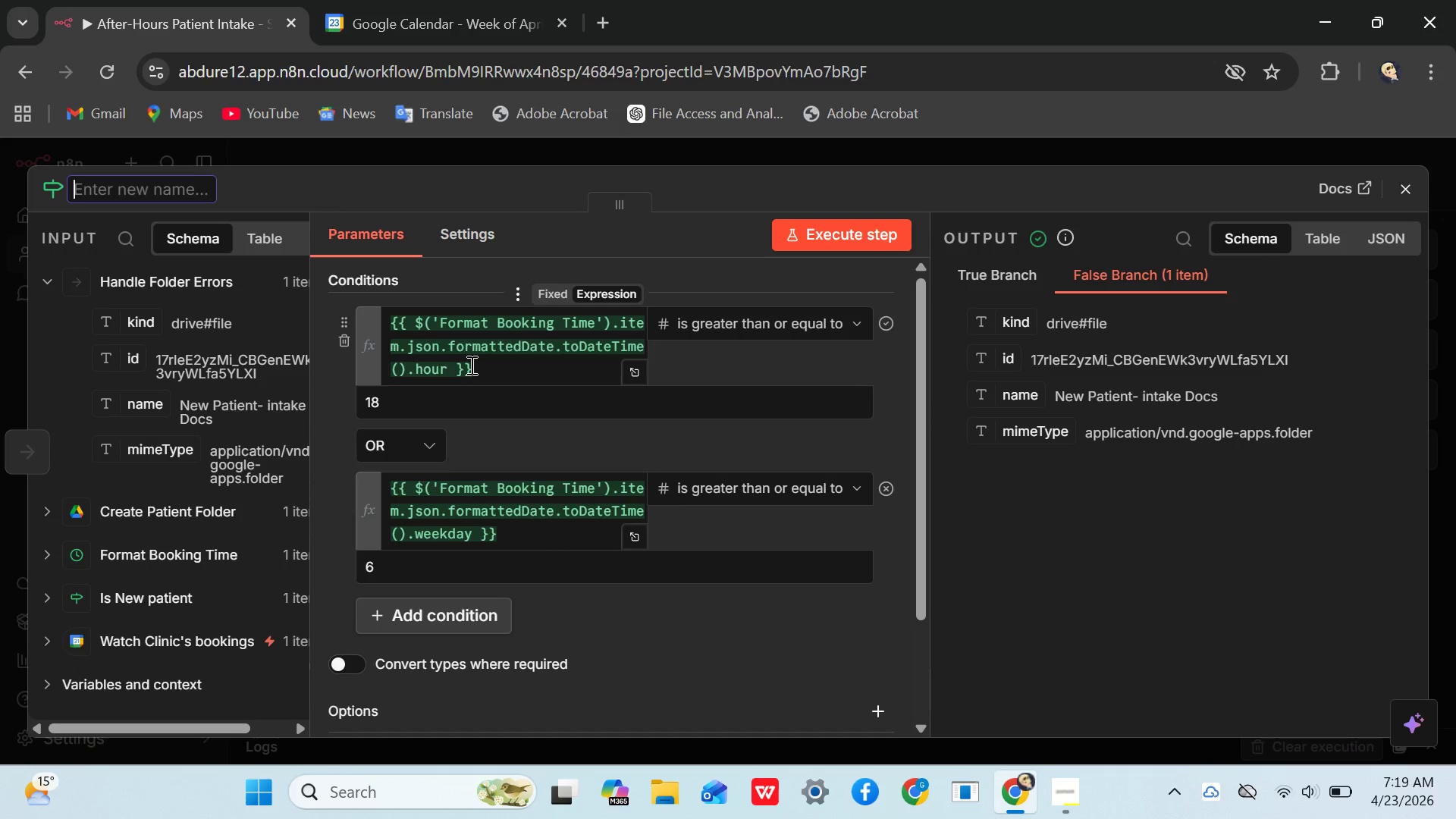 
key(I)
 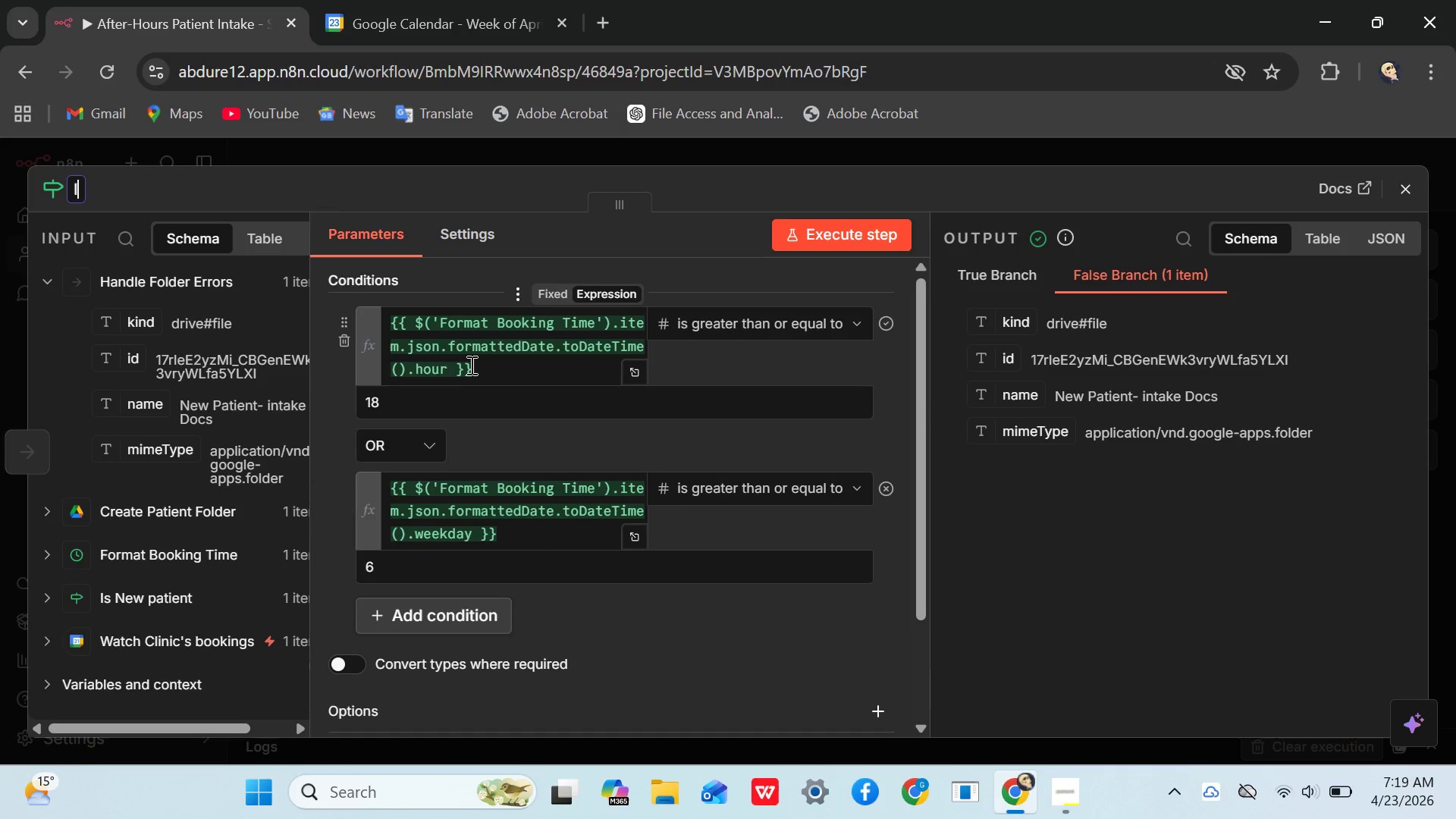 
key(CapsLock)
 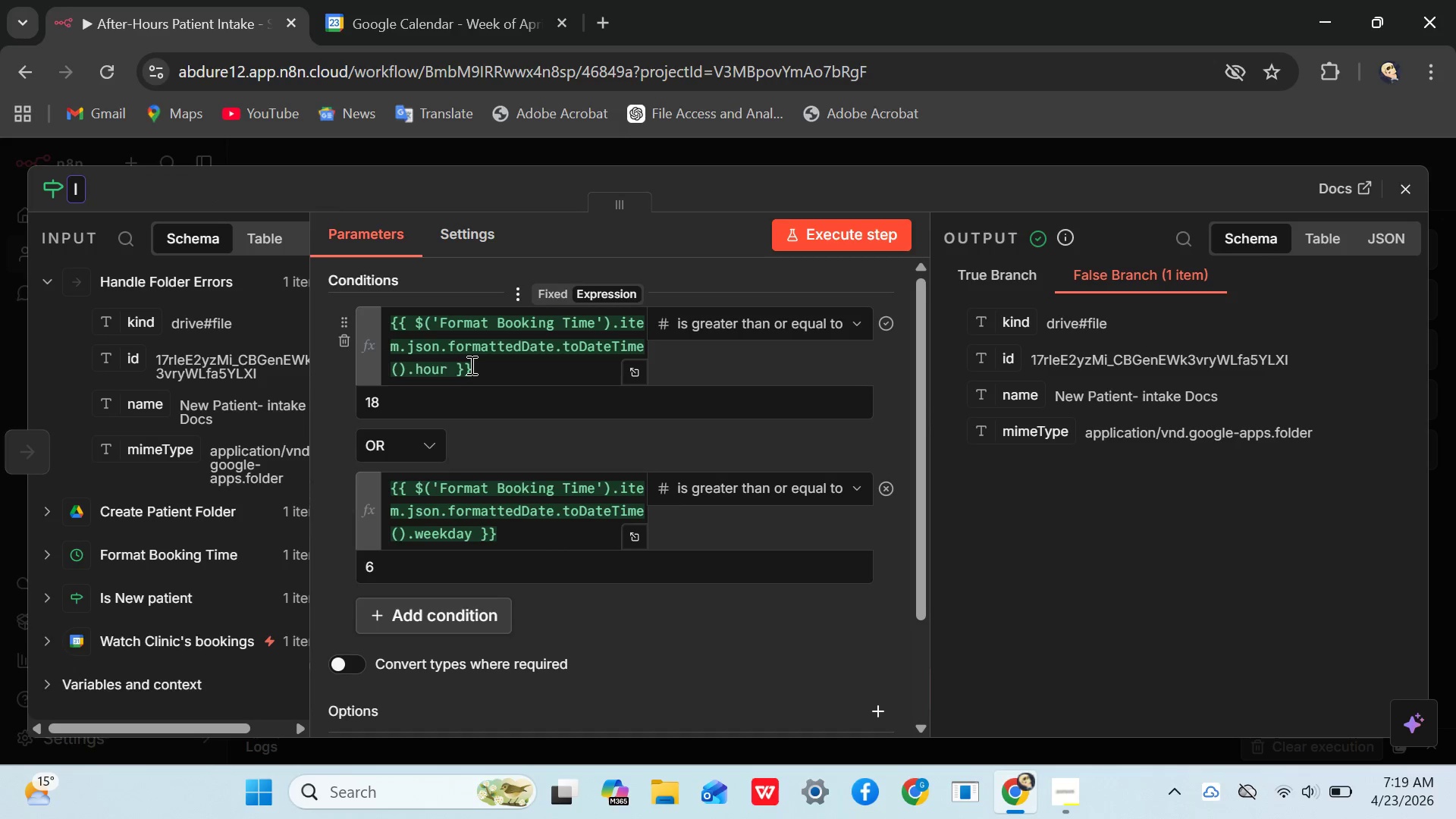 
key(S)
 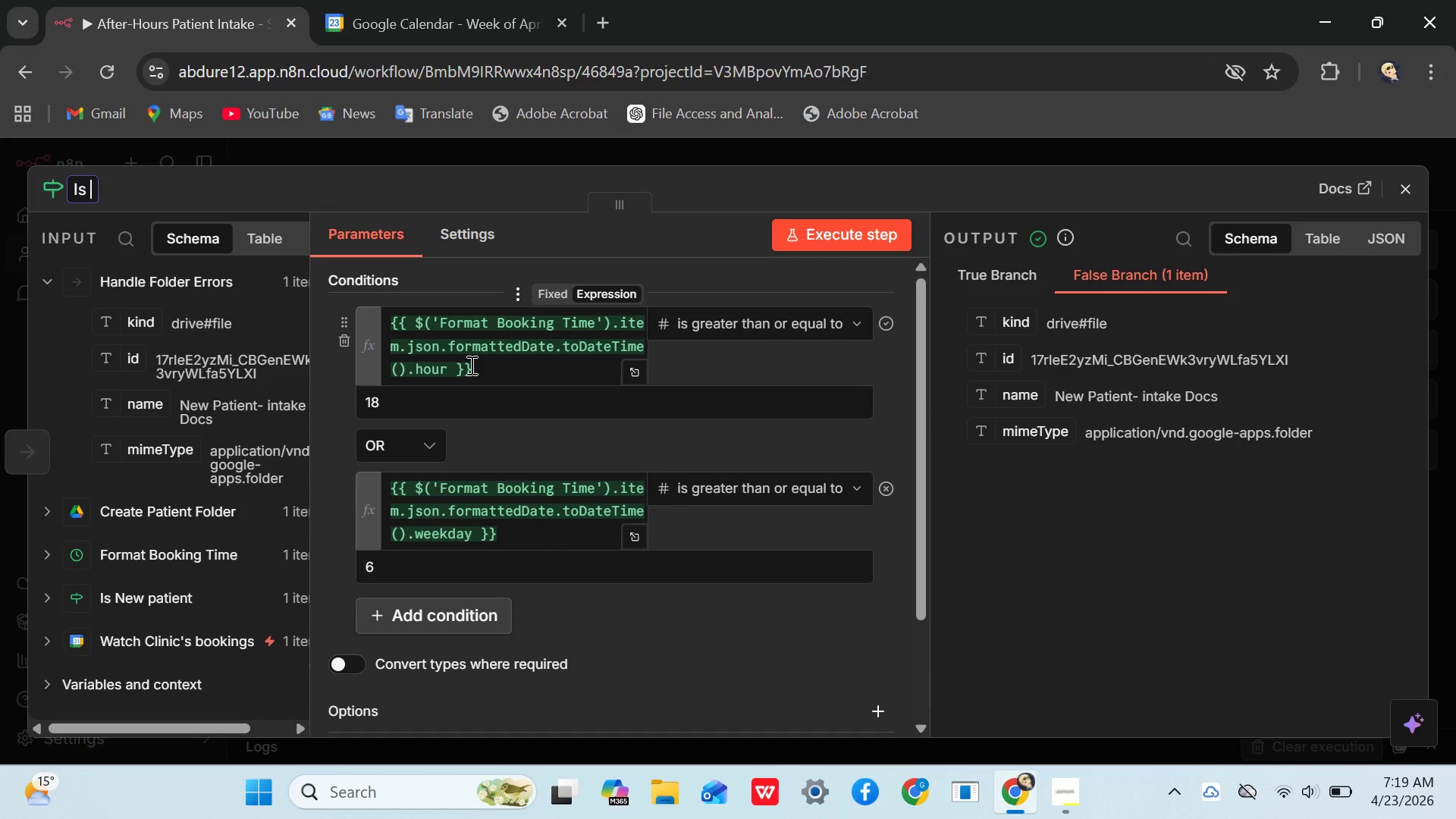 
key(Space)
 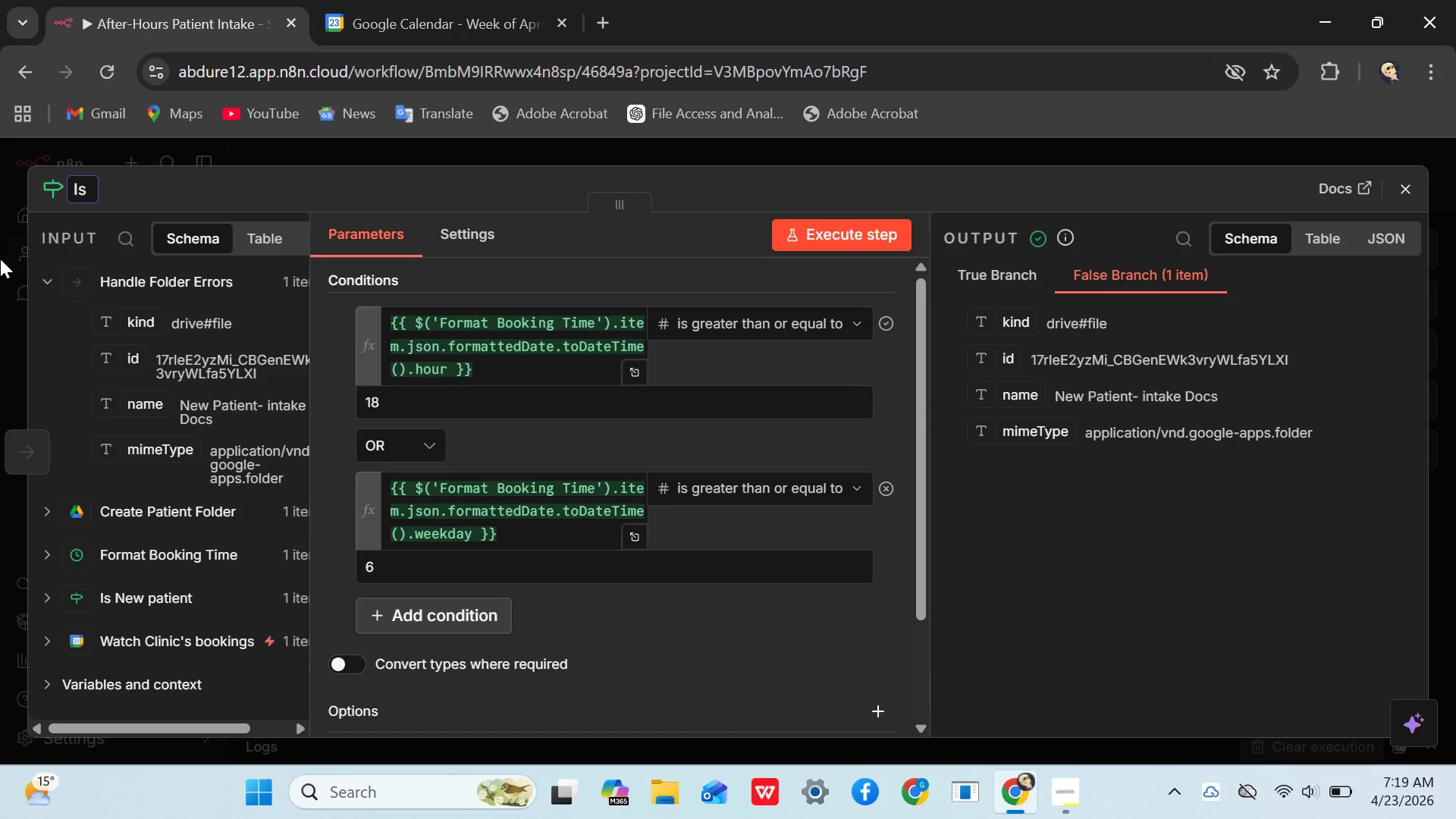 
type(Off )
key(Backspace)
type(-)
 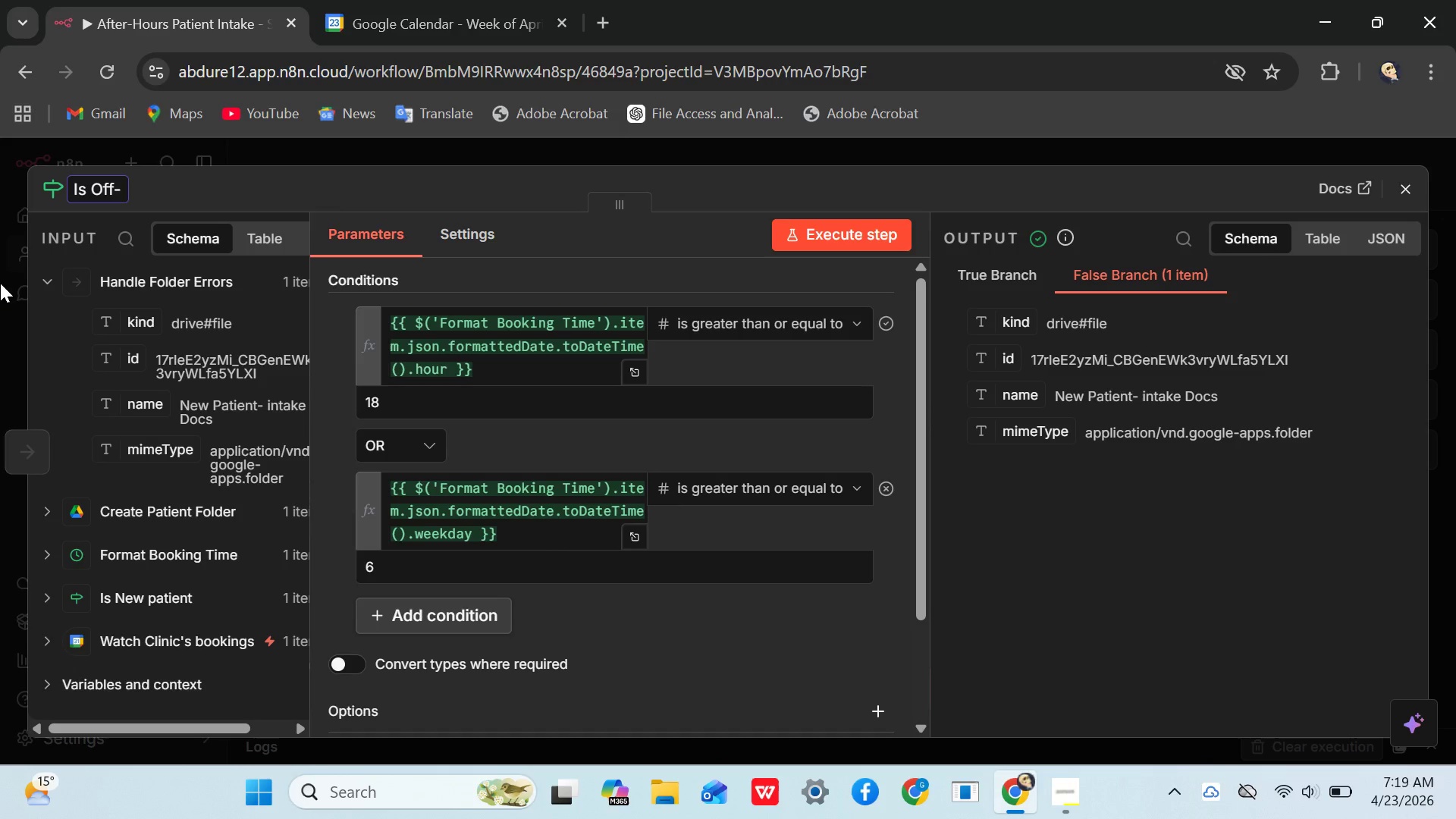 
type( )
key(Backspace)
type(Peack)
key(Backspace)
key(Backspace)
type(k)
 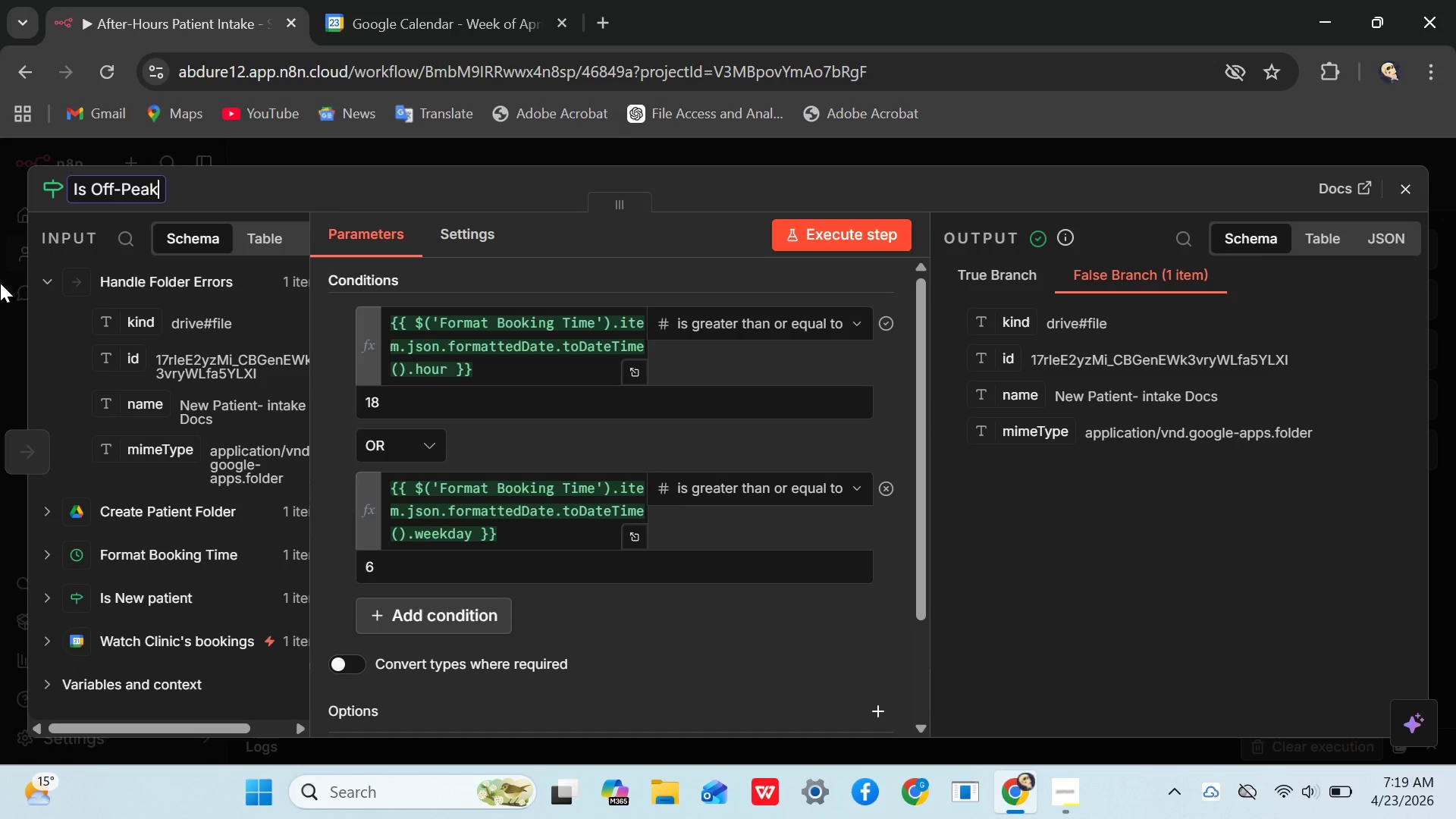 
key(Shift+ShiftRight)
 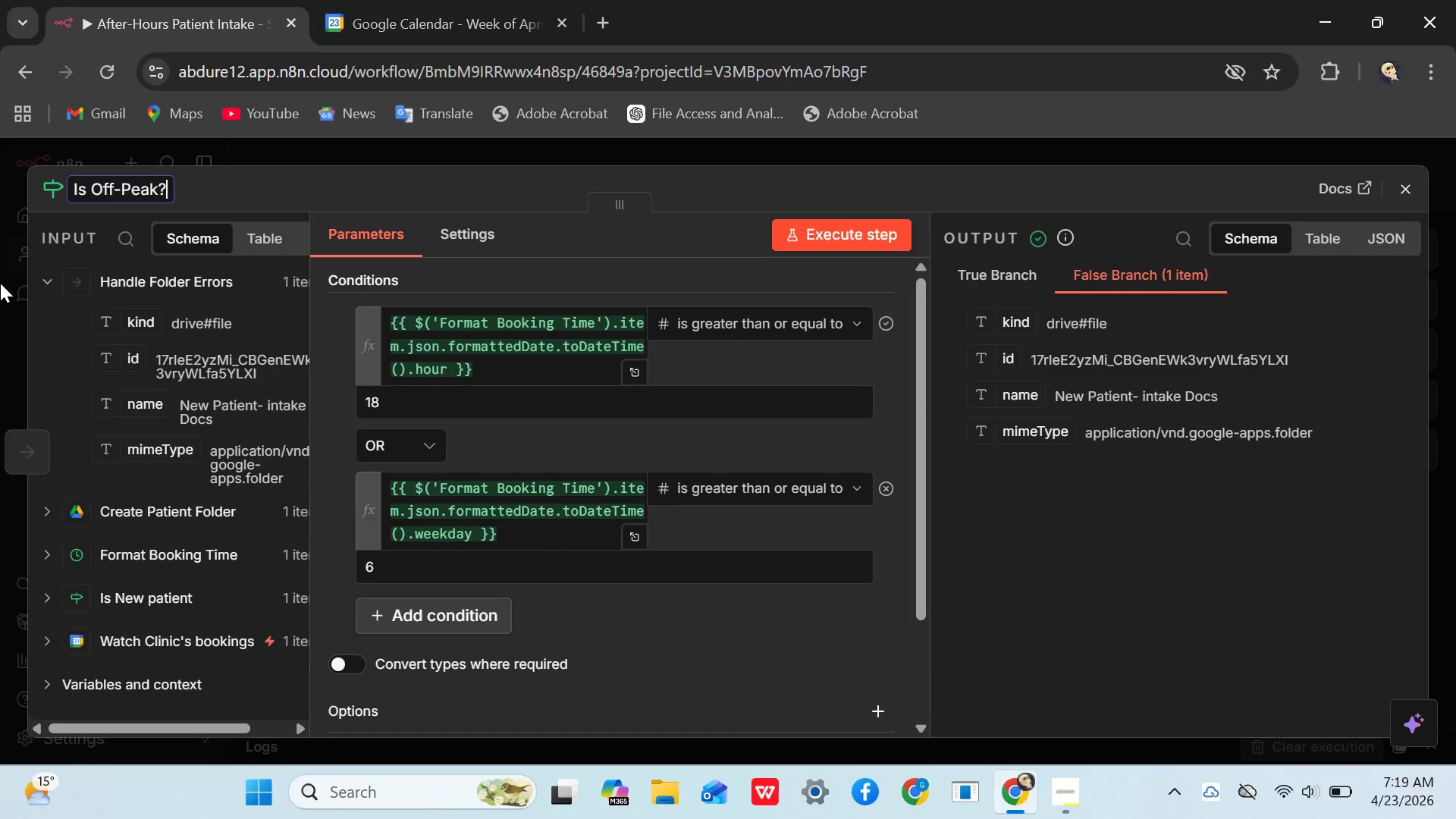 
key(Shift+Slash)
 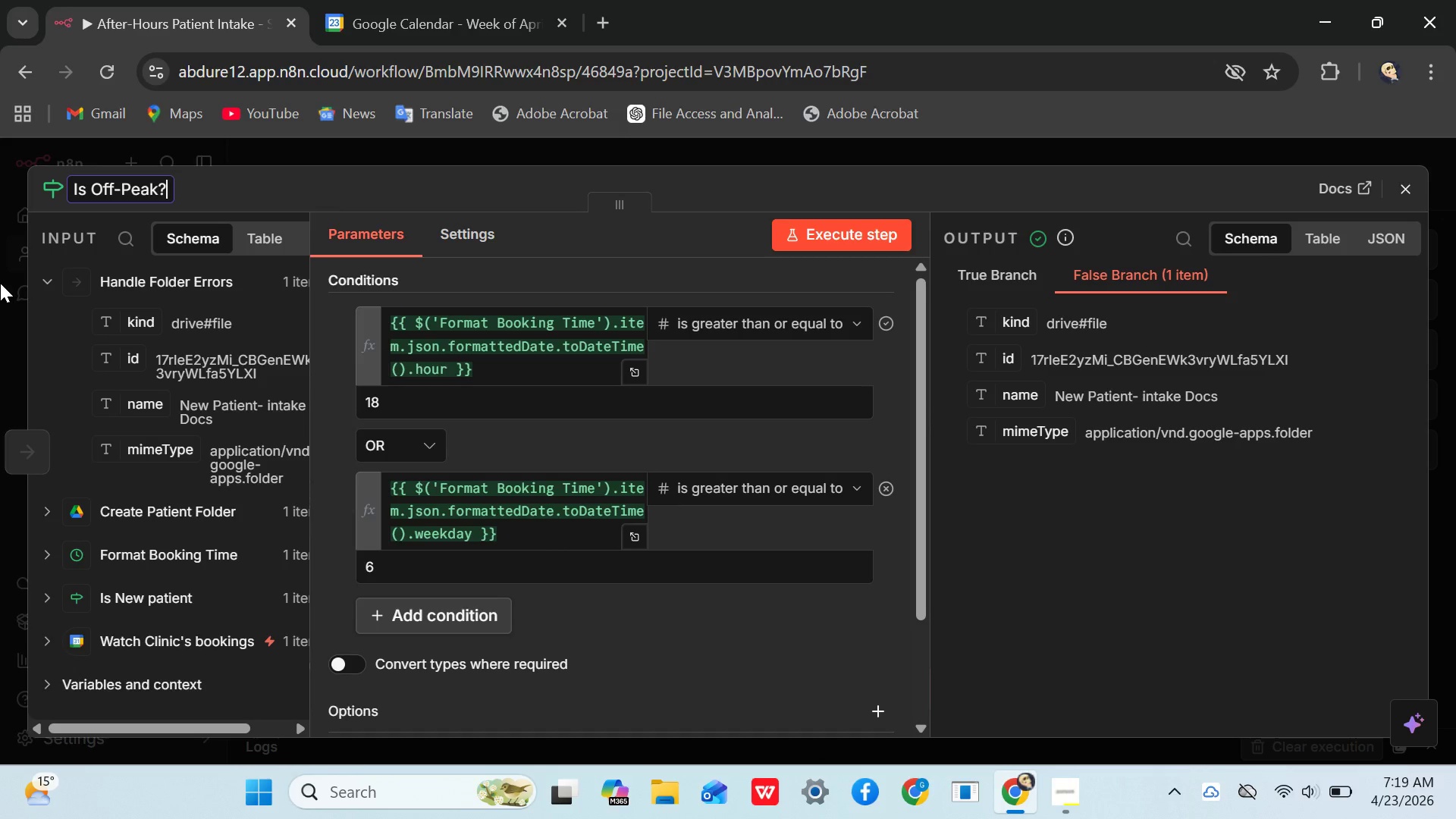 
key(Enter)
 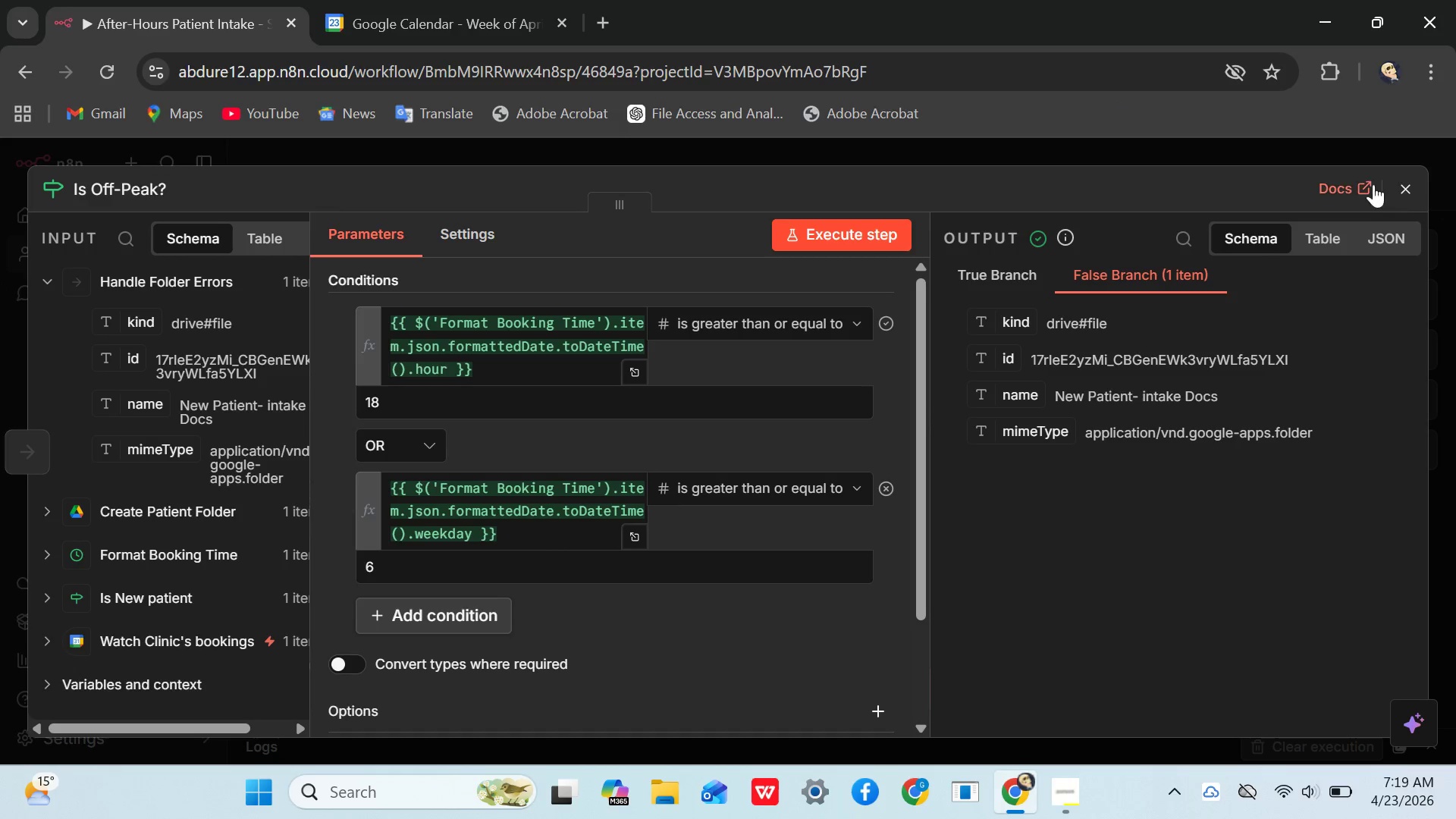 
left_click([1410, 190])
 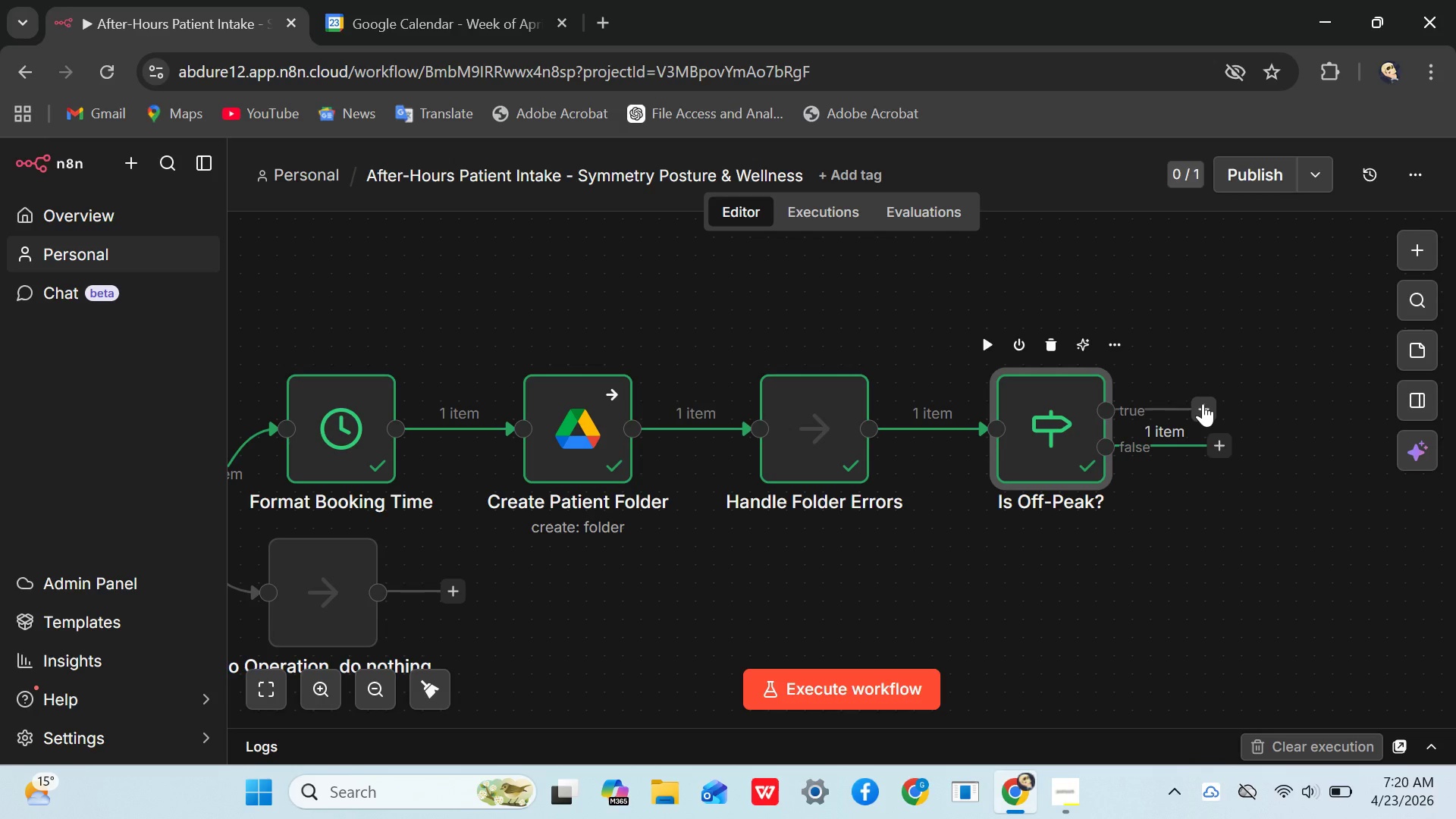 
left_click([1201, 403])
 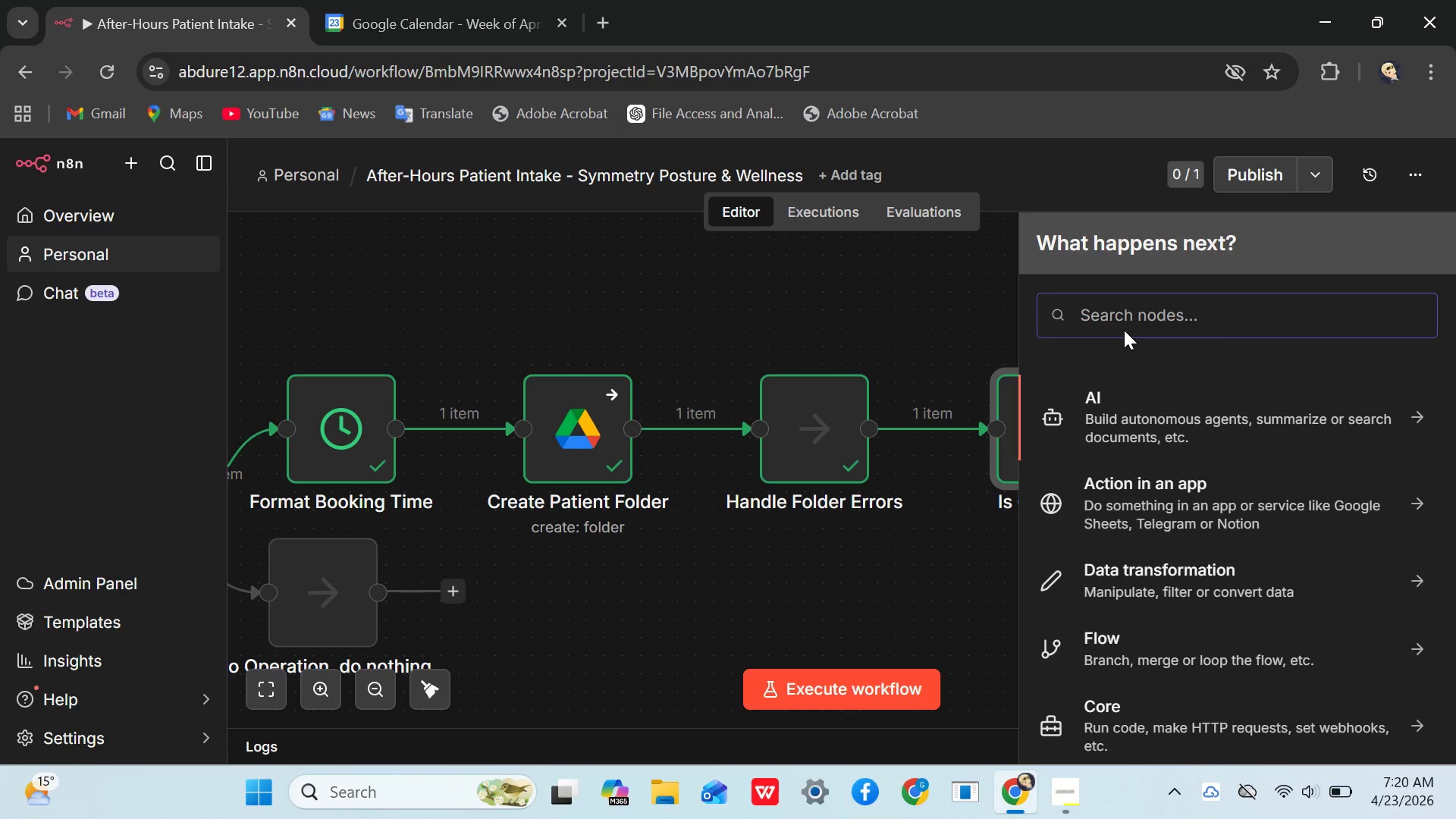 
type(sl)
 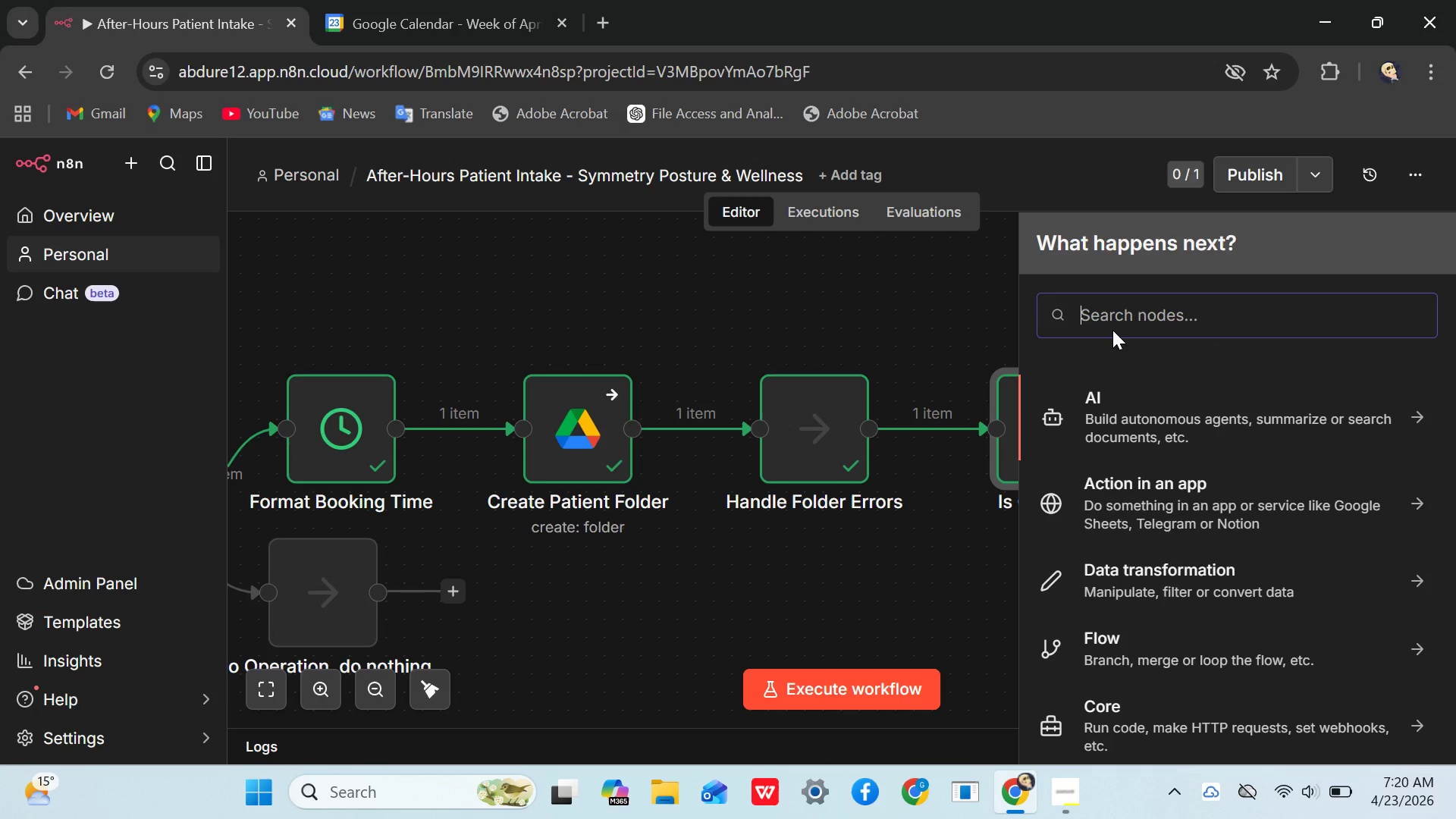 
type(ac)
 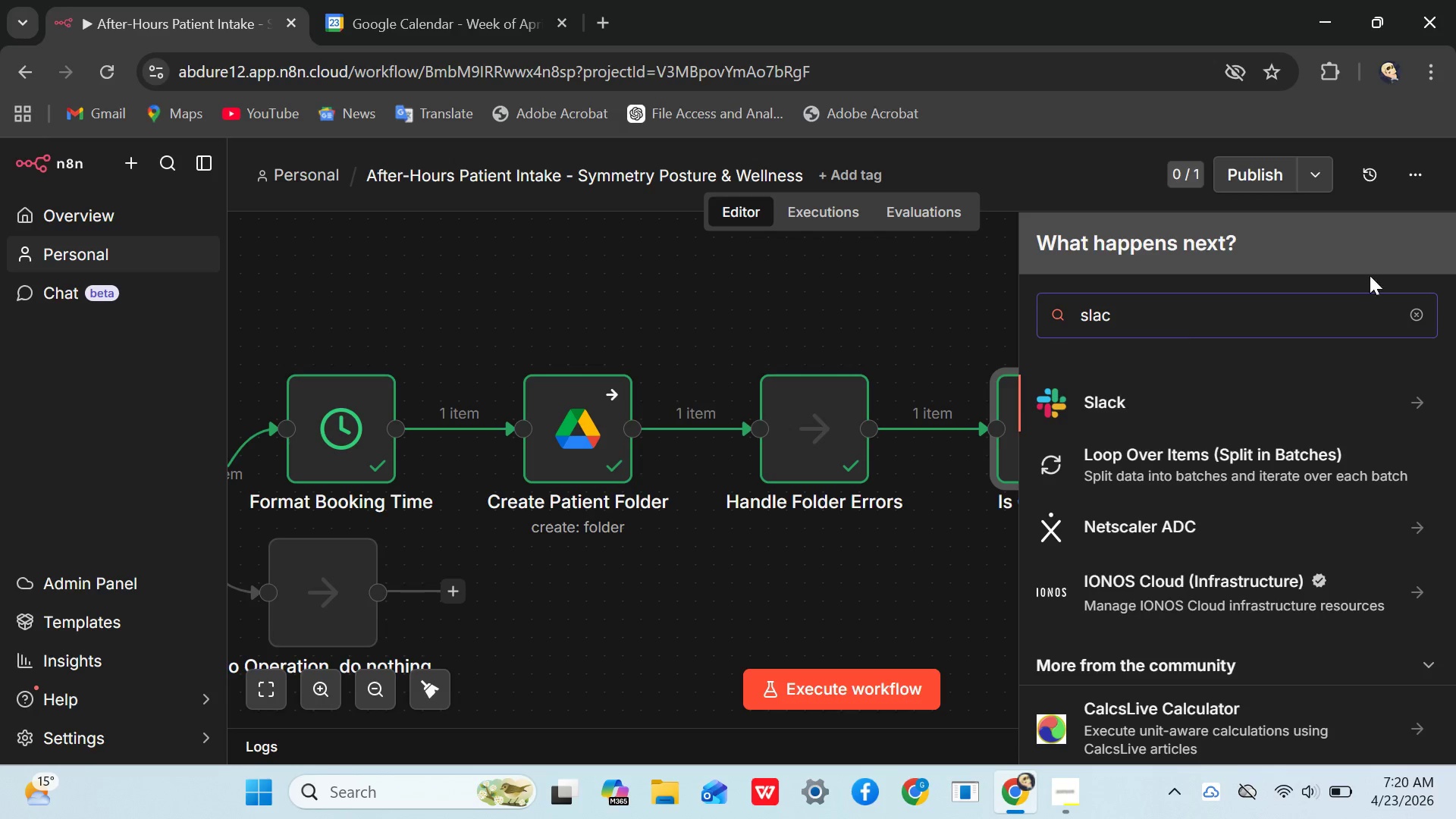 
left_click([1417, 314])
 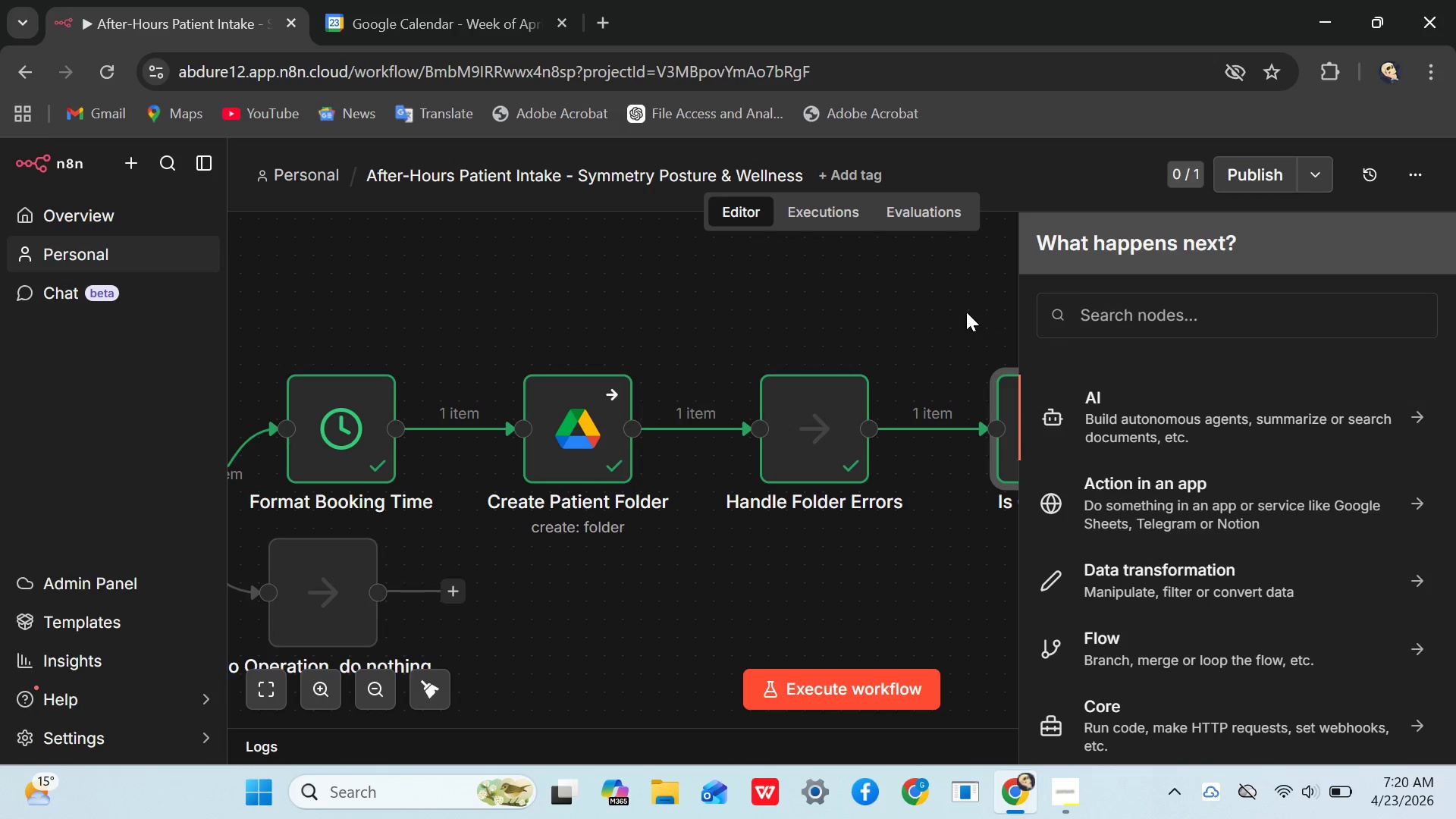 
left_click([966, 312])
 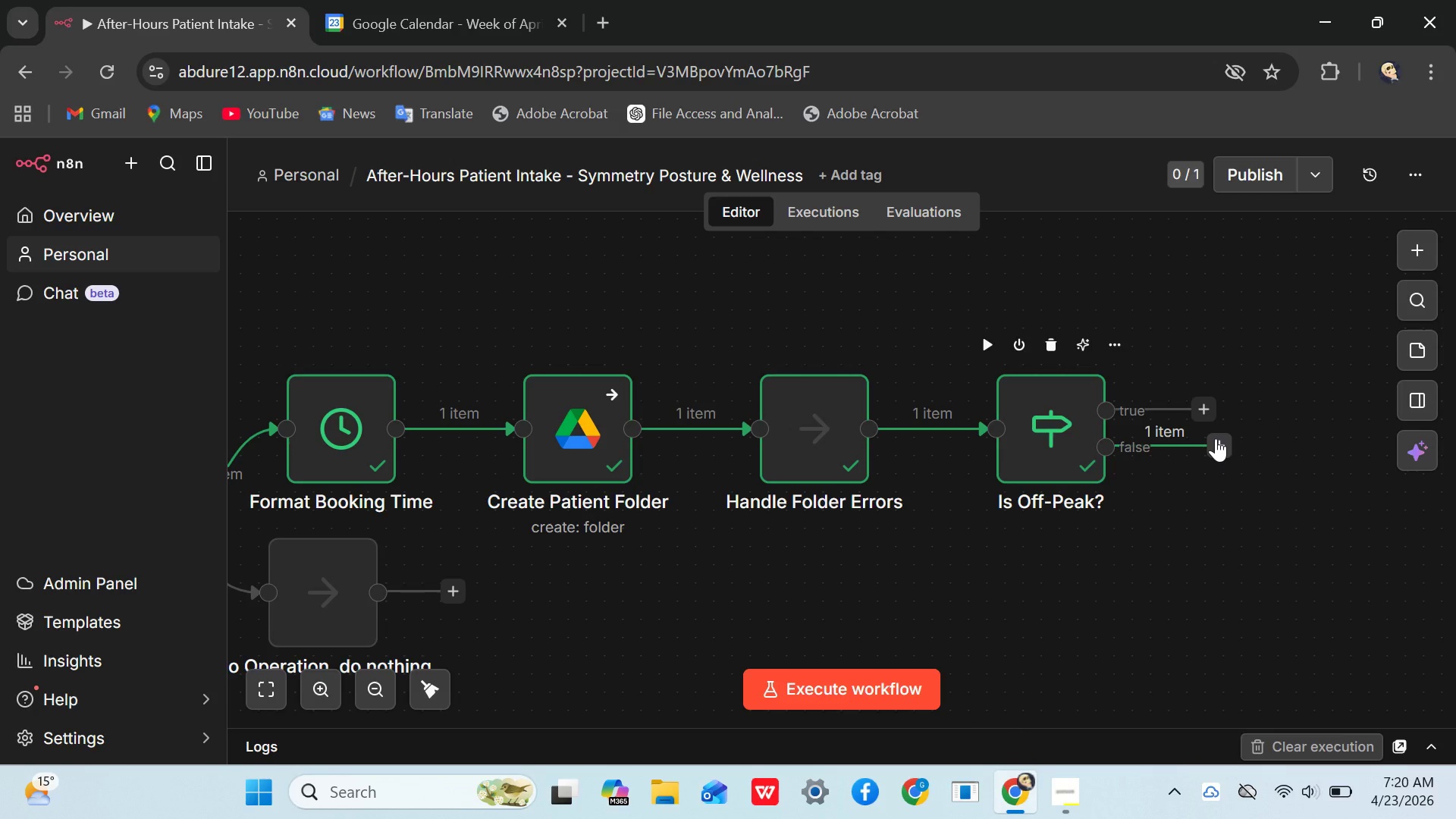 
left_click([1216, 438])
 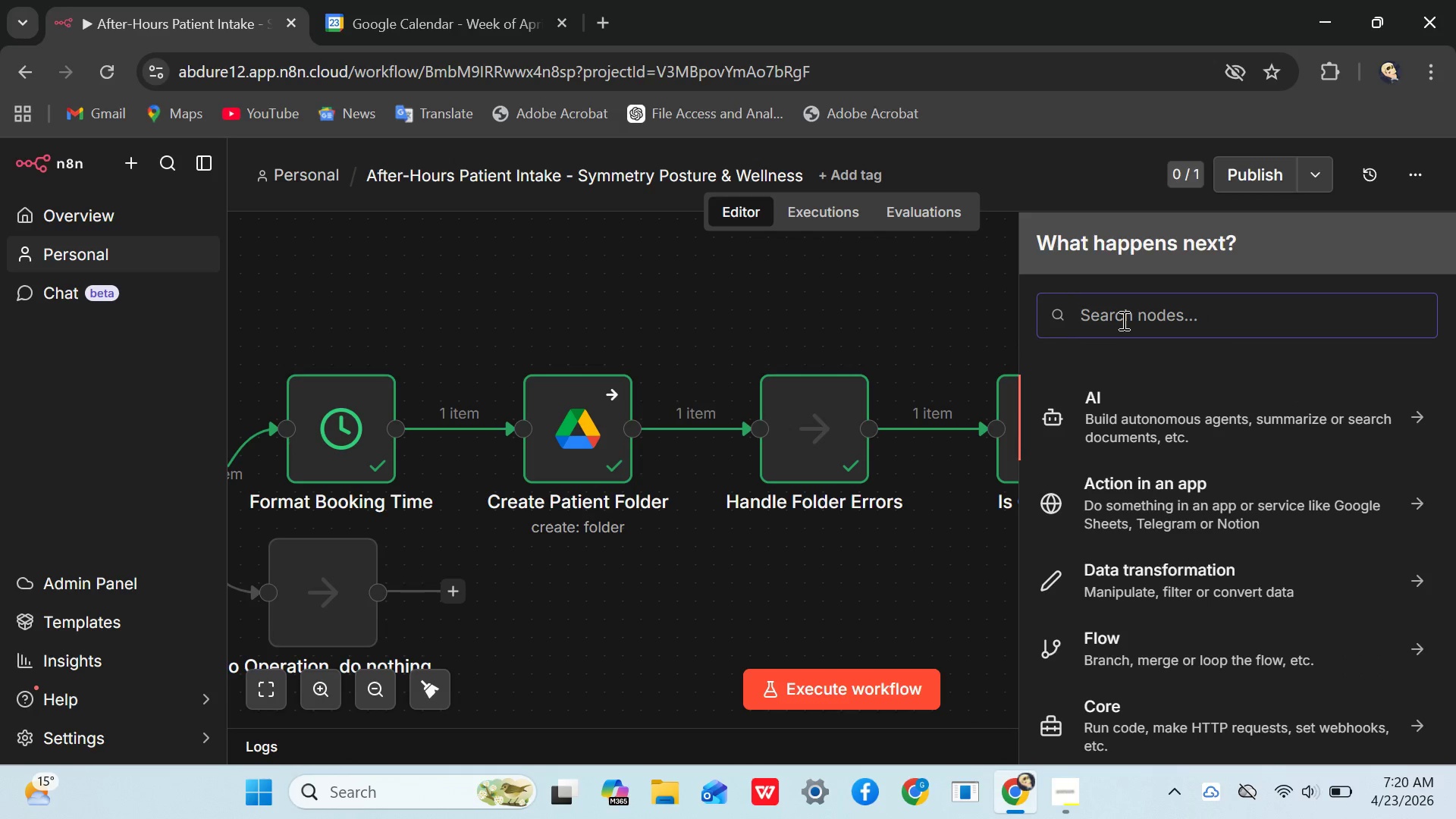 
wait(5.09)
 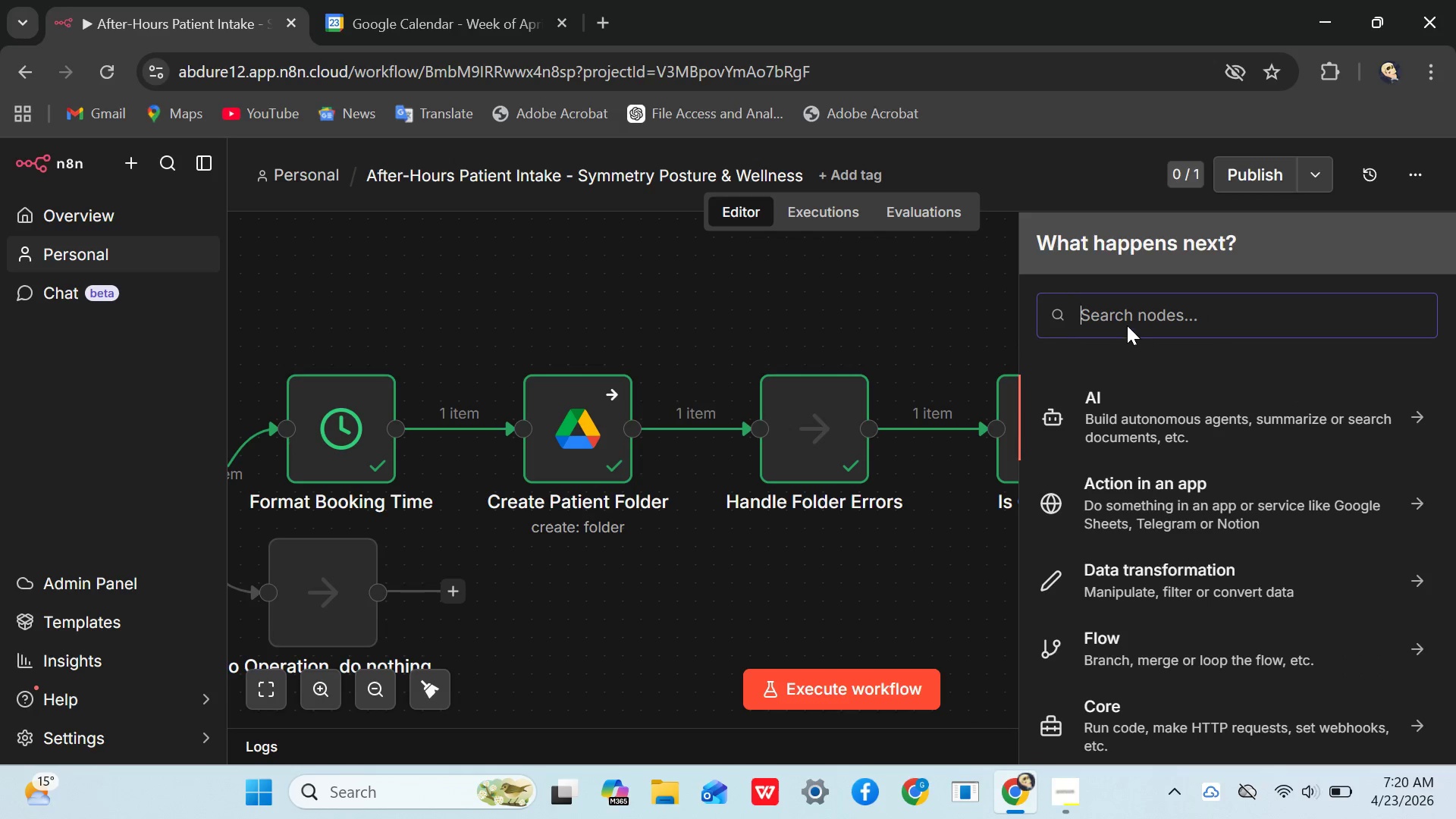 
type(sla)
key(Backspace)
key(Backspace)
key(Backspace)
key(Backspace)
key(Backspace)
key(Backspace)
 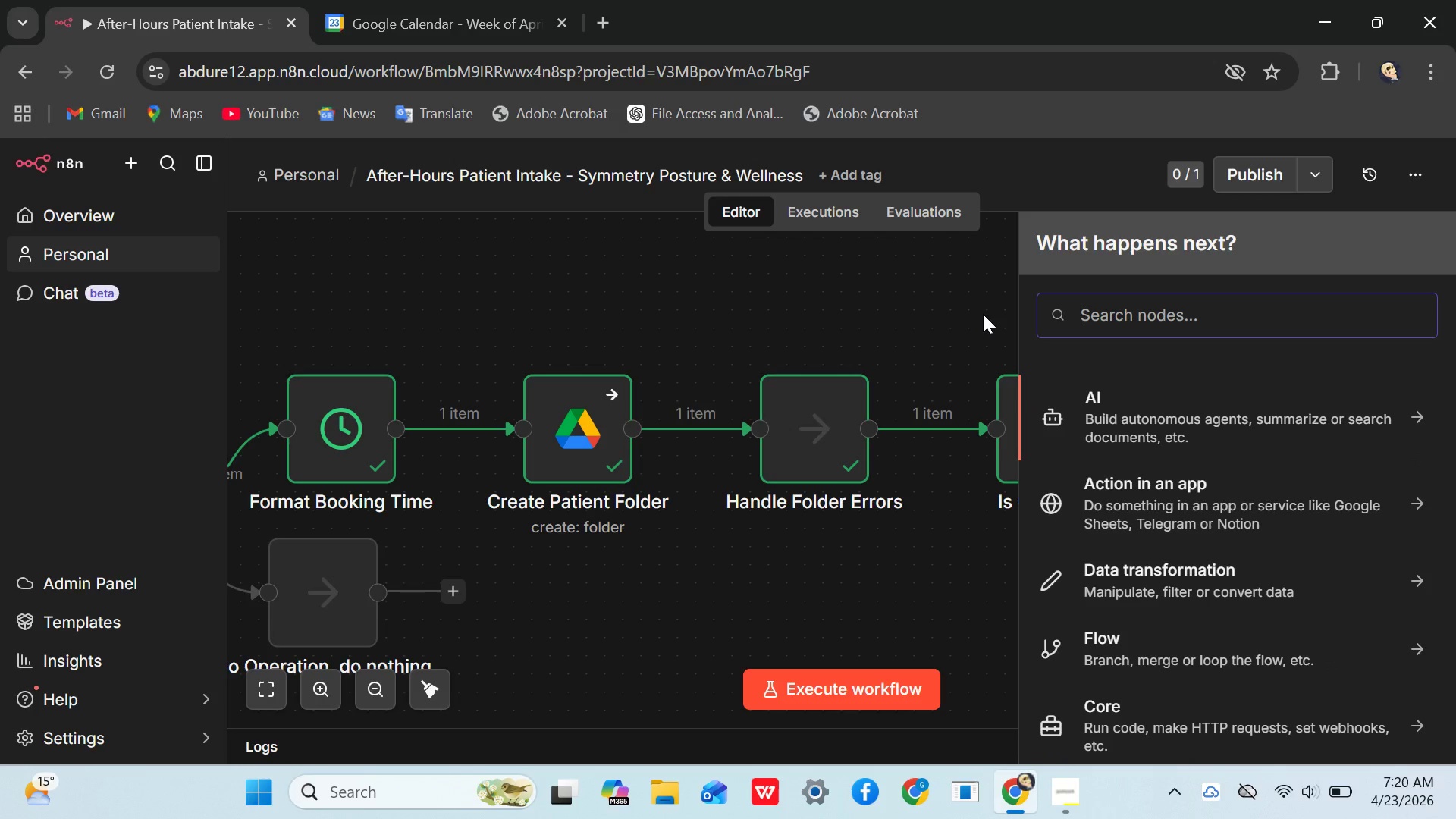 
type(no op)
 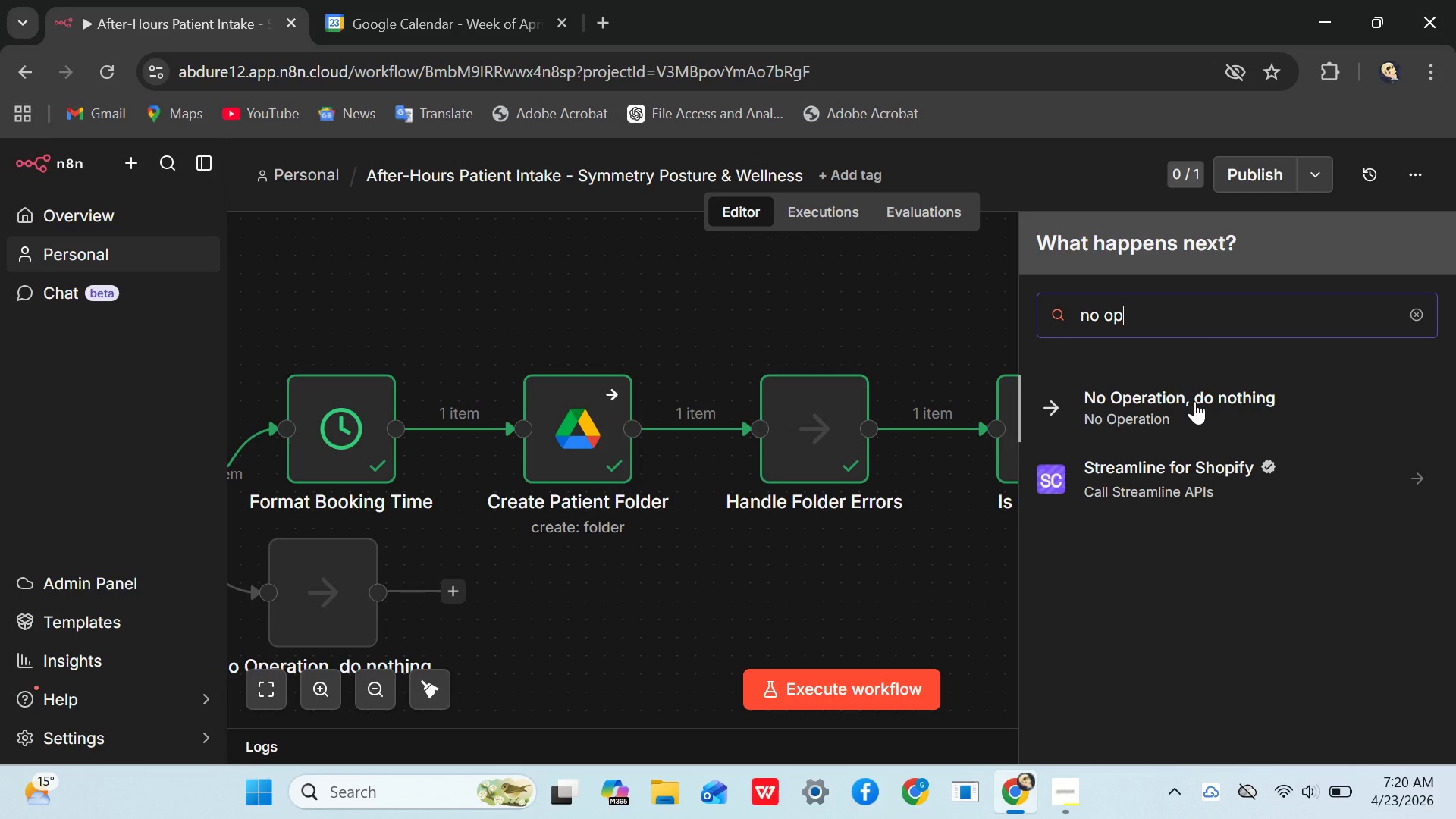 
left_click([1196, 402])
 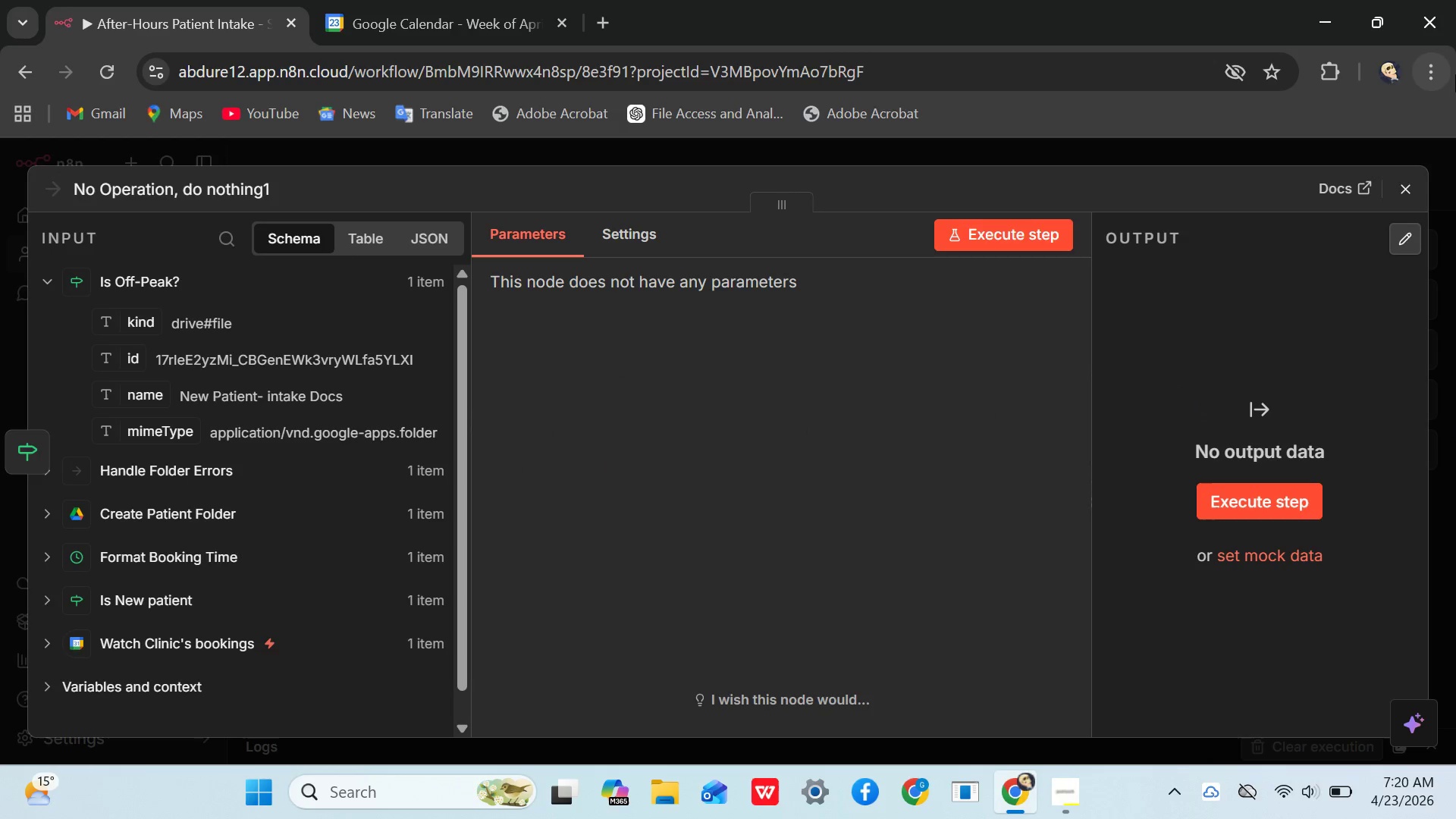 
mouse_move([1387, 176])
 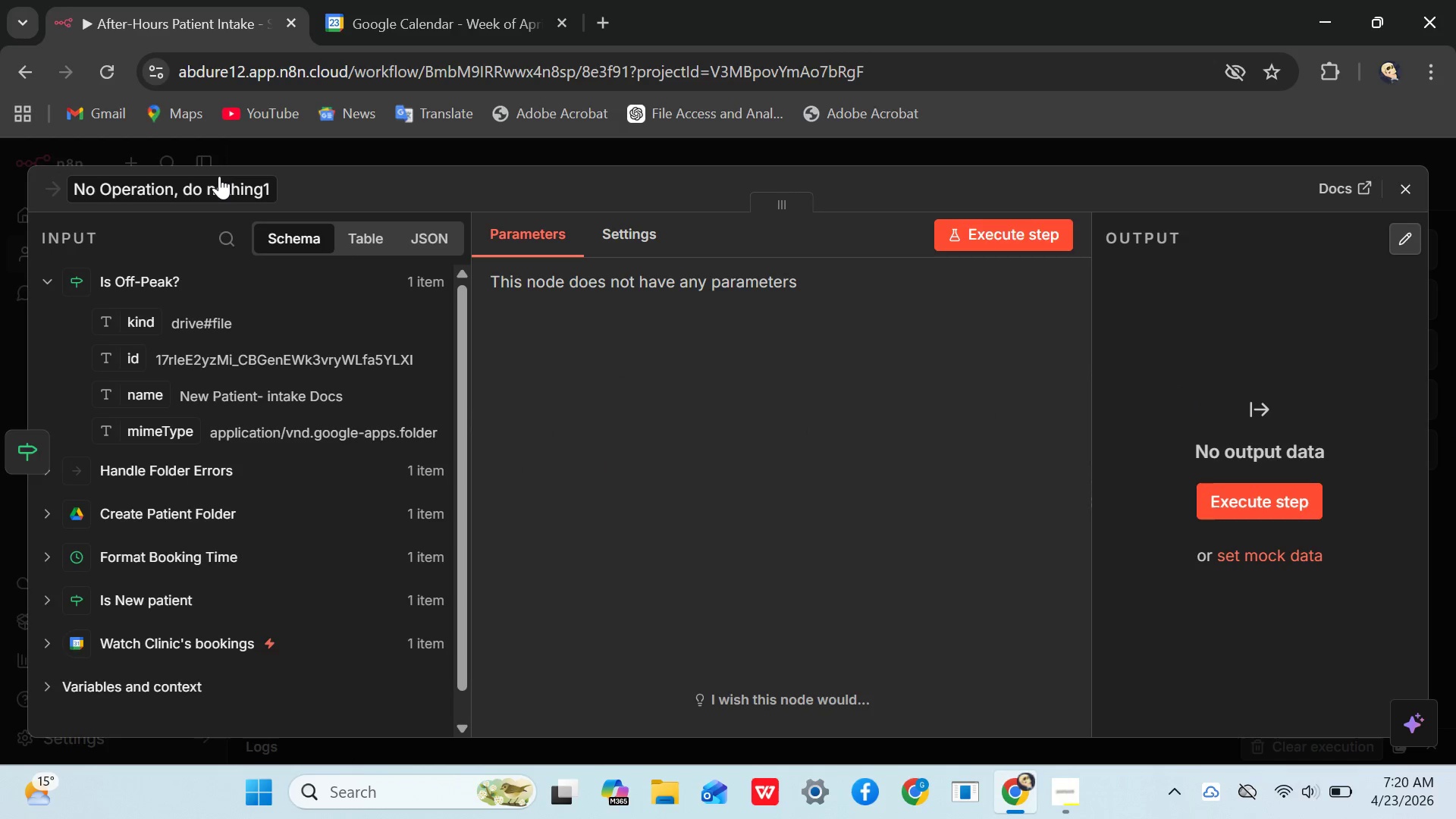 
left_click([219, 176])
 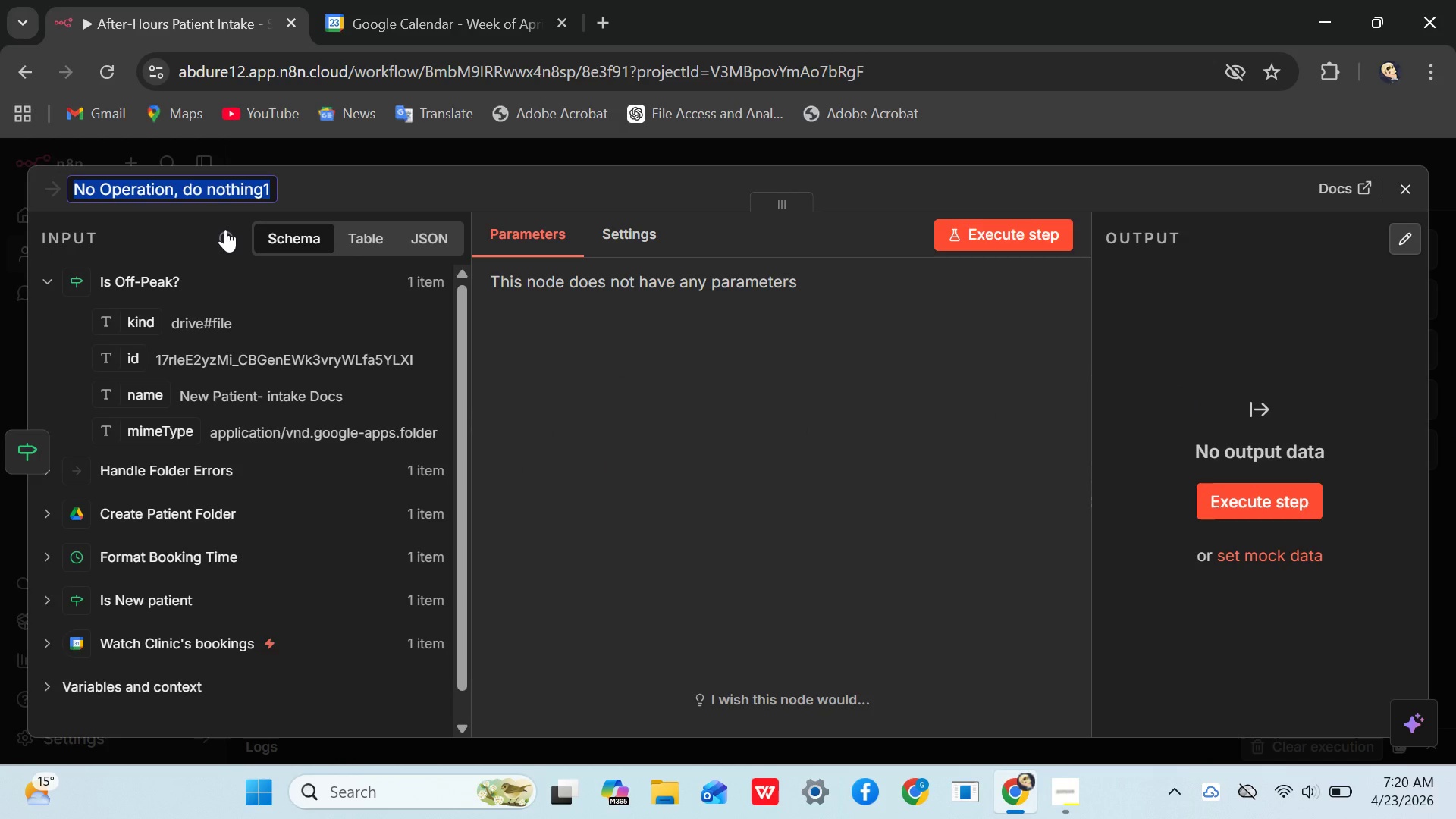 
key(Backspace)
type(LOG)
key(Backspace)
key(Backspace)
type(og creation )
 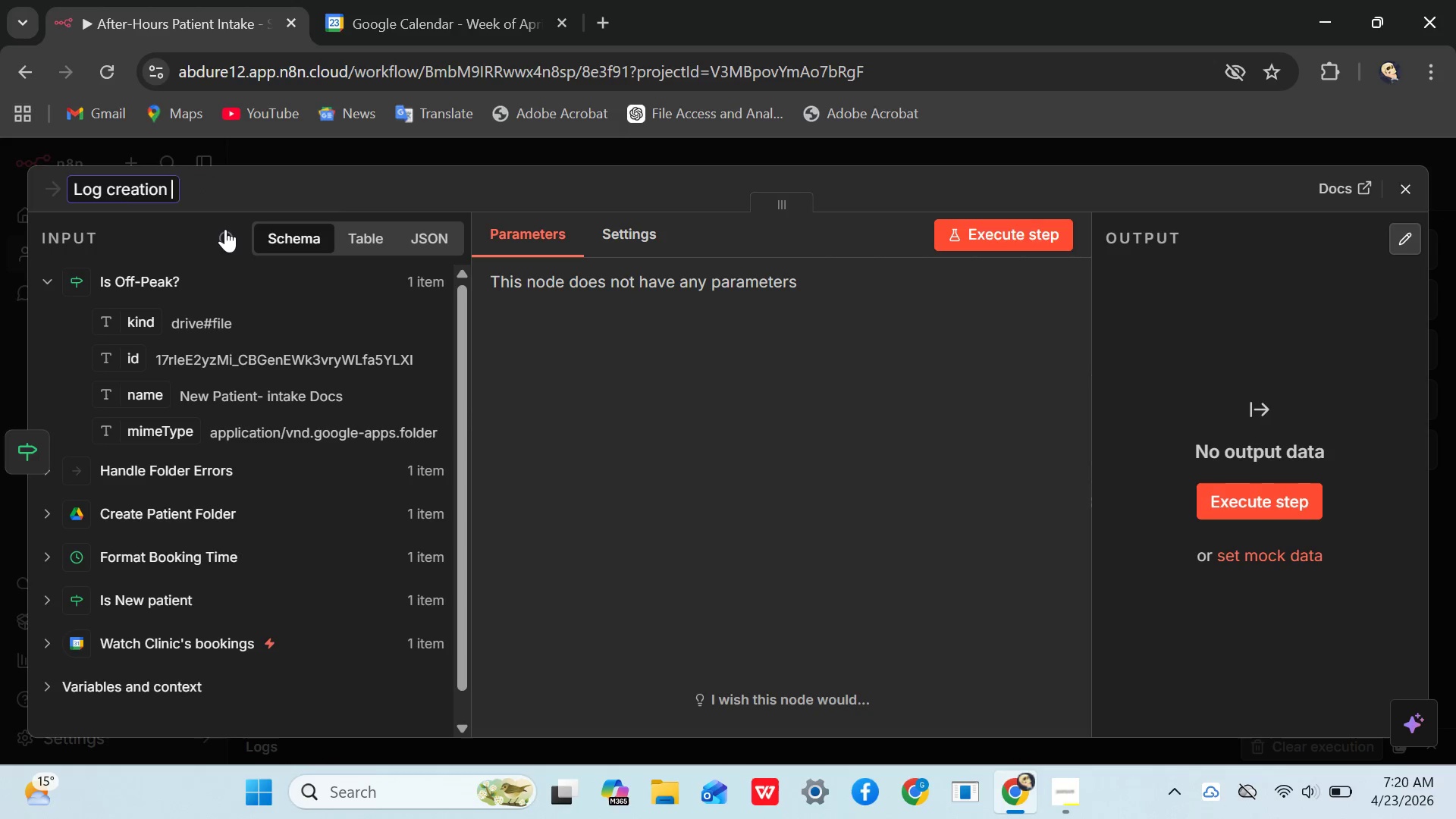 
wait(8.53)
 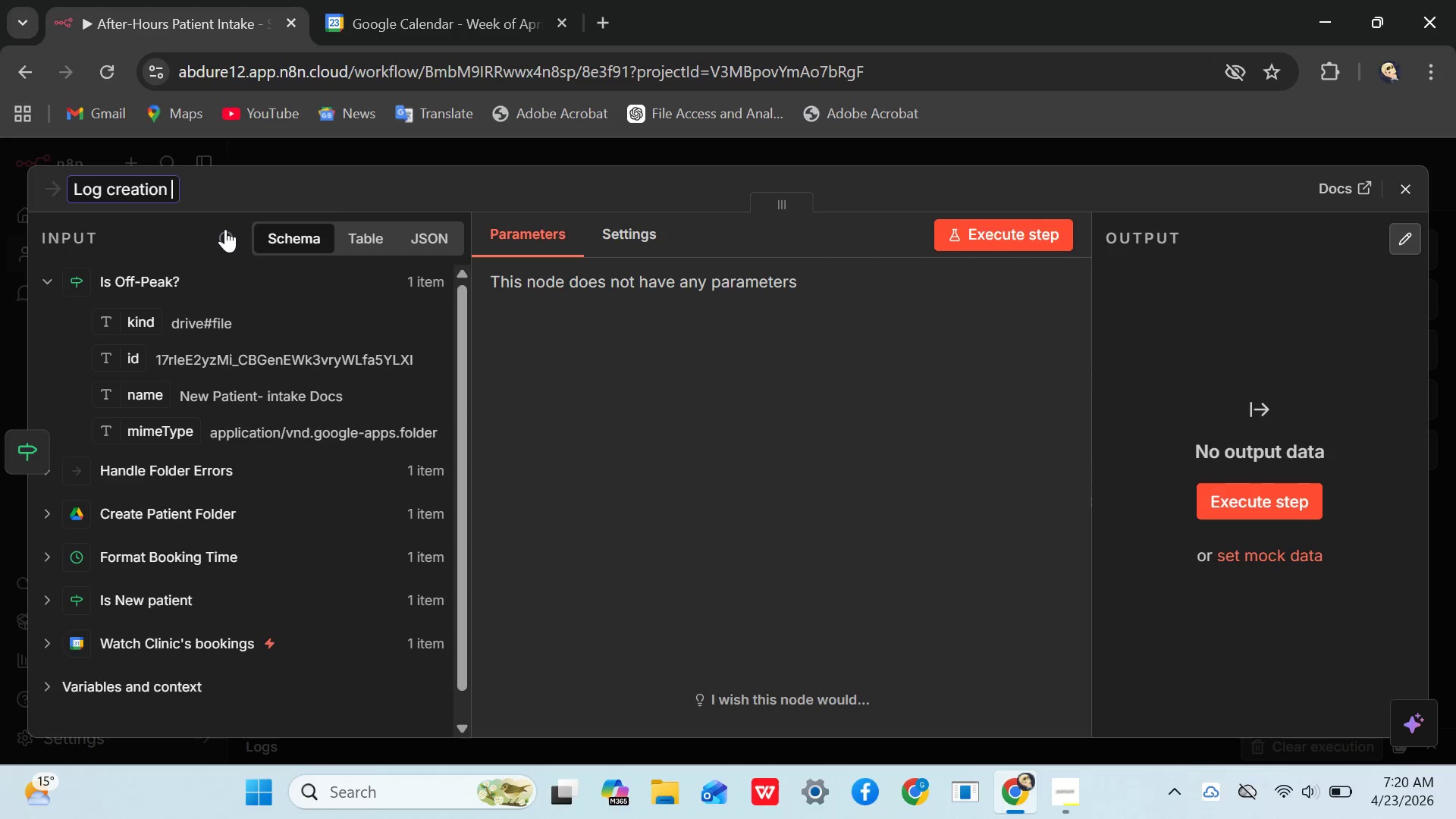 
key(CapsLock)
 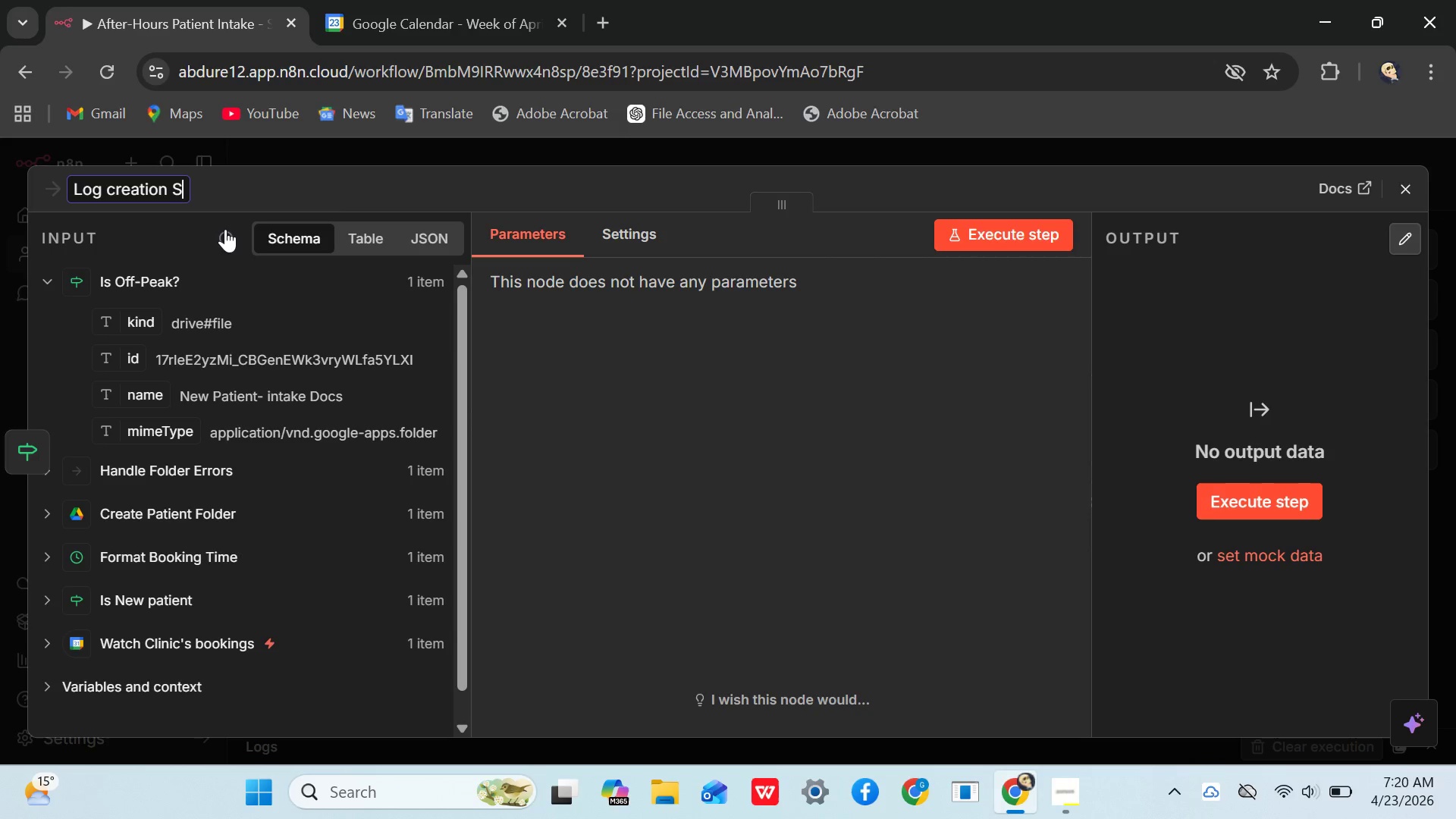 
key(S)
 